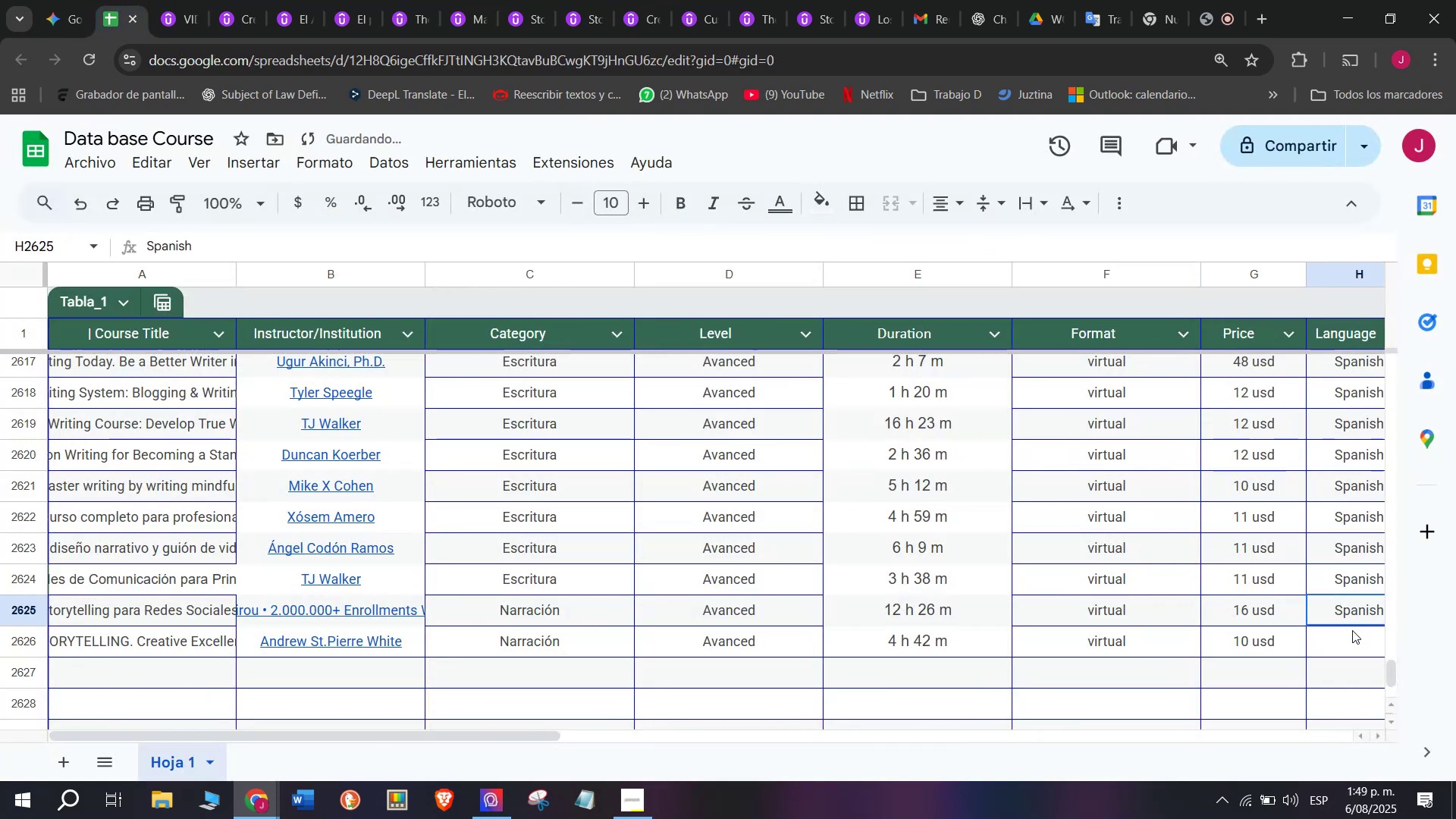 
key(Control+ControlLeft)
 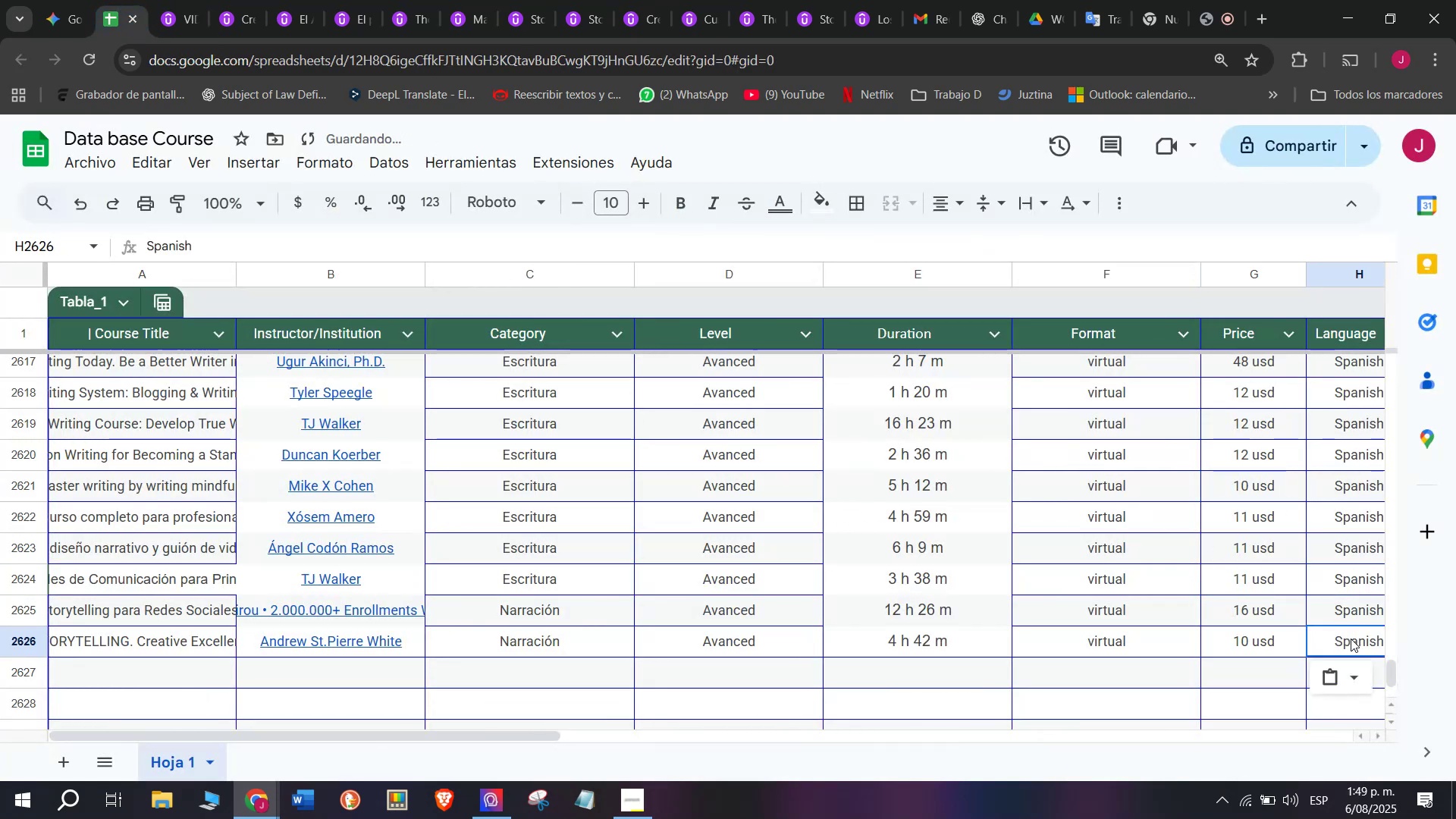 
key(Control+C)
 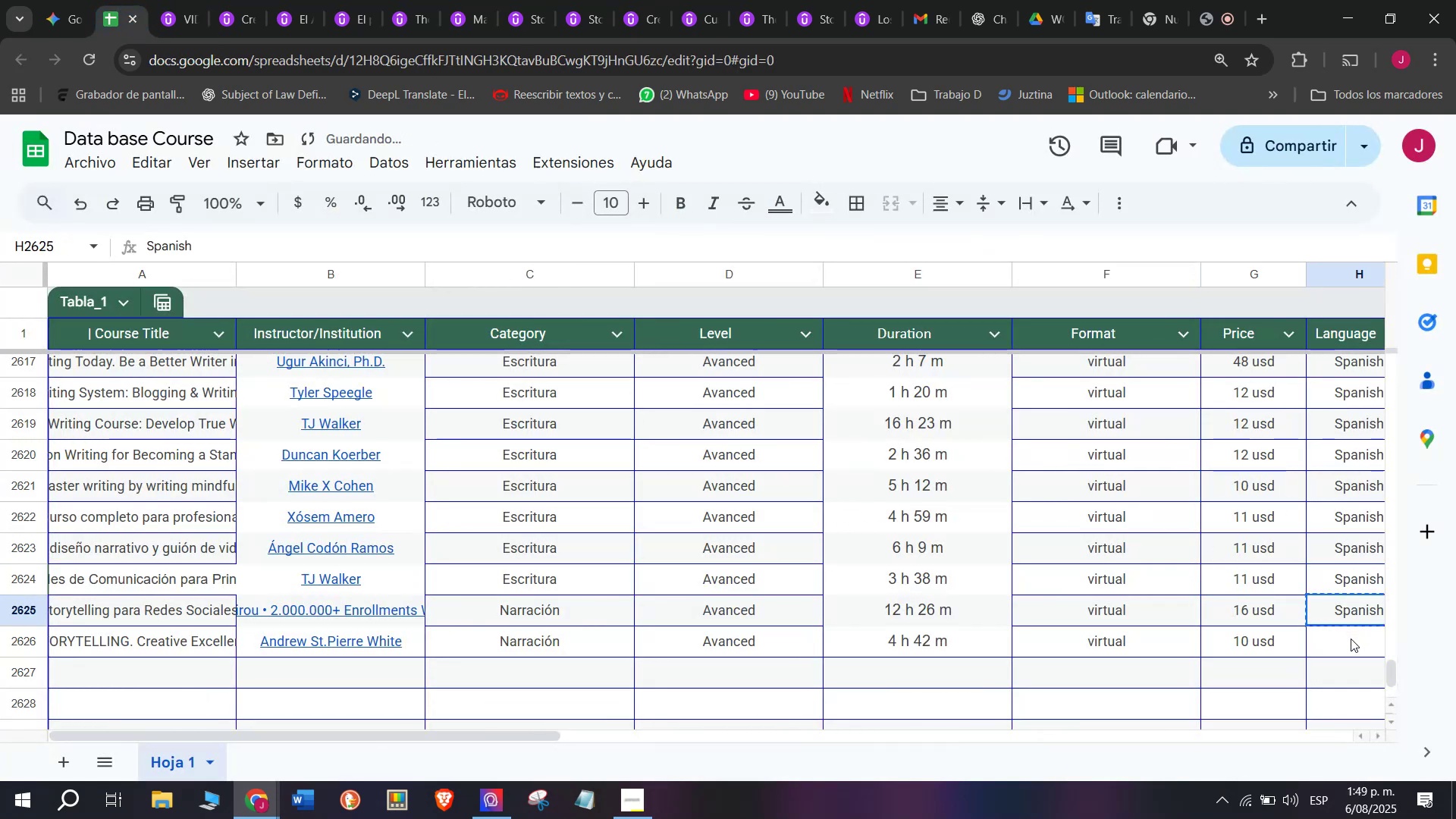 
left_click([1351, 639])
 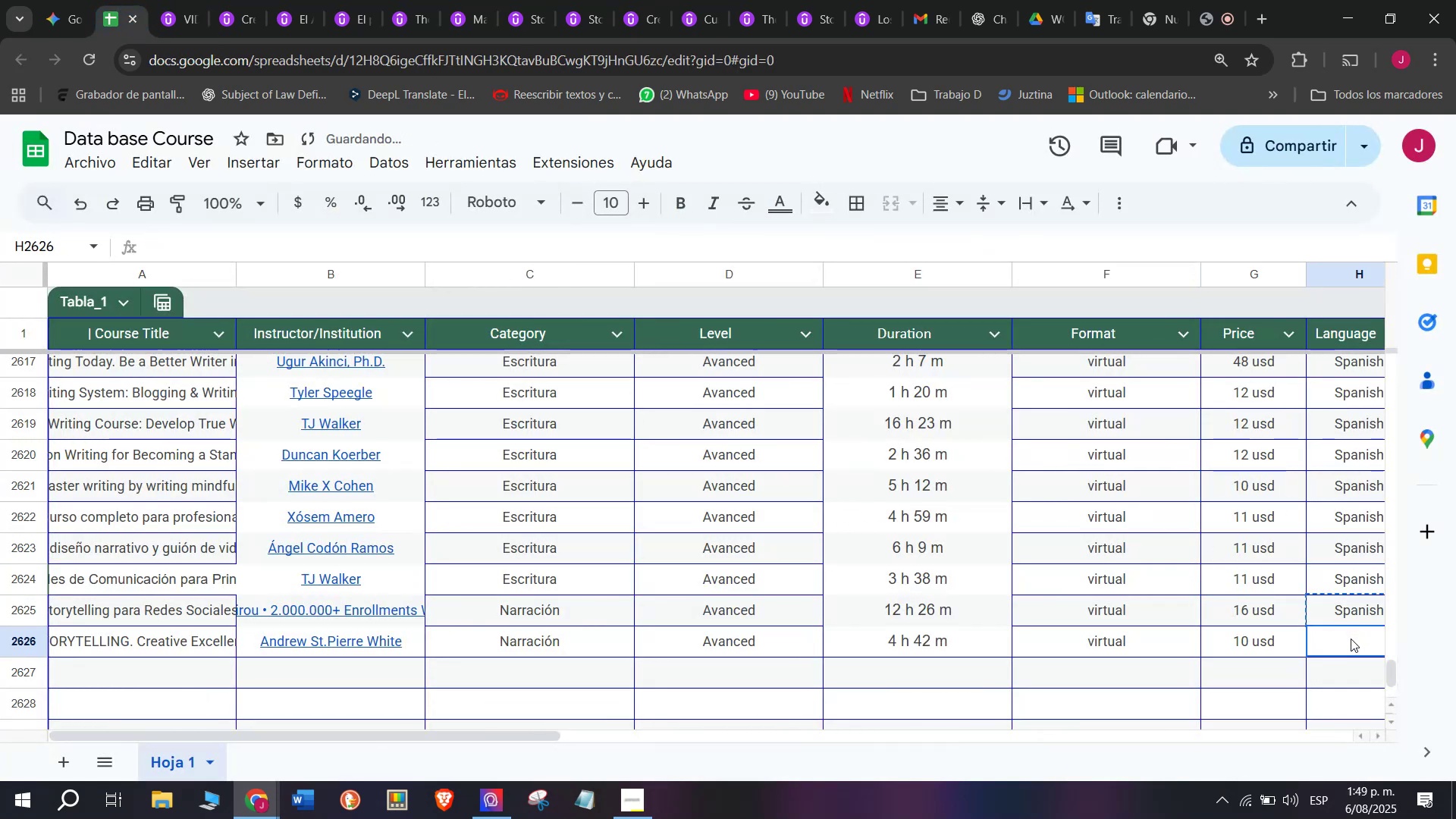 
key(Z)
 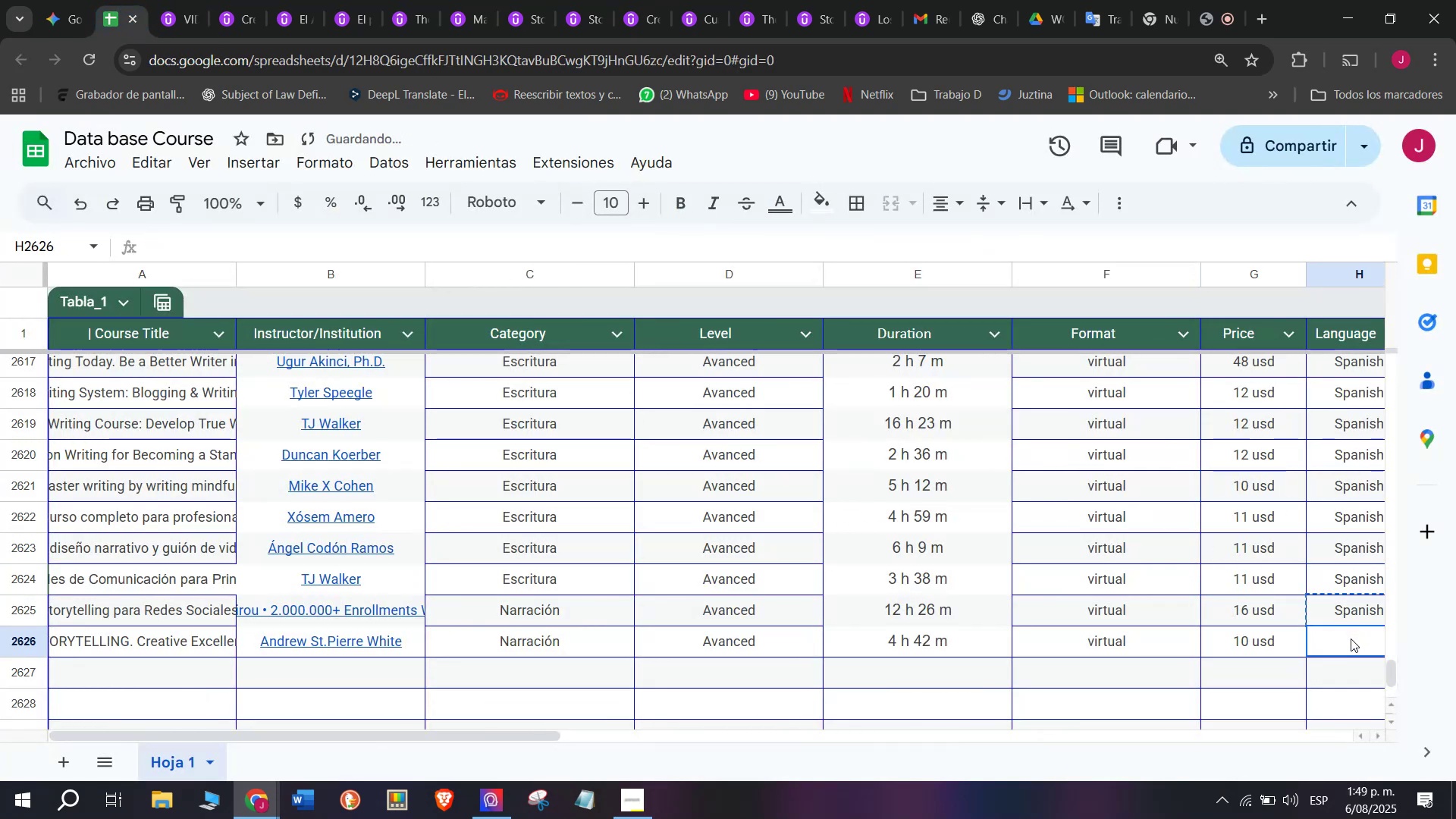 
key(Control+ControlLeft)
 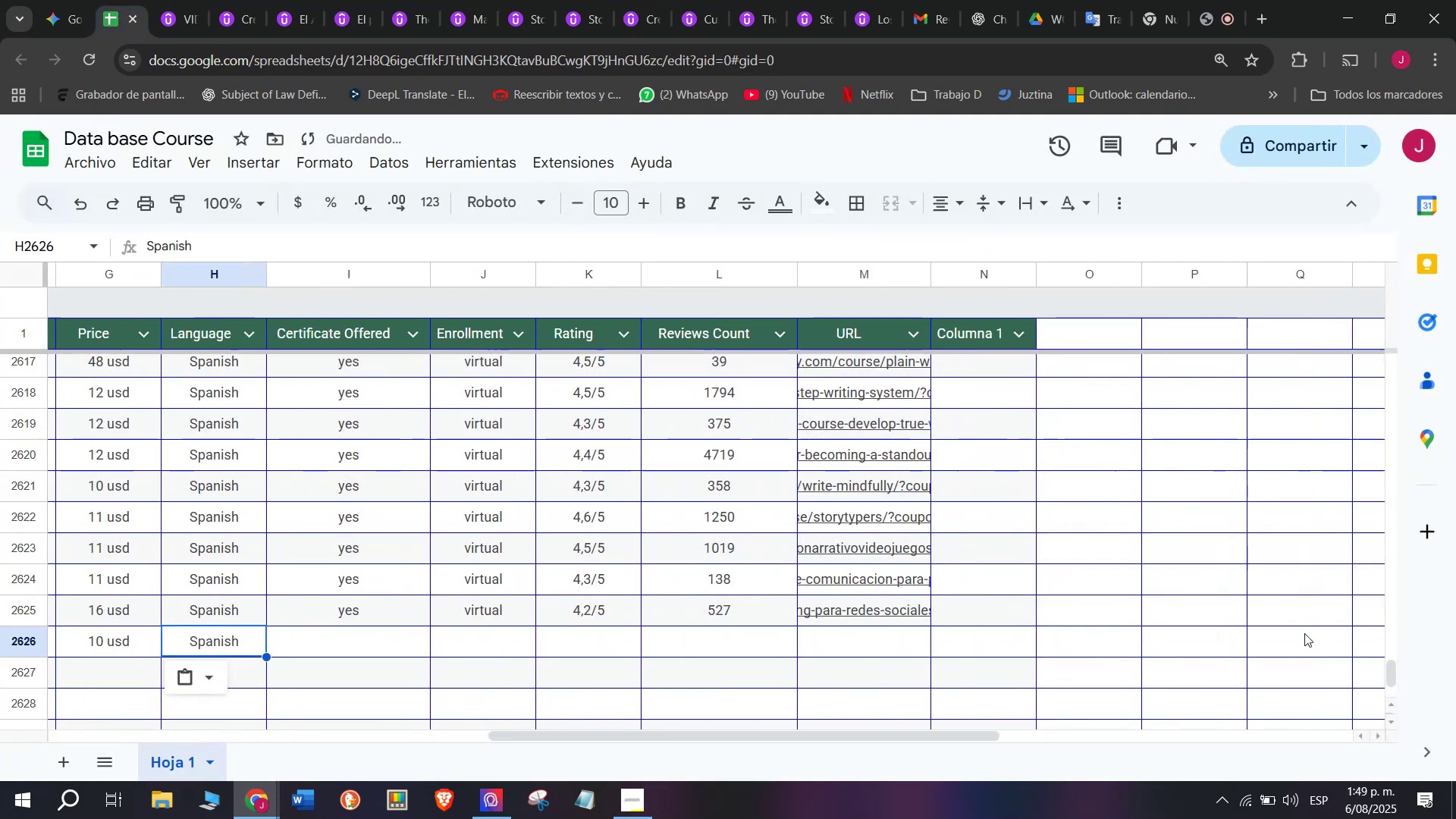 
key(Control+V)
 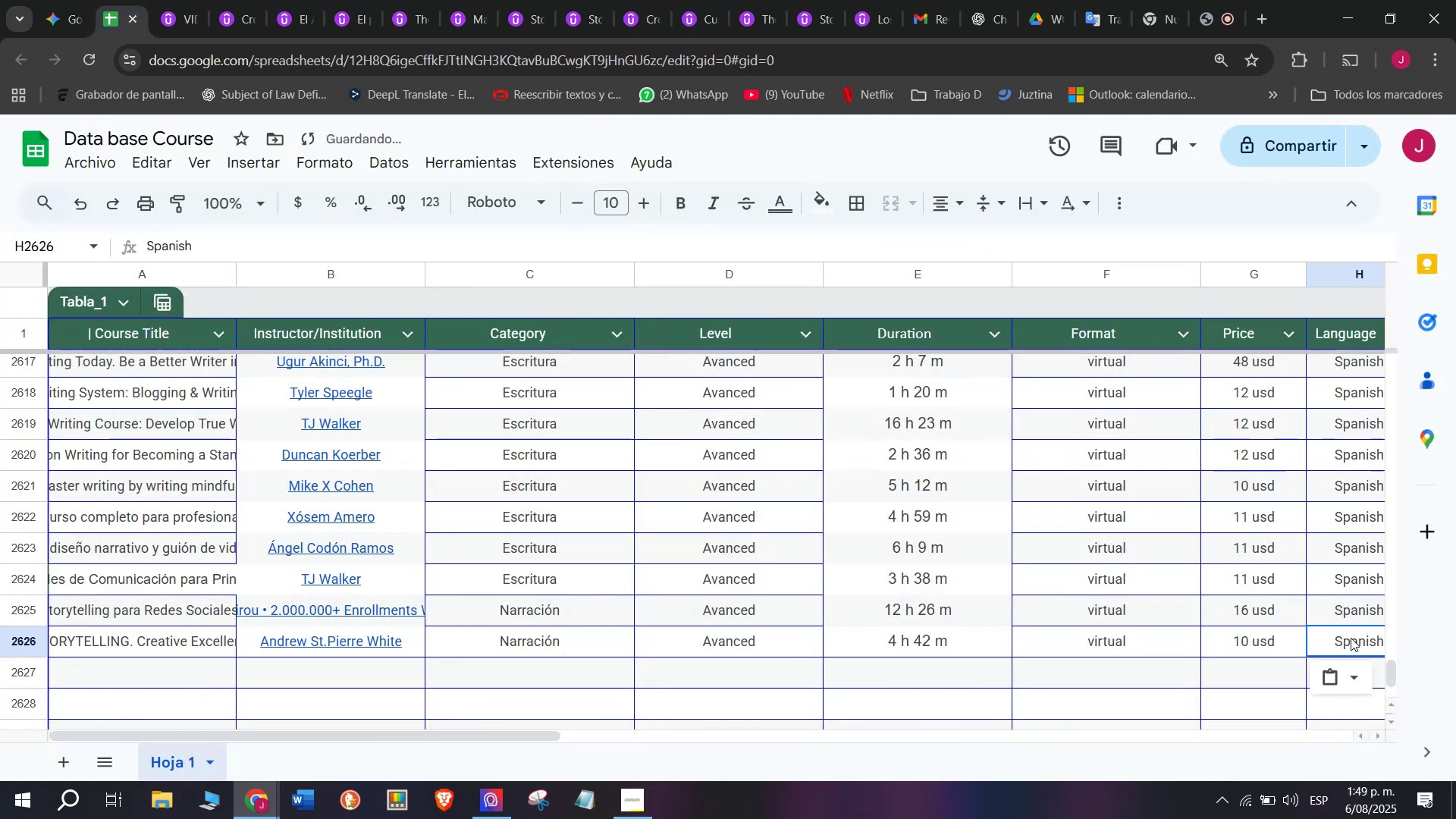 
scroll: coordinate [347, 566], scroll_direction: down, amount: 3.0
 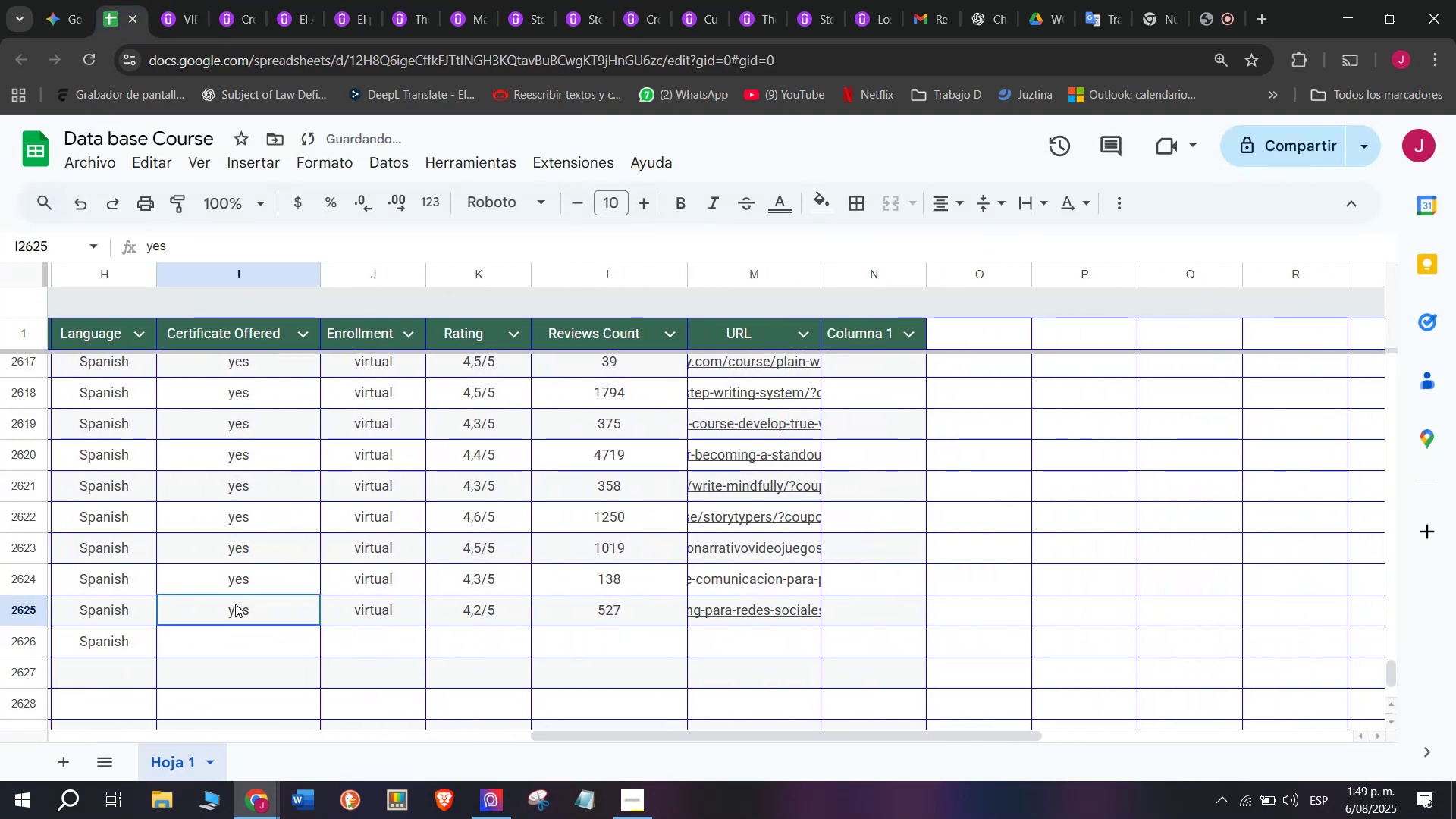 
key(Break)
 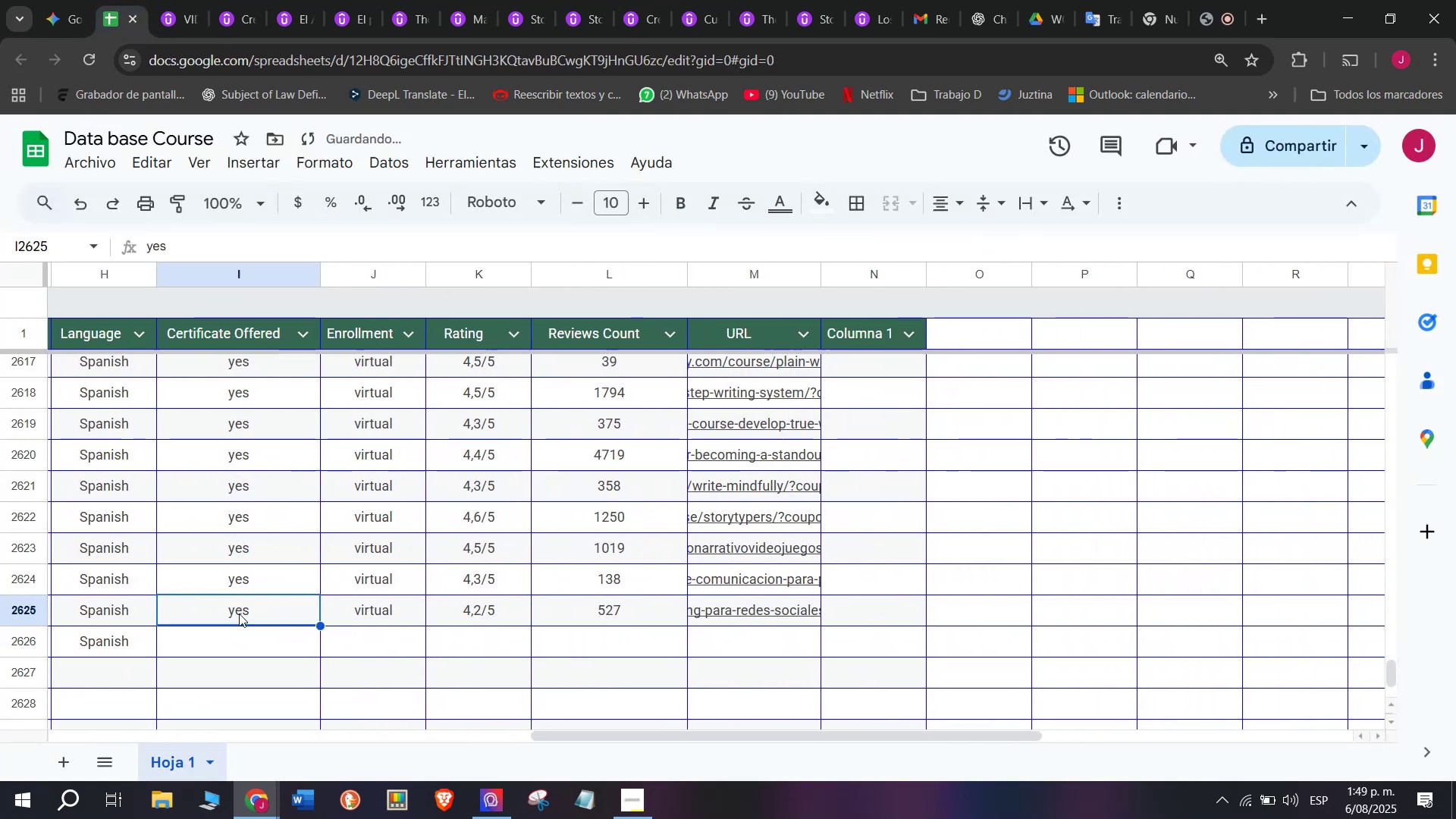 
key(Control+ControlLeft)
 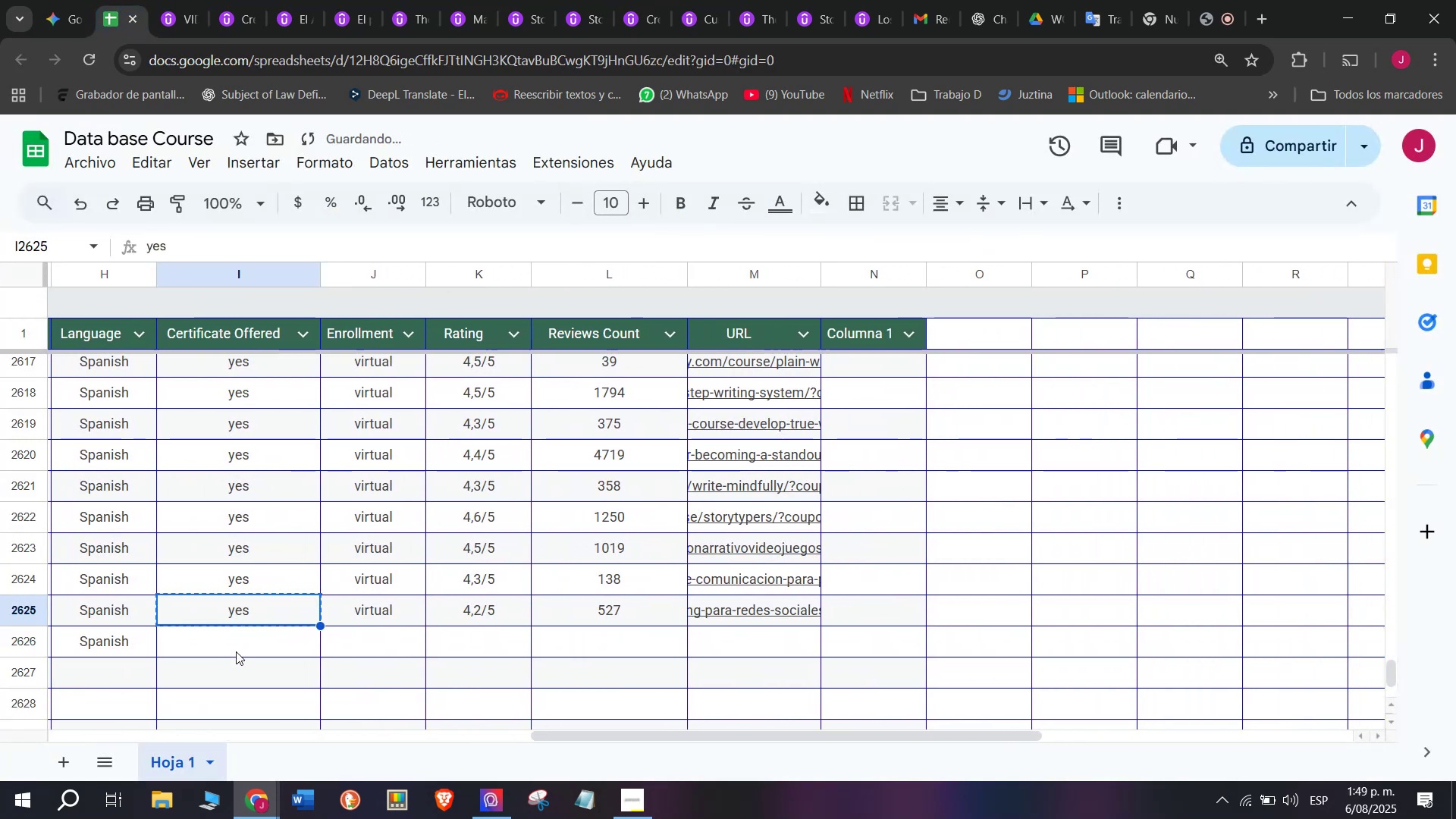 
key(Control+C)
 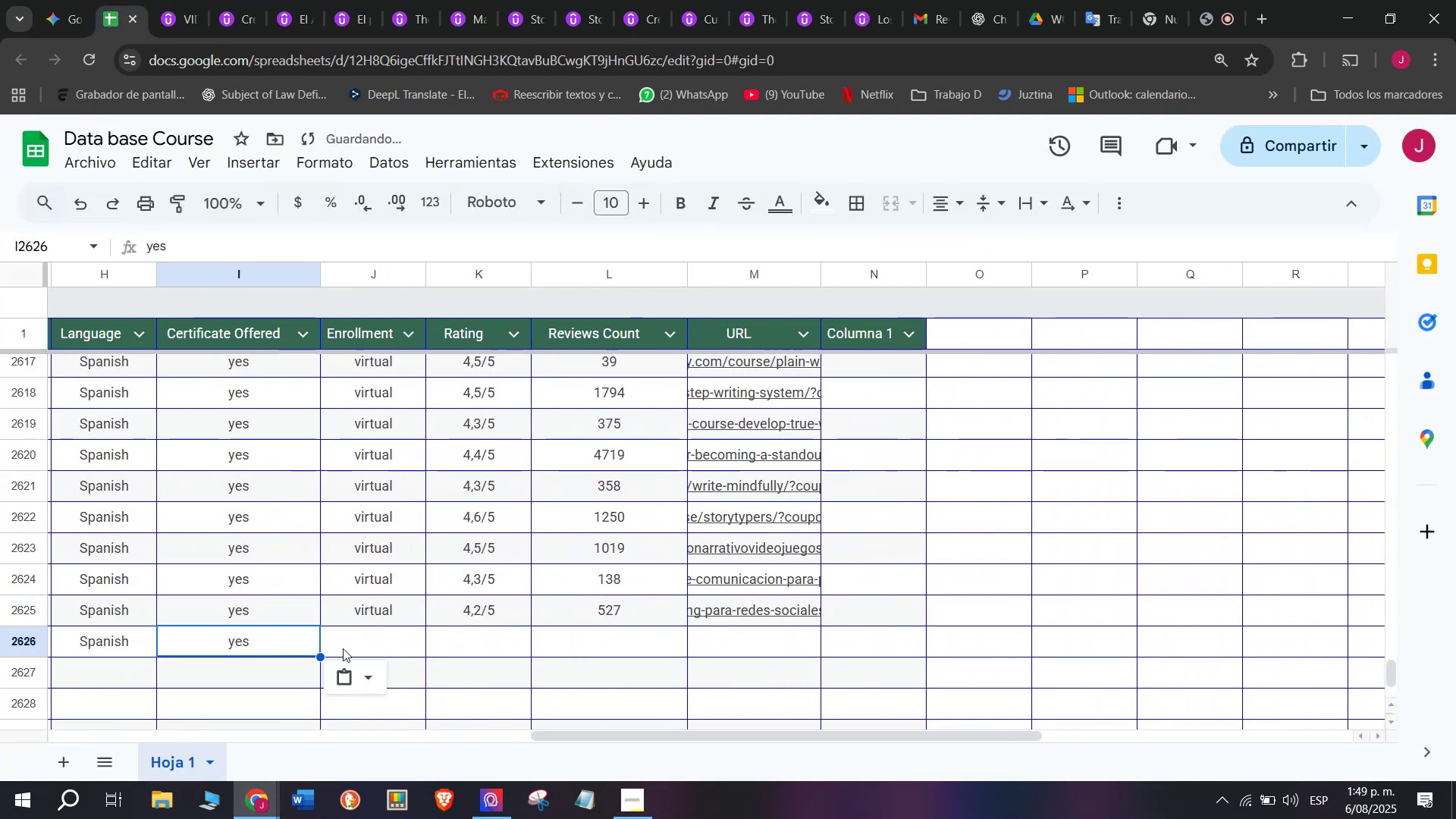 
double_click([236, 650])
 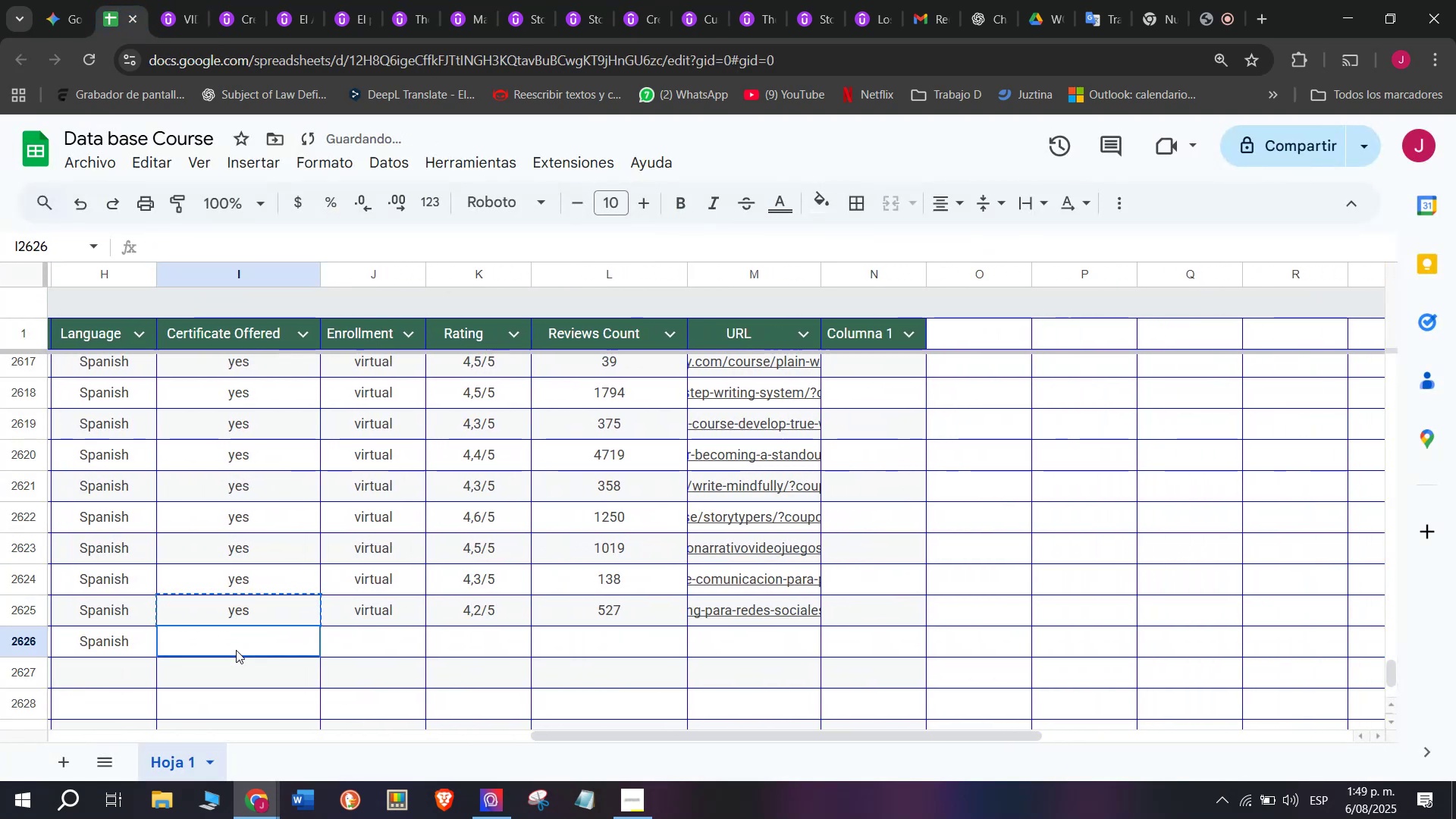 
key(Z)
 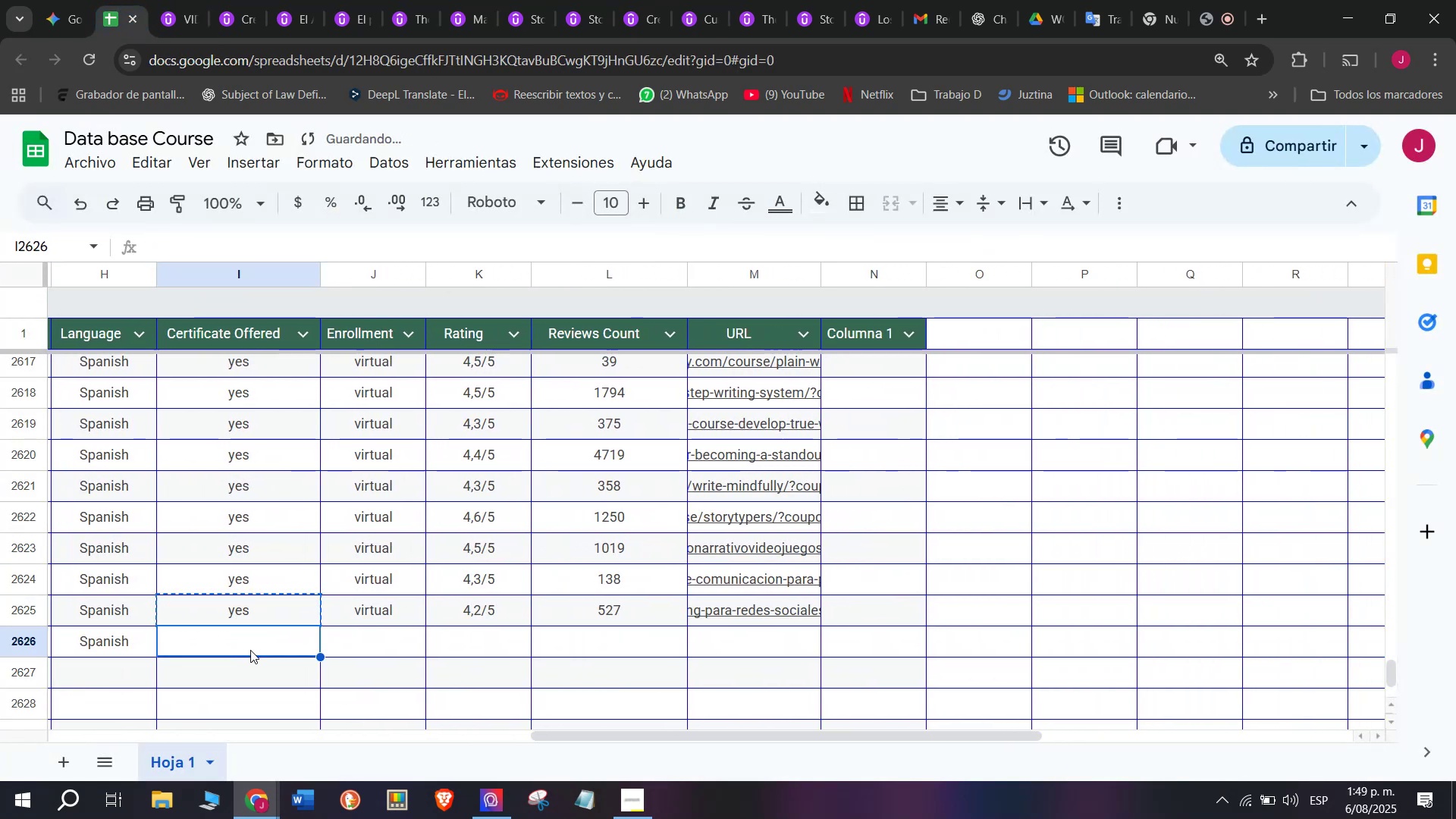 
key(Control+ControlLeft)
 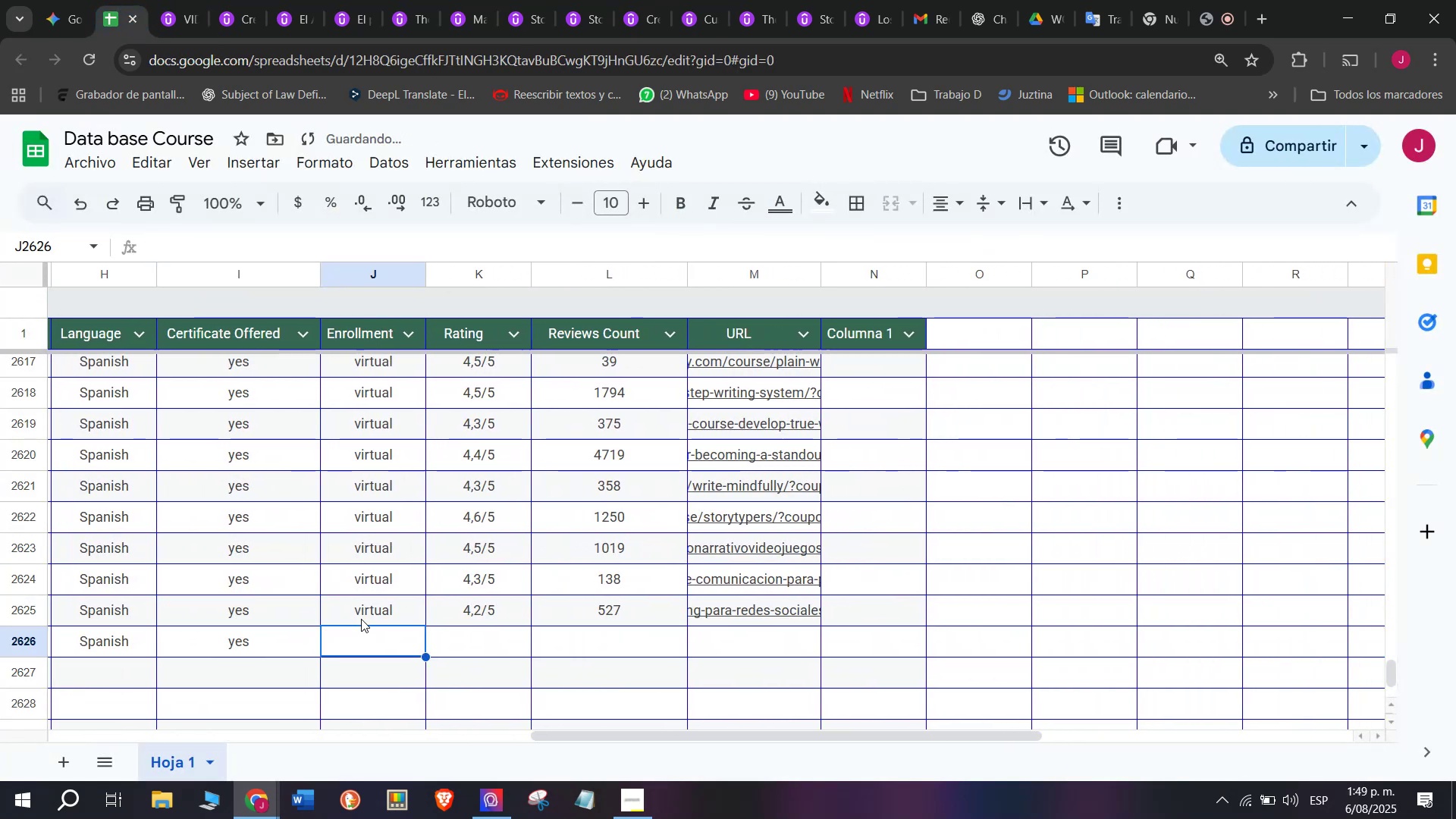 
key(Control+V)
 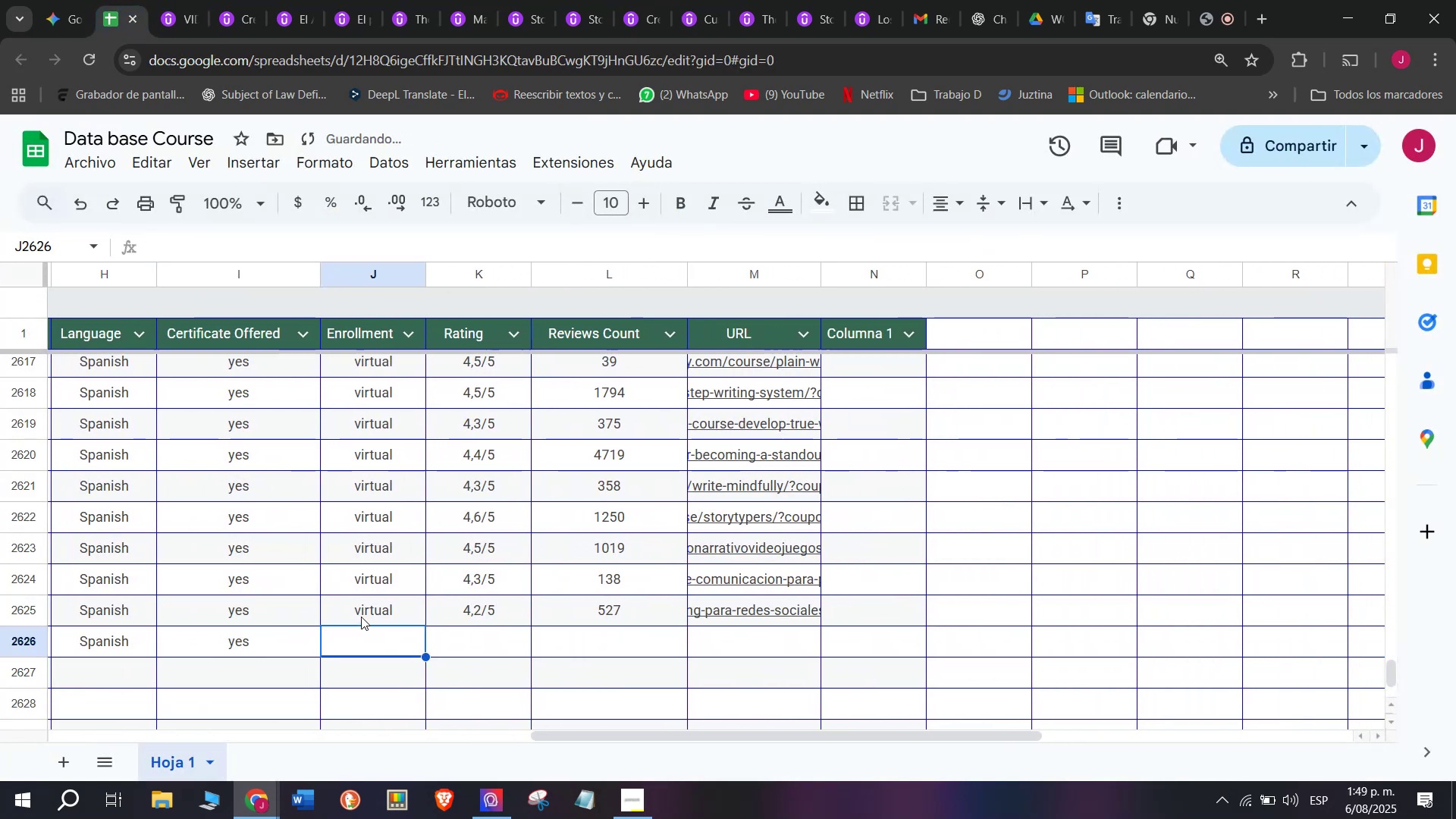 
key(Break)
 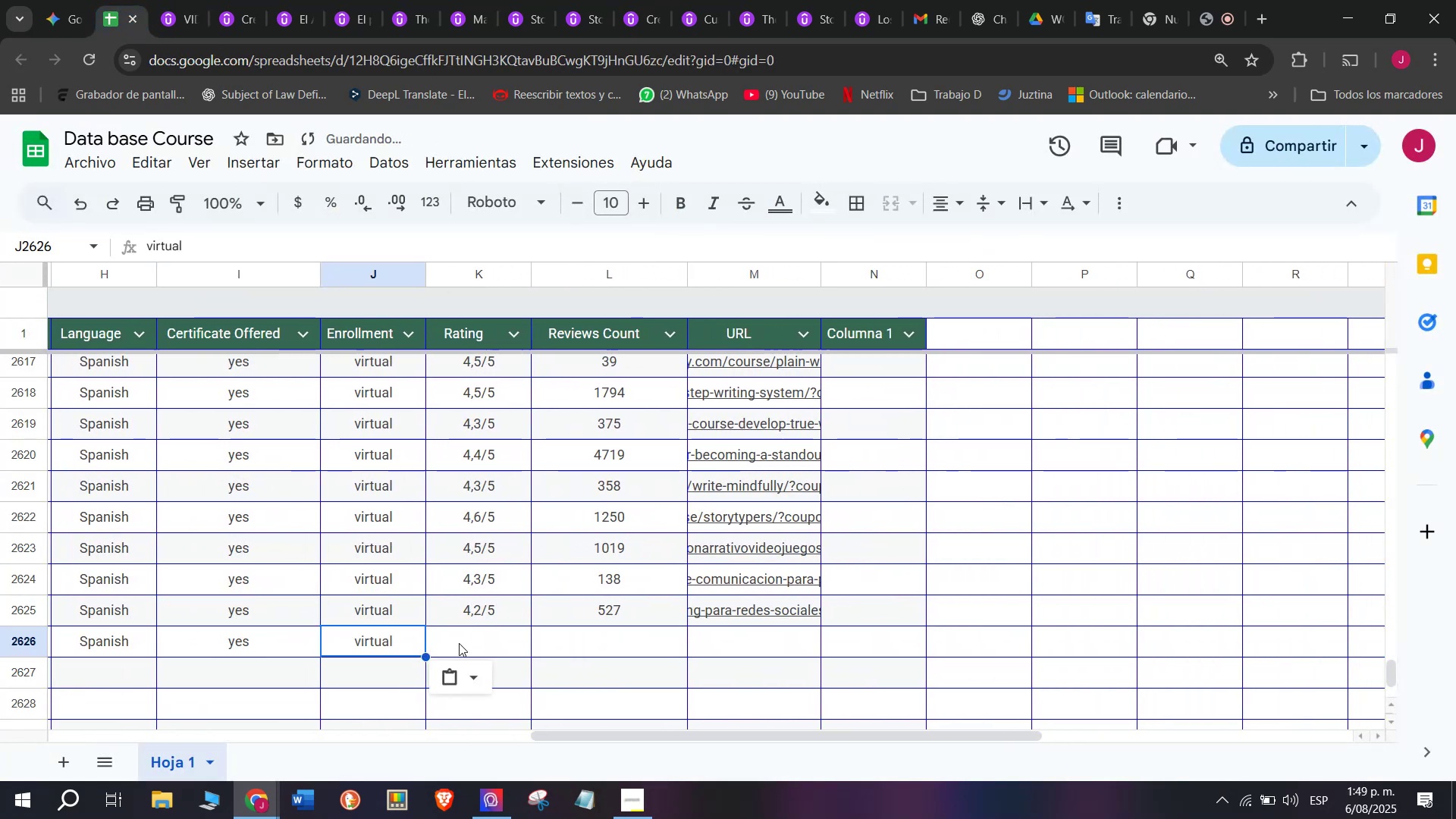 
key(Control+ControlLeft)
 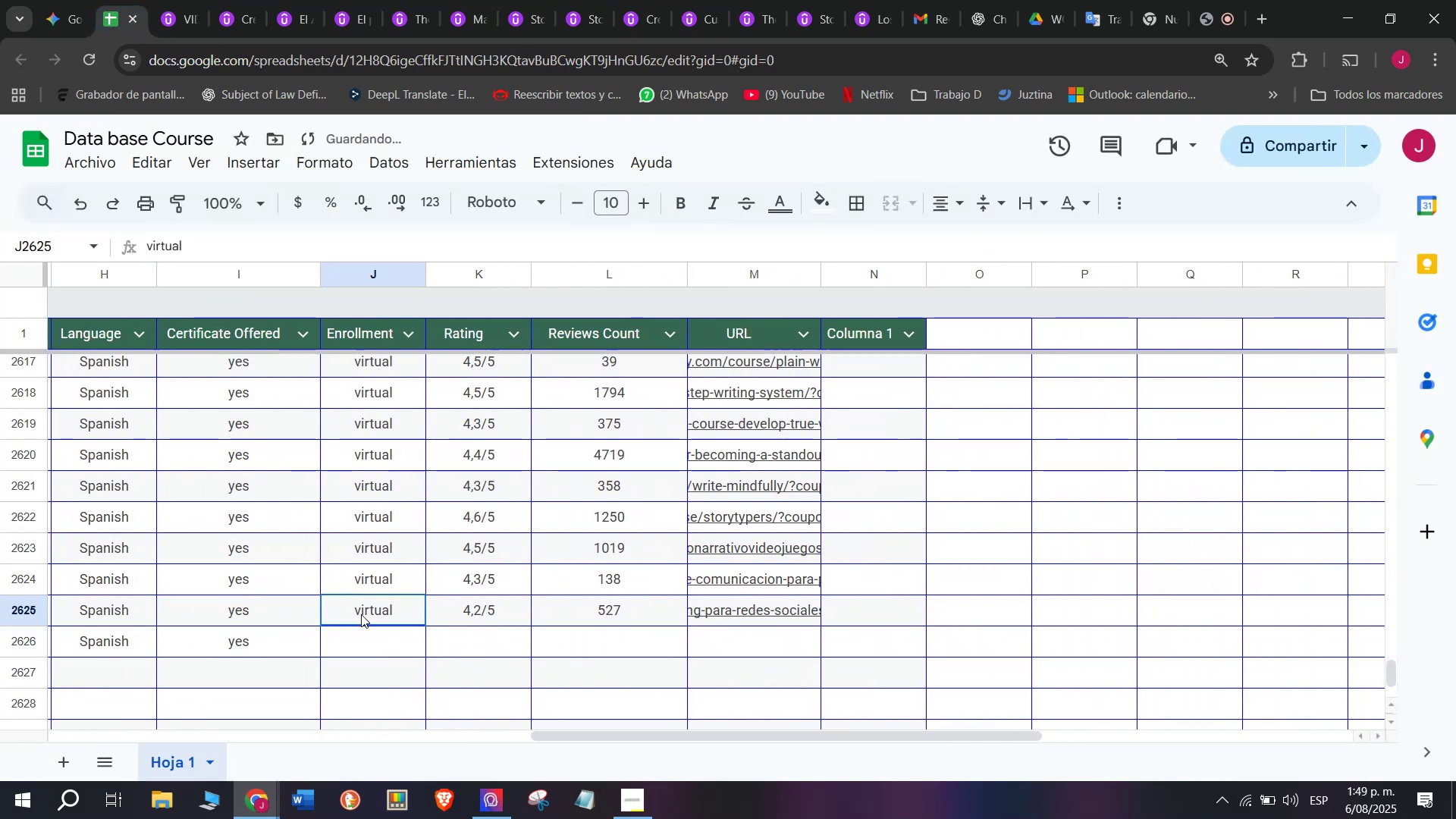 
key(Control+C)
 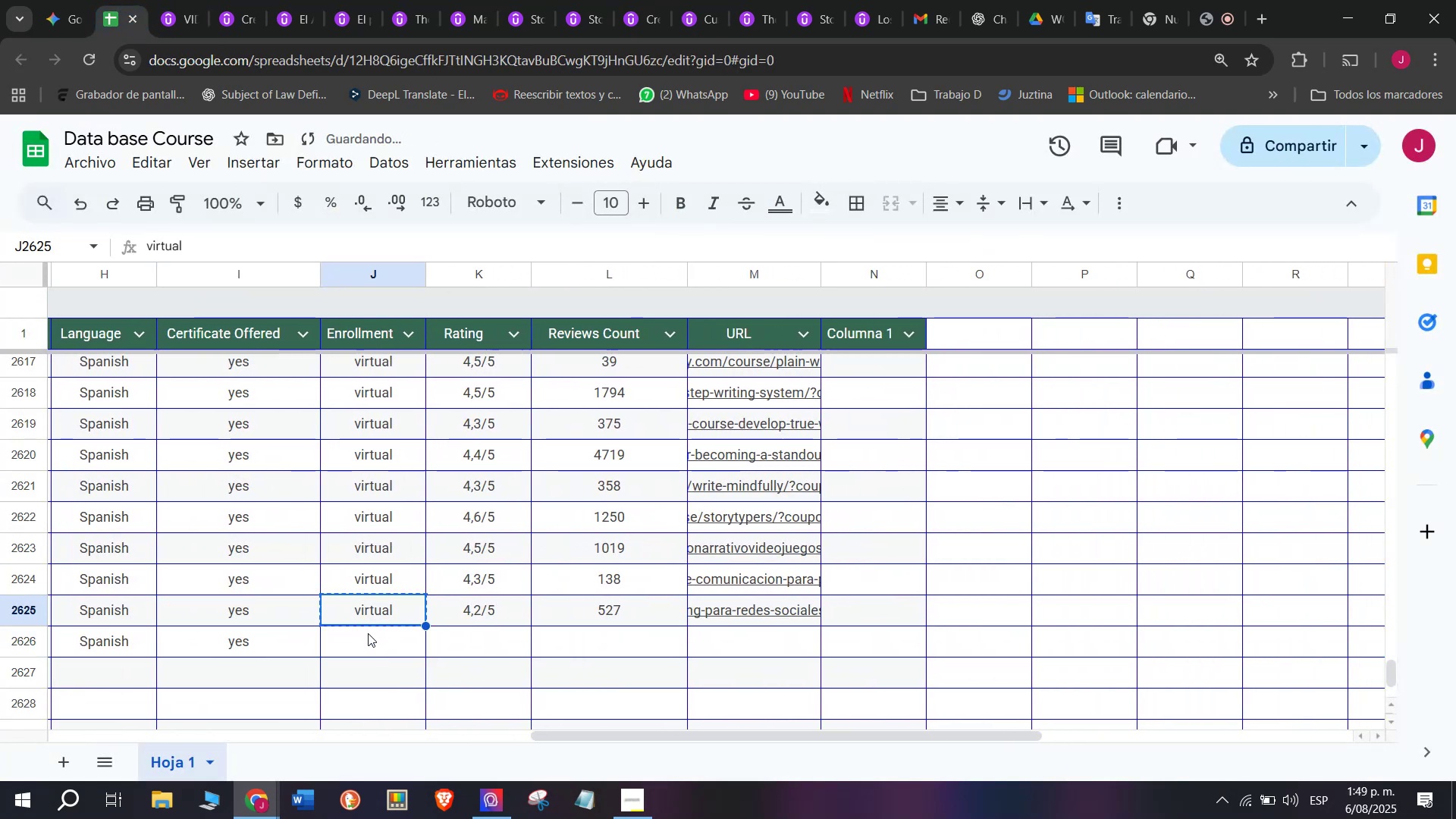 
triple_click([368, 633])
 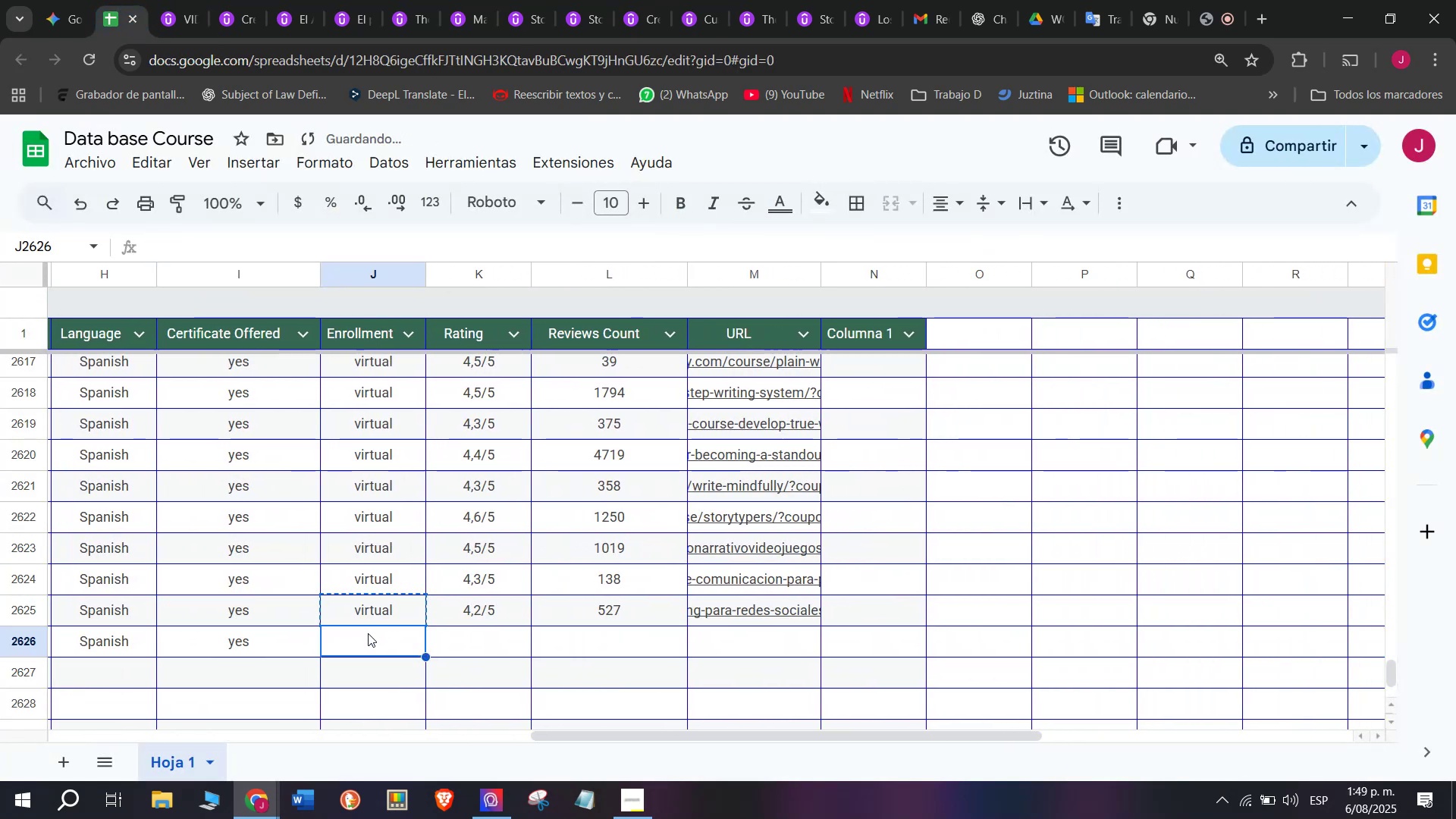 
key(Z)
 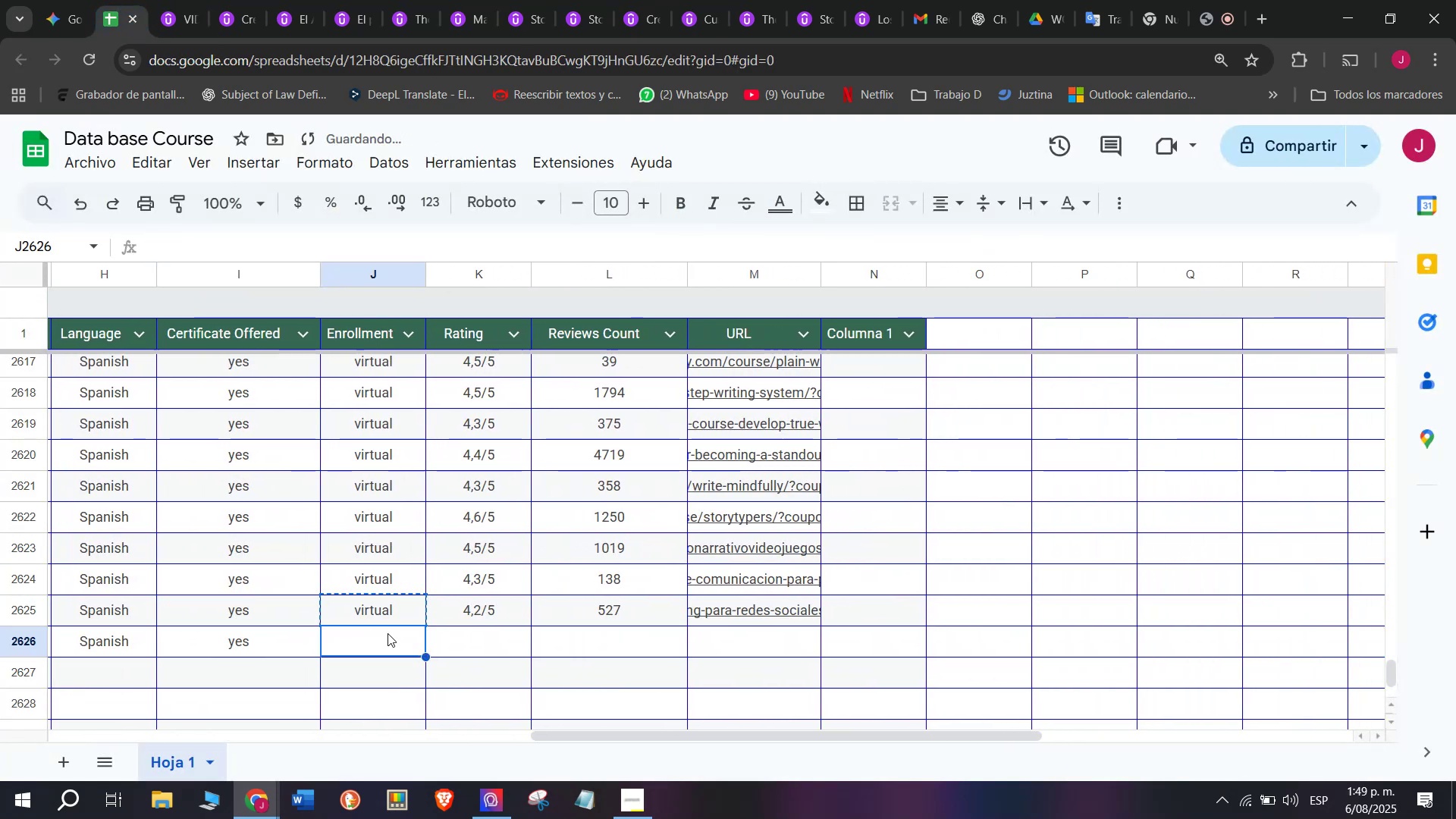 
key(Control+ControlLeft)
 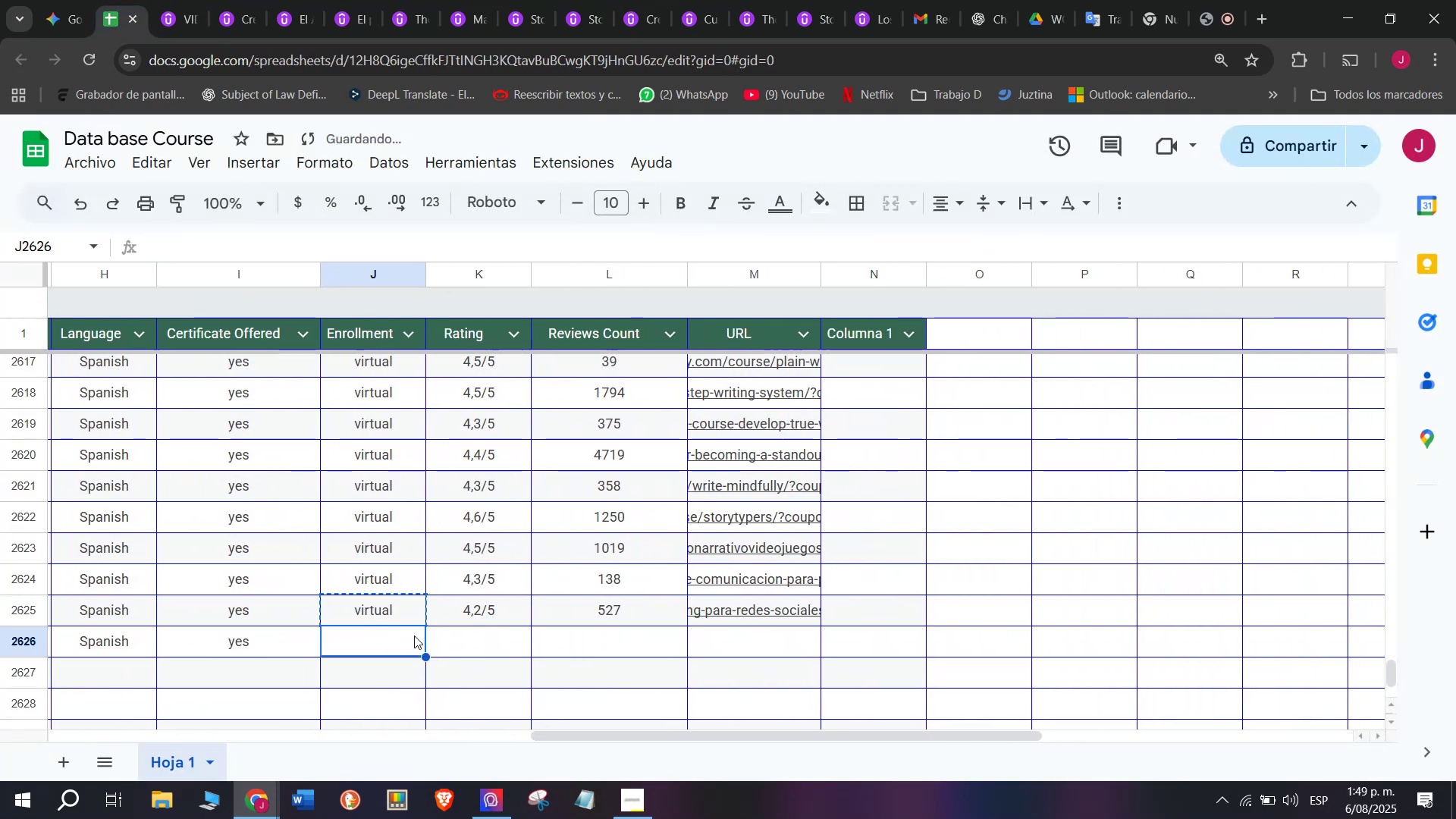 
key(Control+V)
 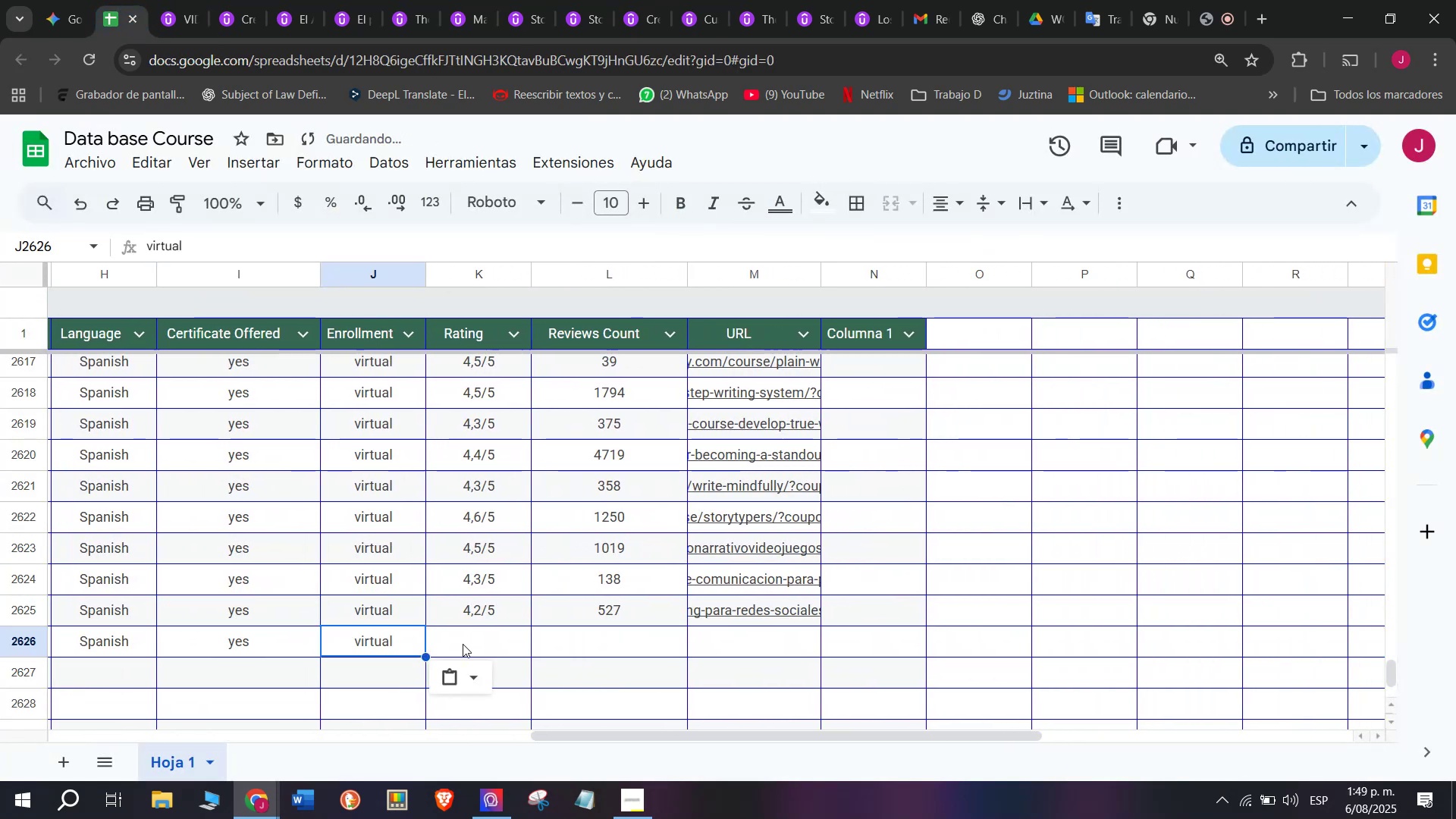 
triple_click([463, 644])
 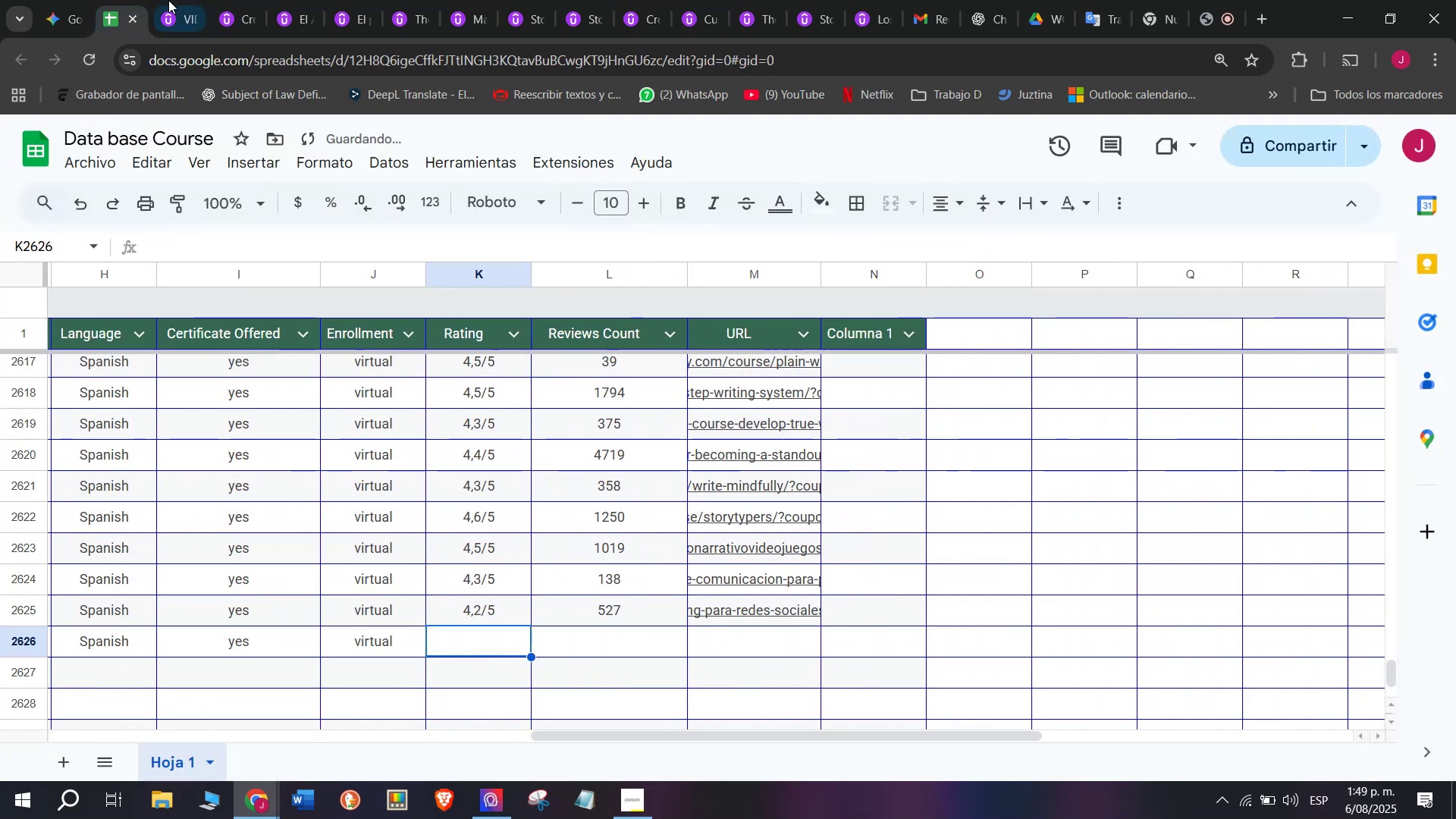 
left_click([158, 0])
 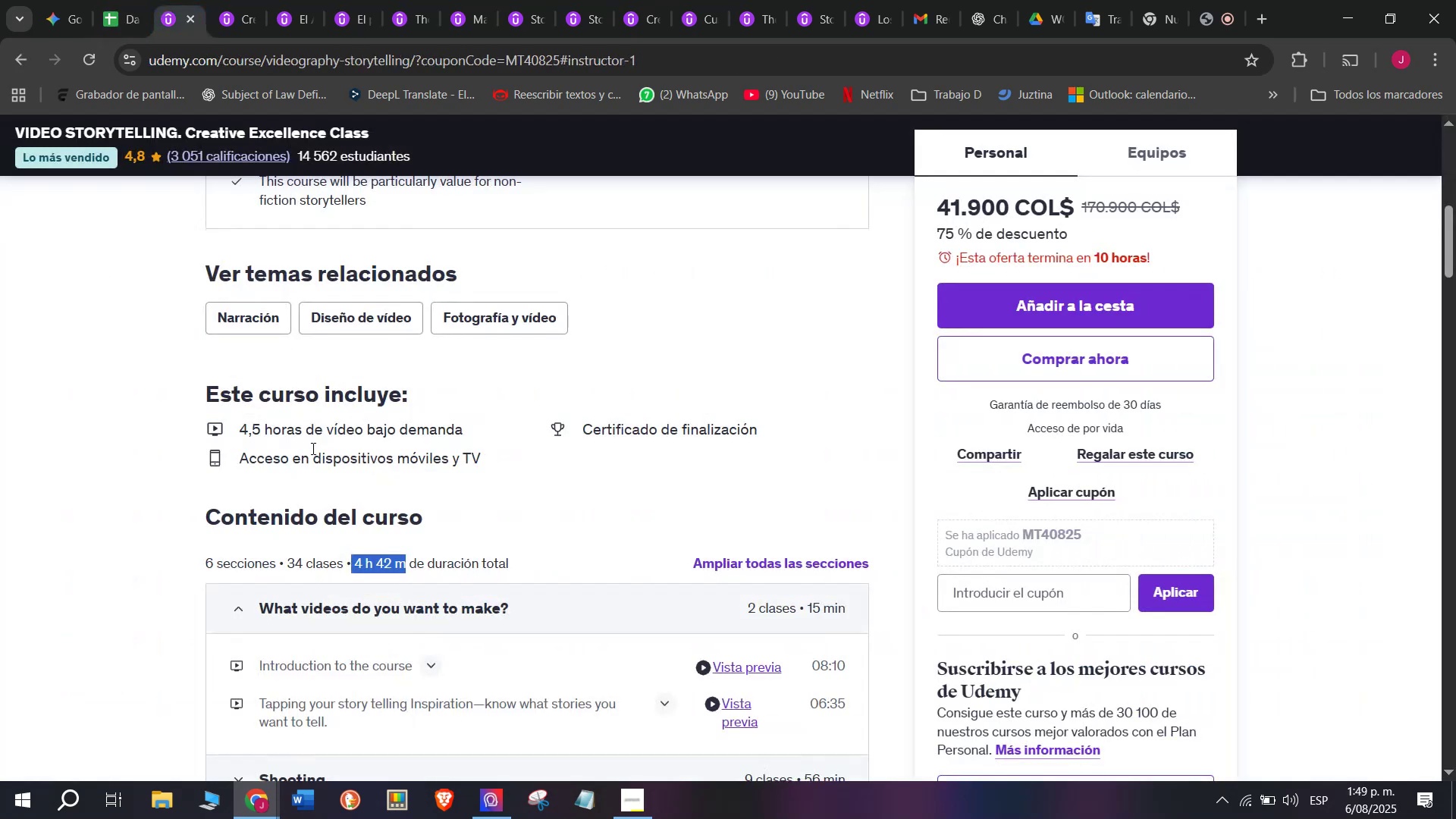 
scroll: coordinate [322, 541], scroll_direction: up, amount: 2.0
 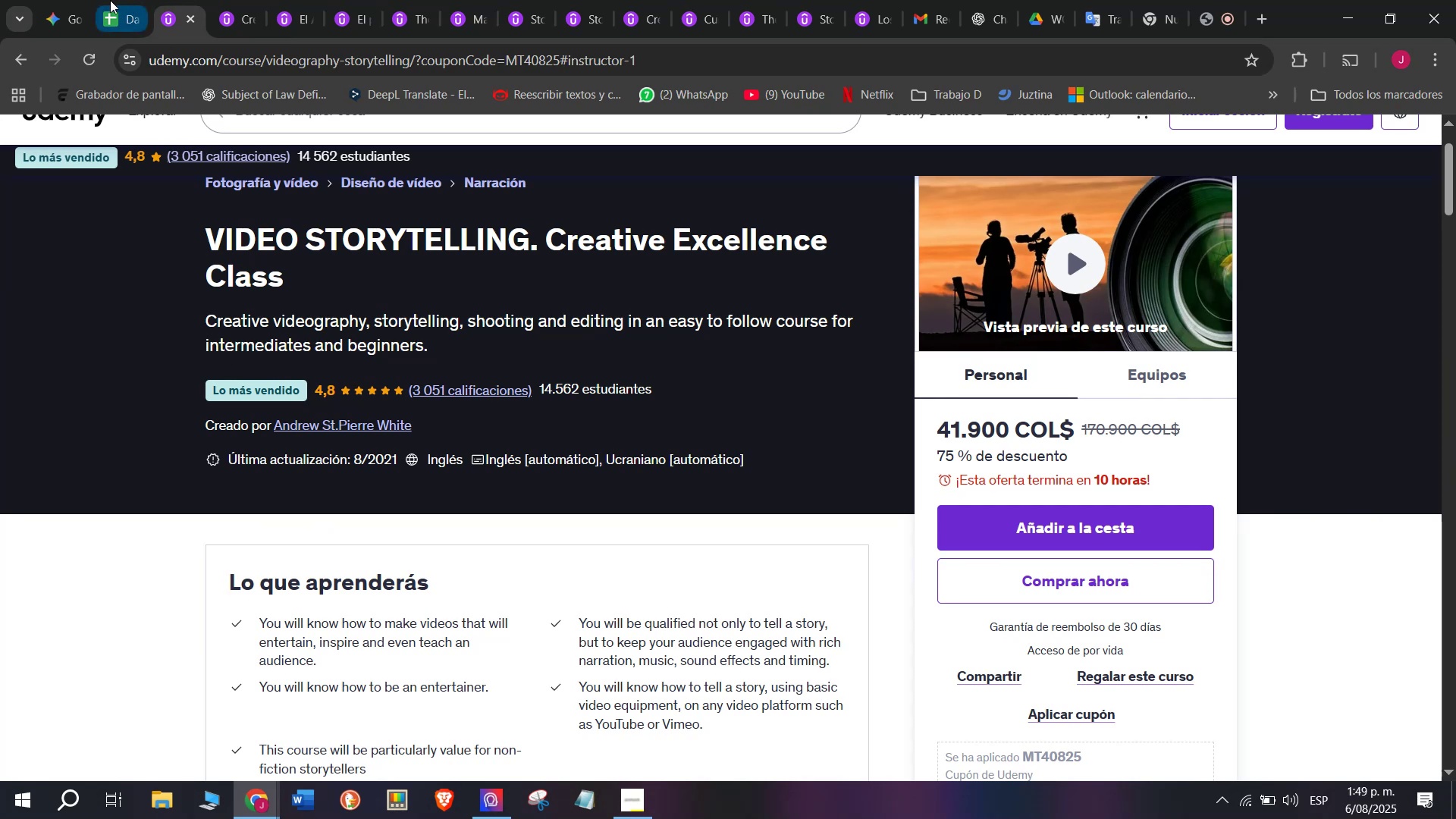 
left_click([110, 0])
 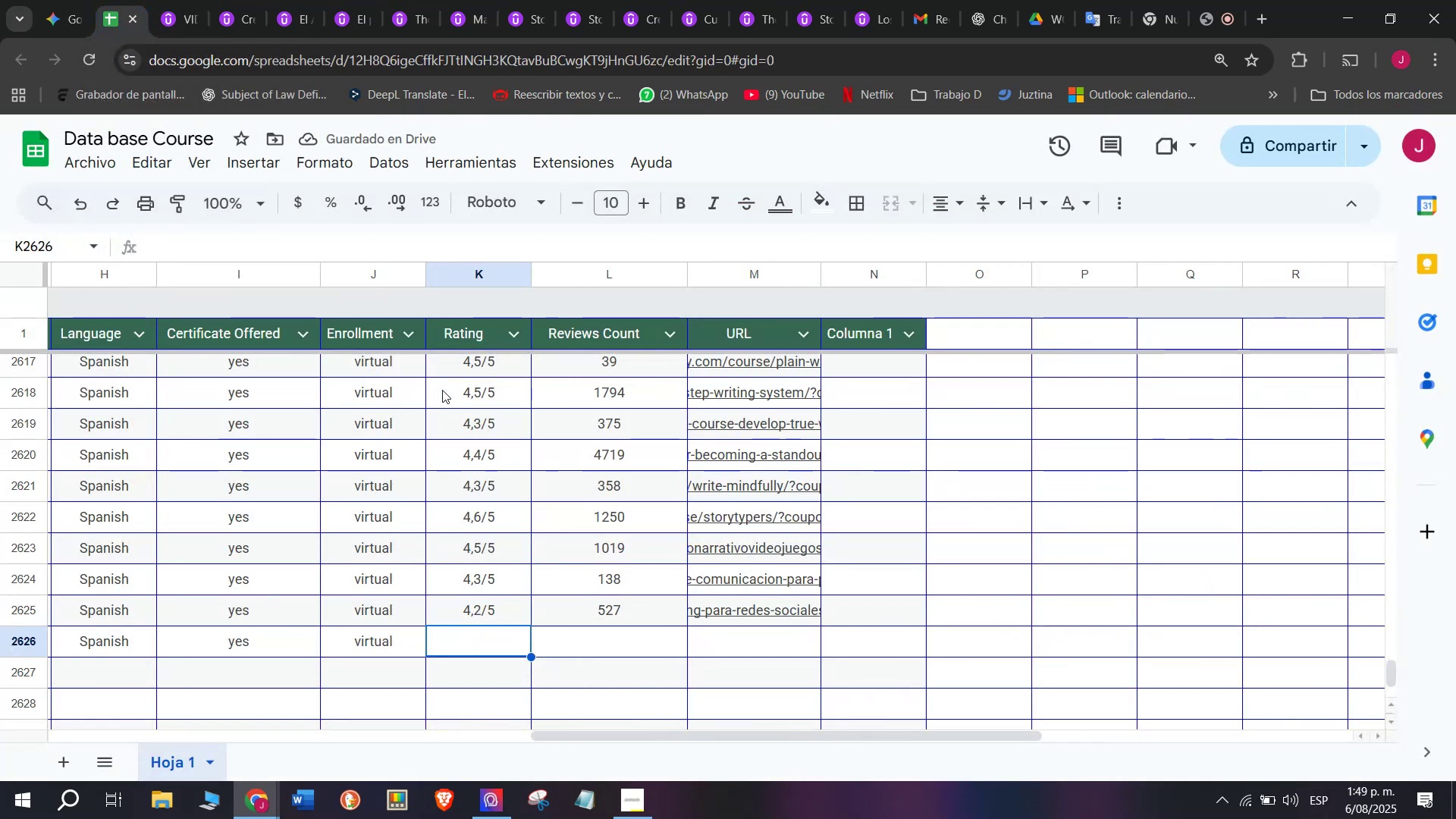 
left_click([463, 374])
 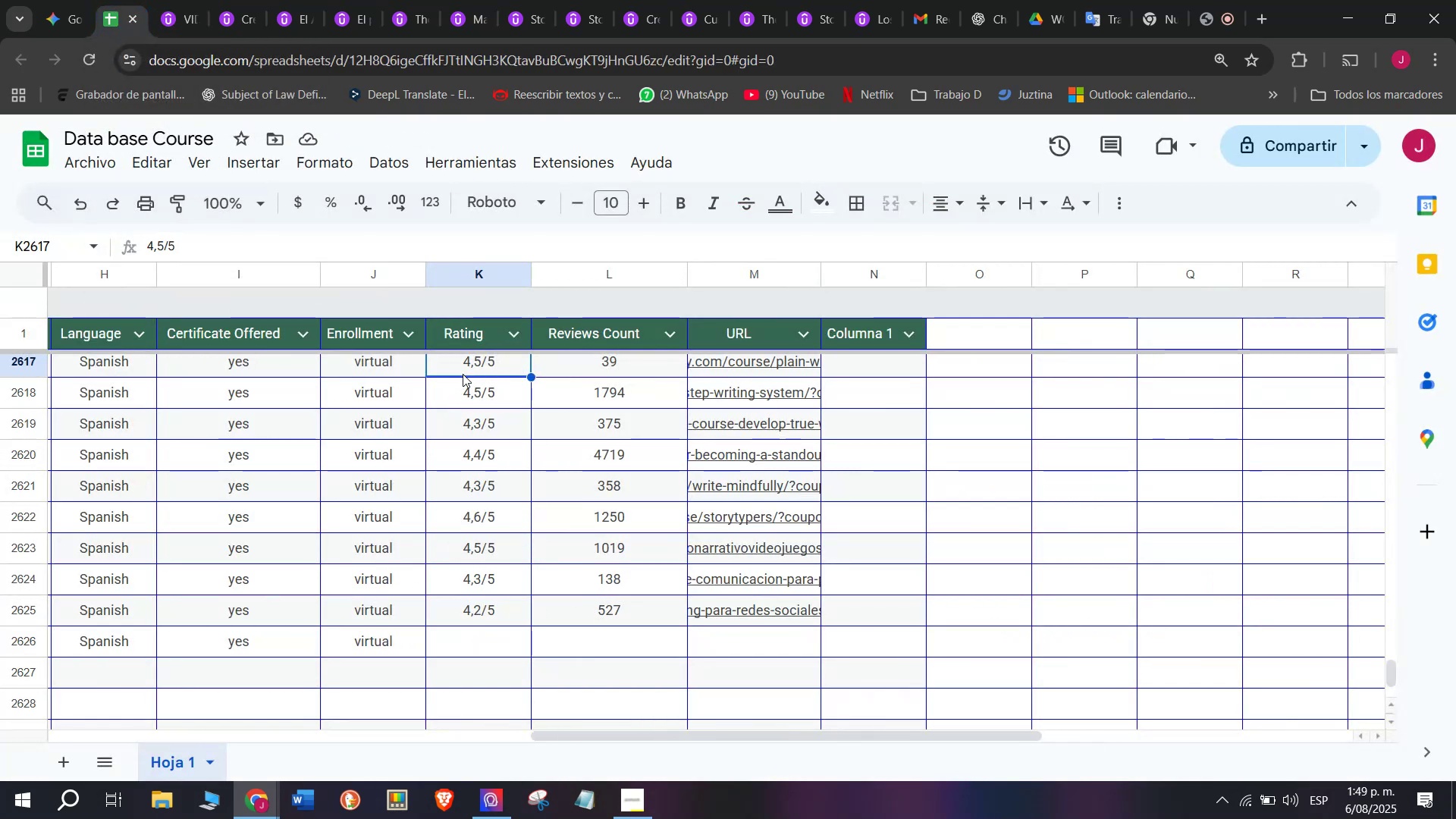 
key(Break)
 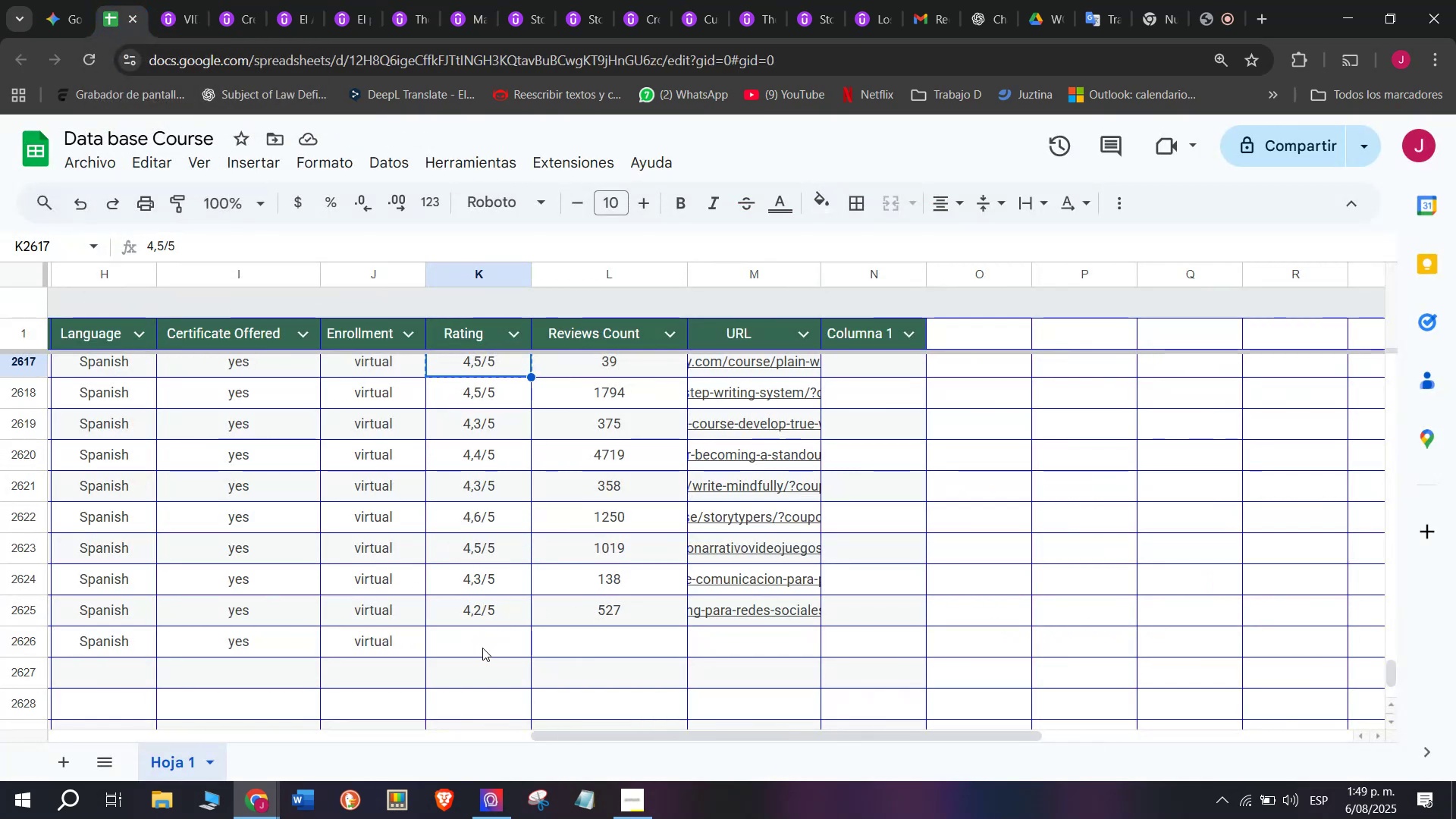 
key(Control+ControlLeft)
 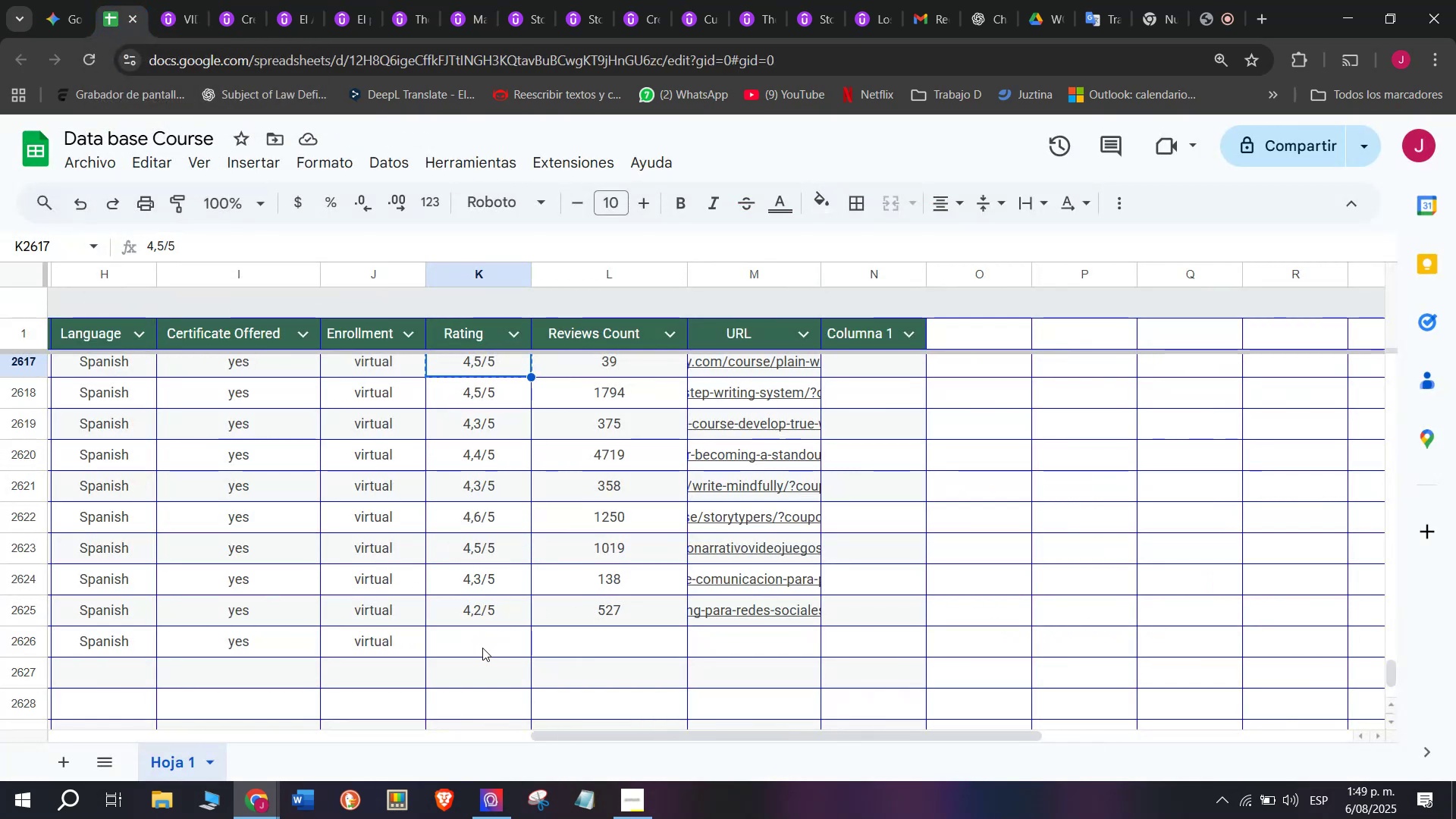 
key(Control+C)
 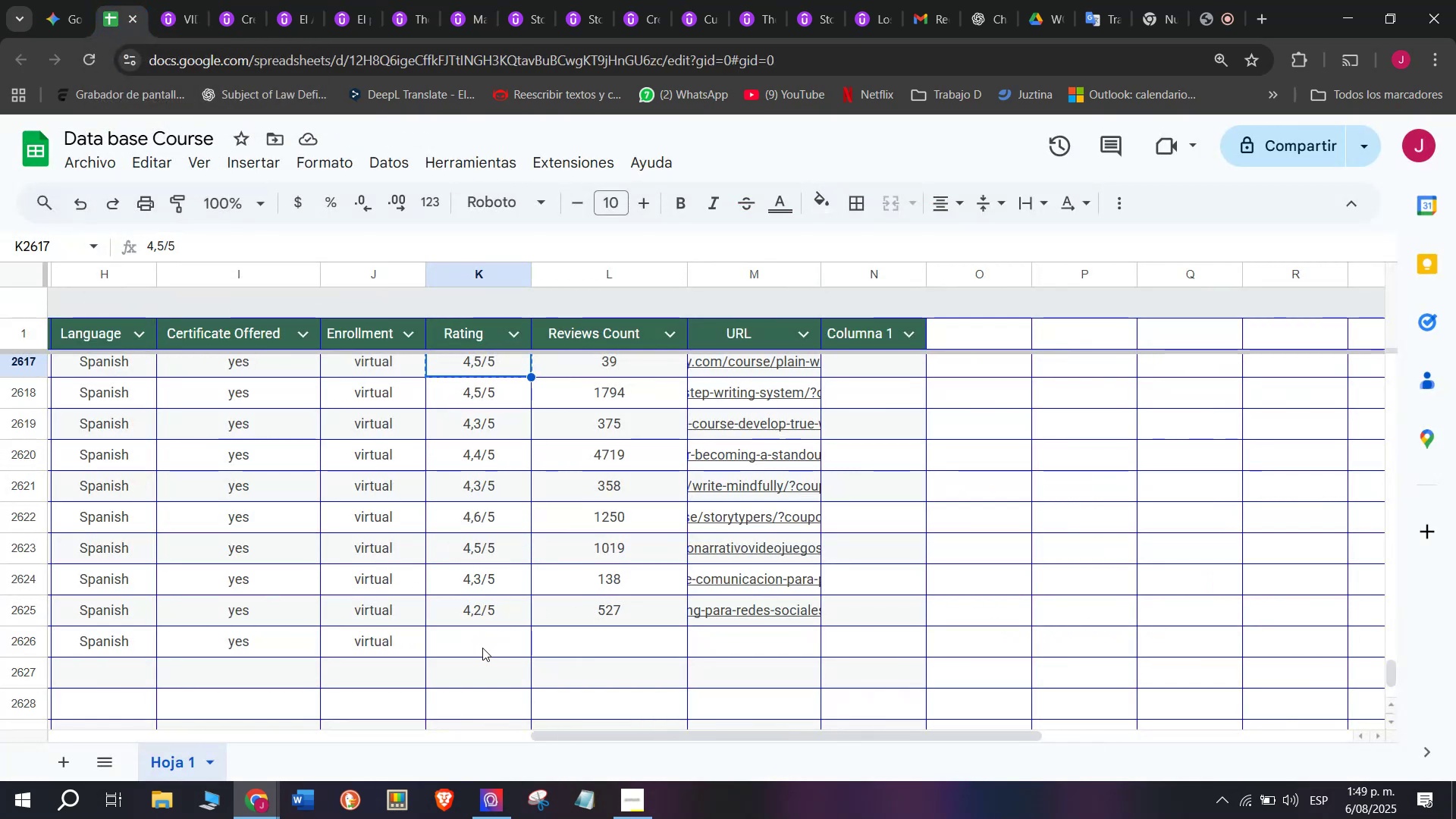 
key(Z)
 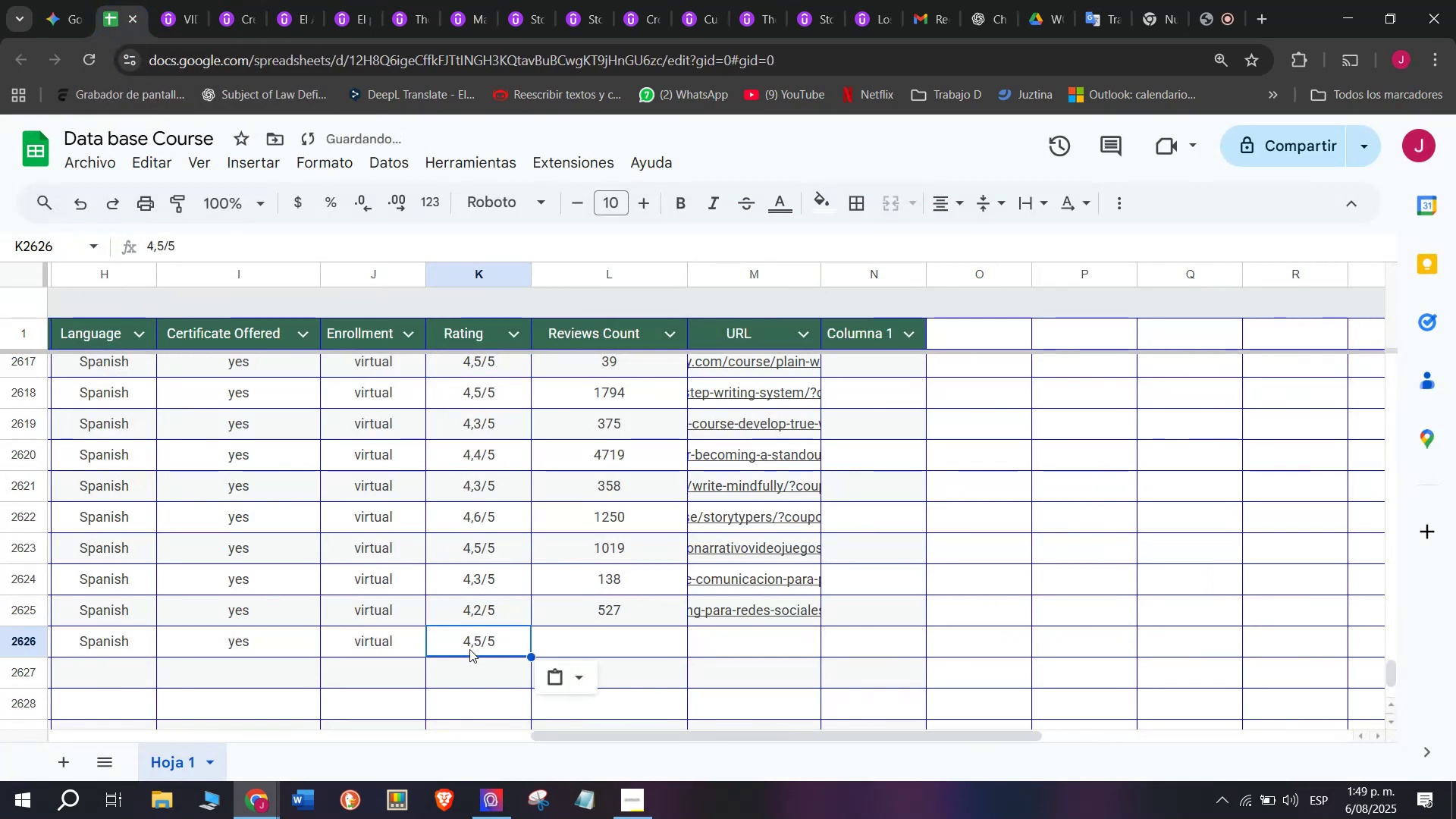 
key(Control+ControlLeft)
 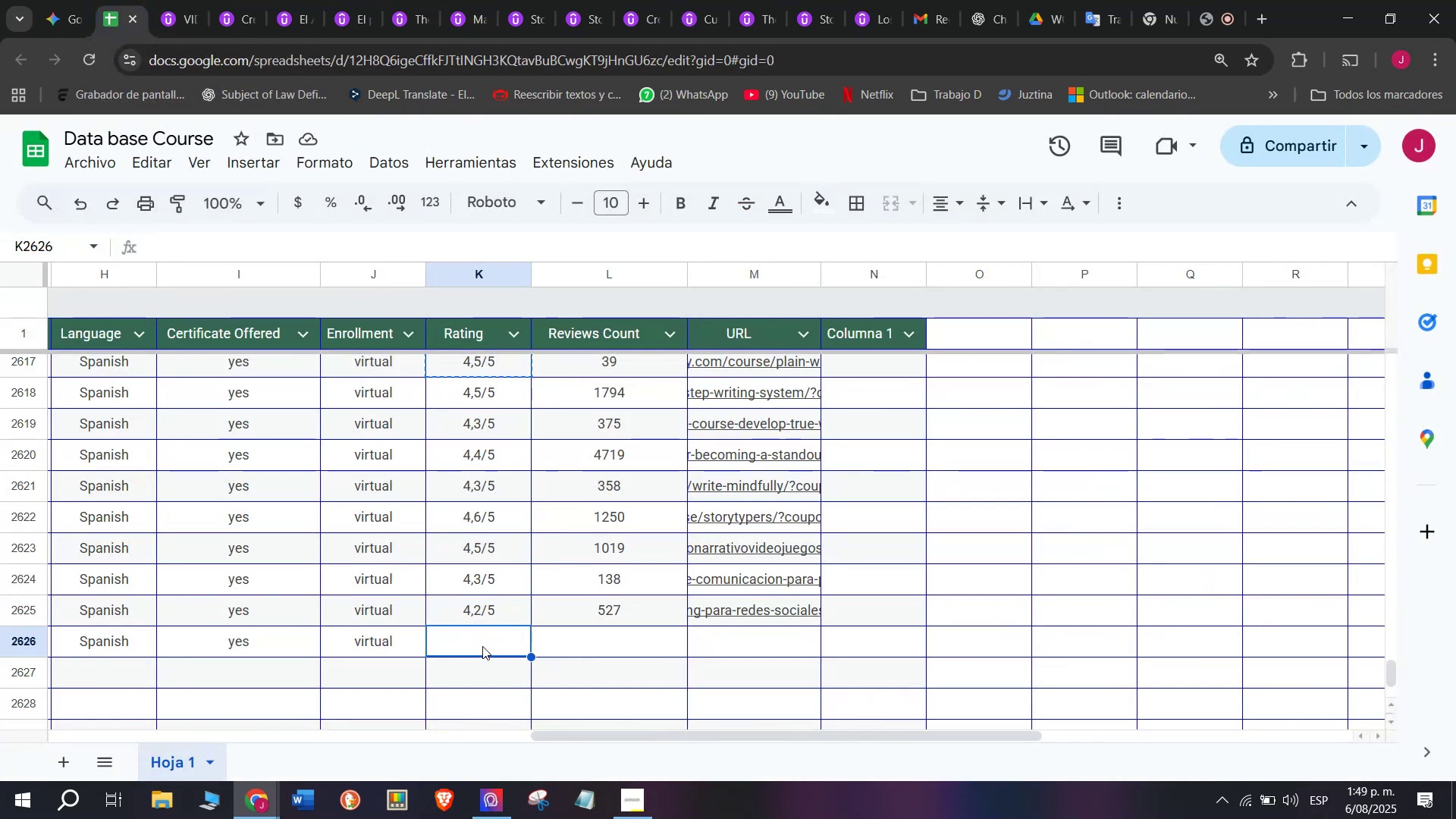 
key(Control+V)
 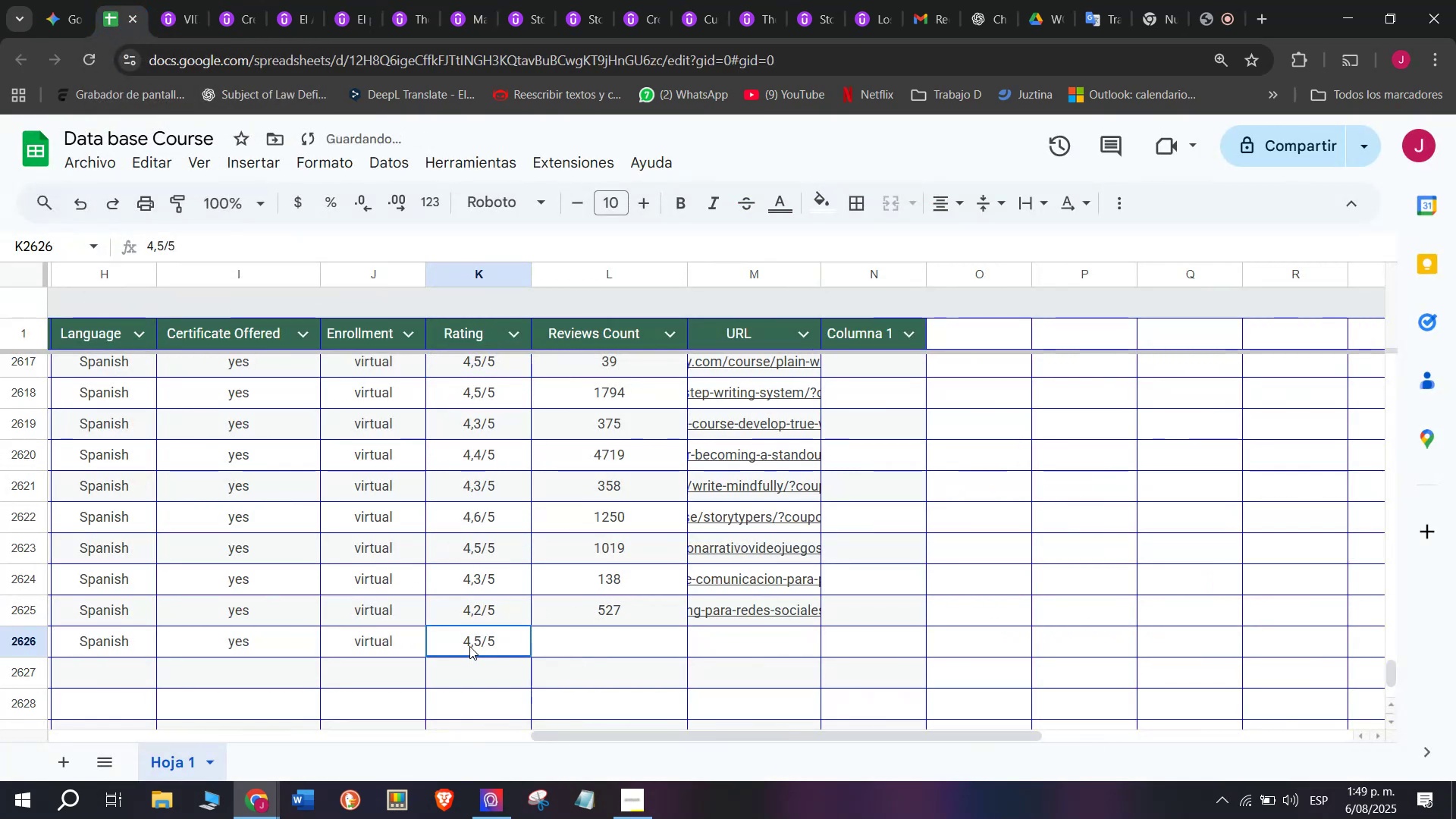 
double_click([469, 646])
 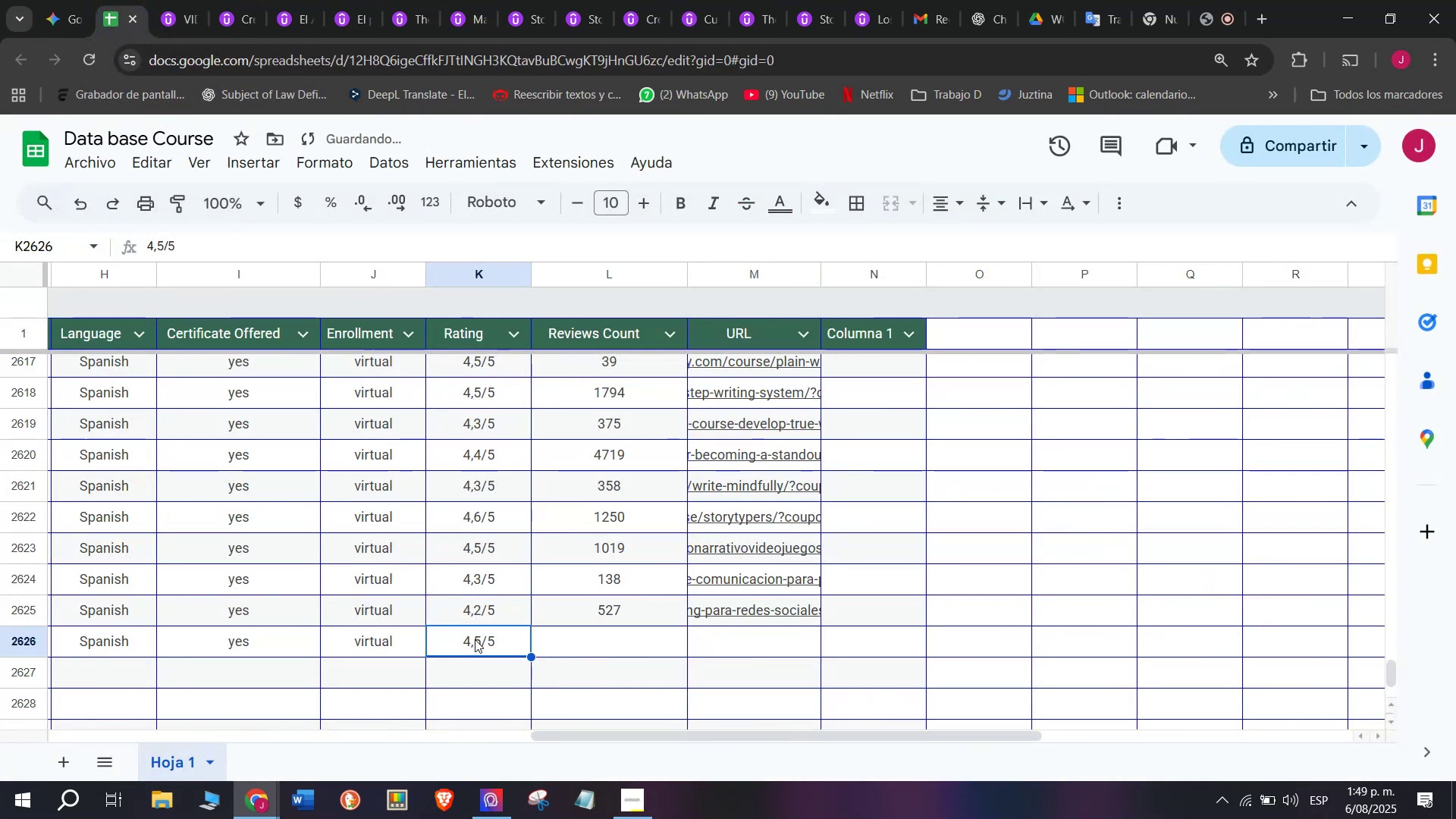 
left_click_drag(start_coordinate=[475, 638], to_coordinate=[475, 634])
 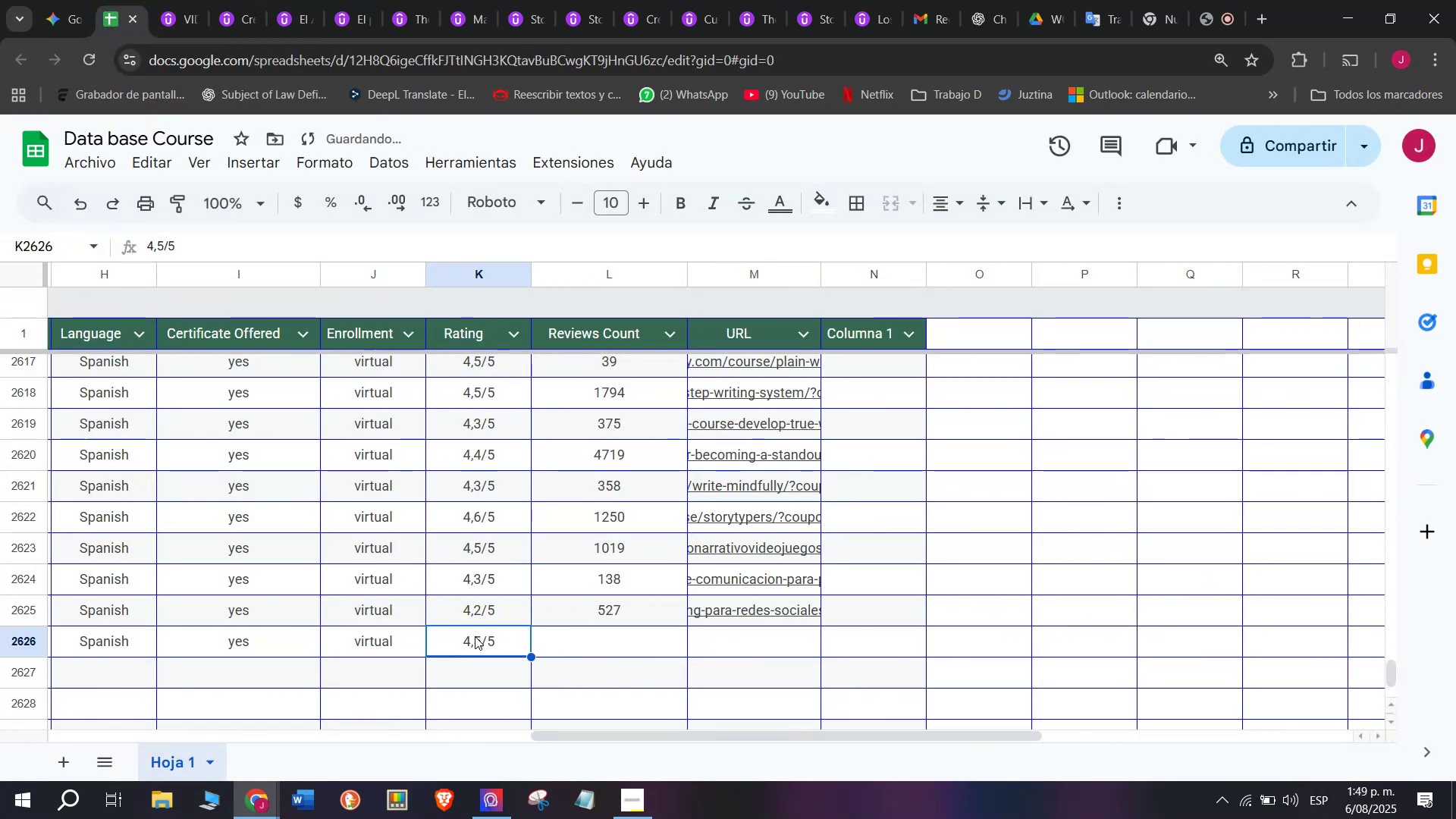 
double_click([475, 636])
 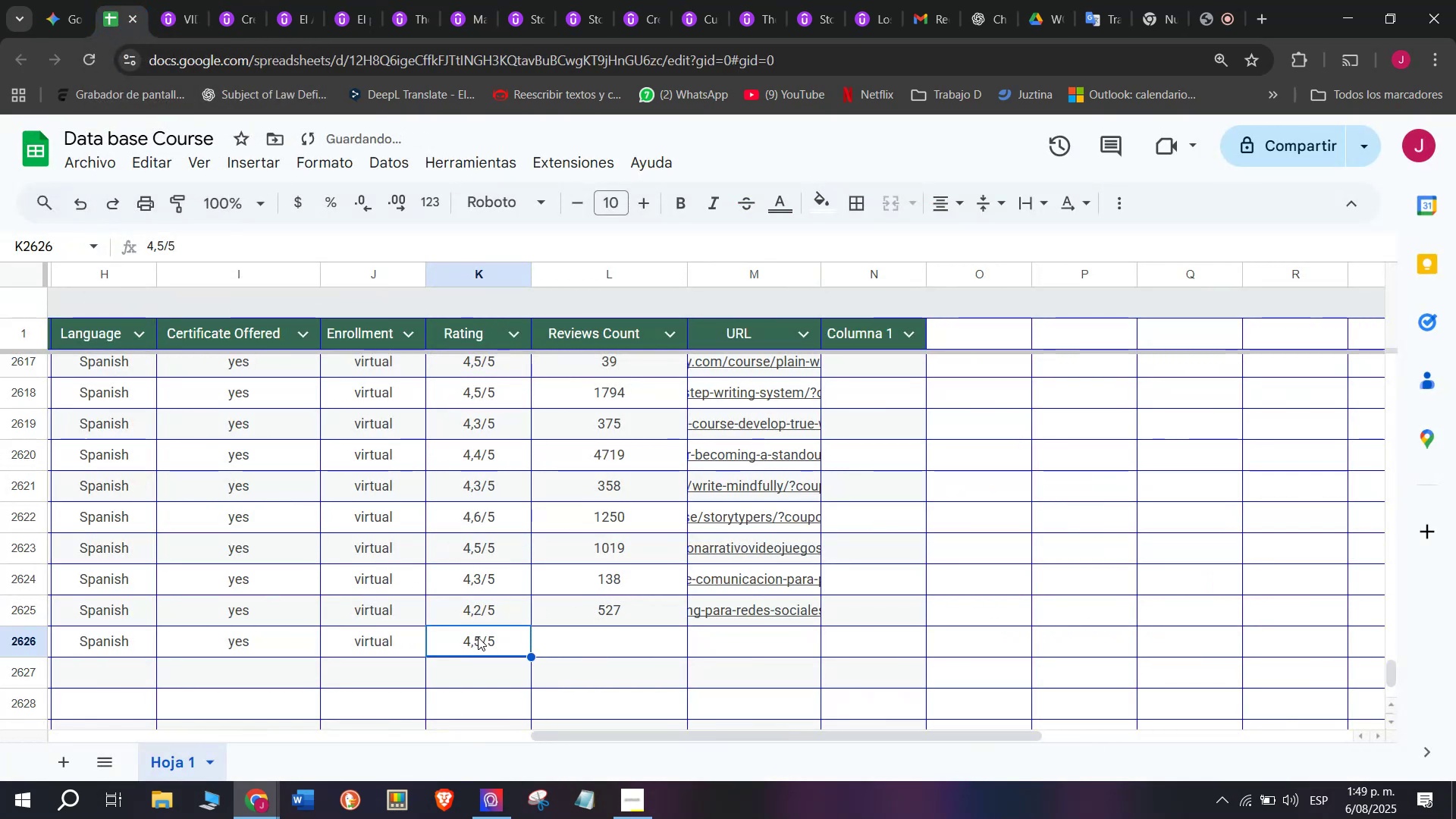 
double_click([478, 634])
 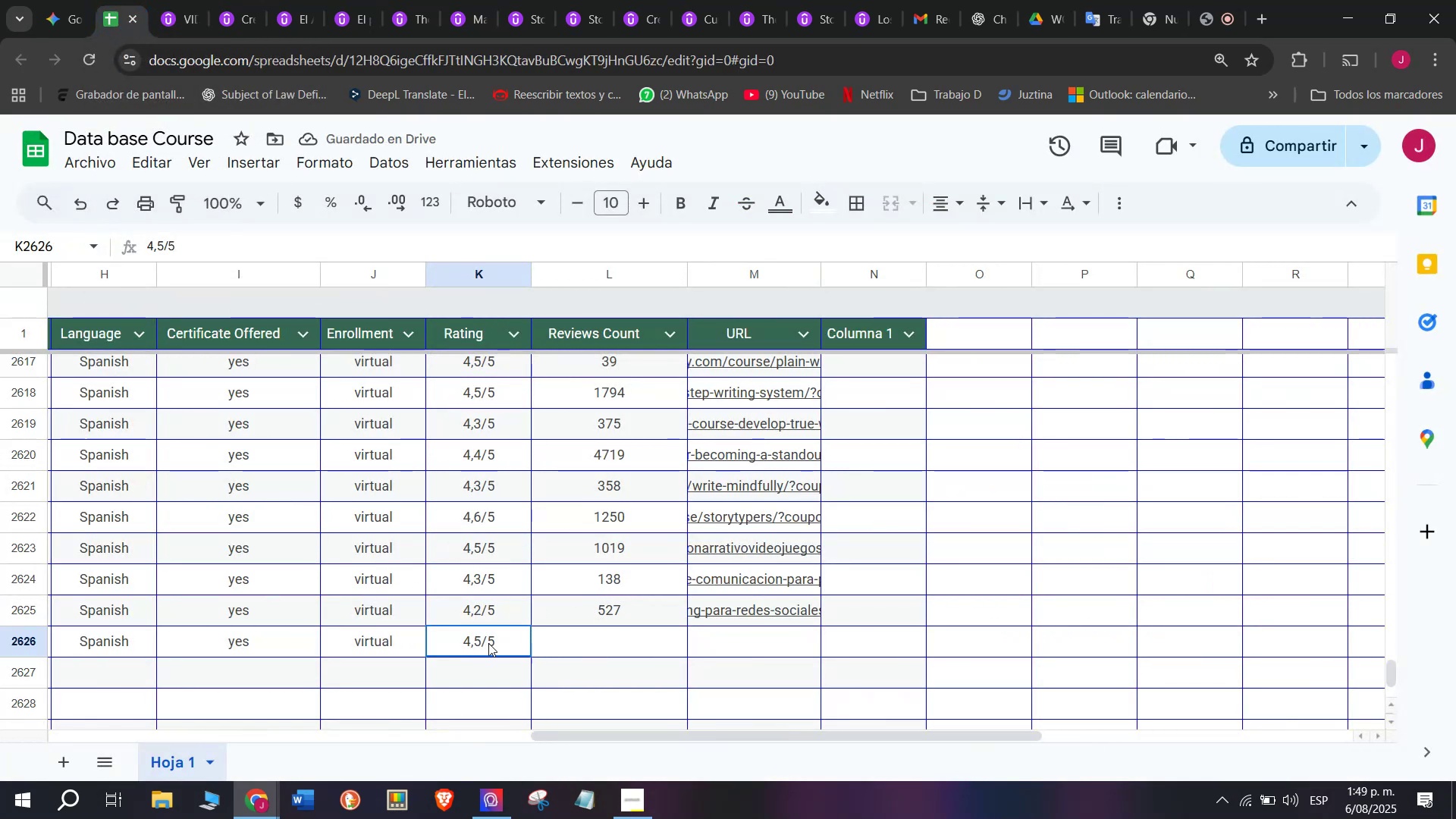 
double_click([488, 643])
 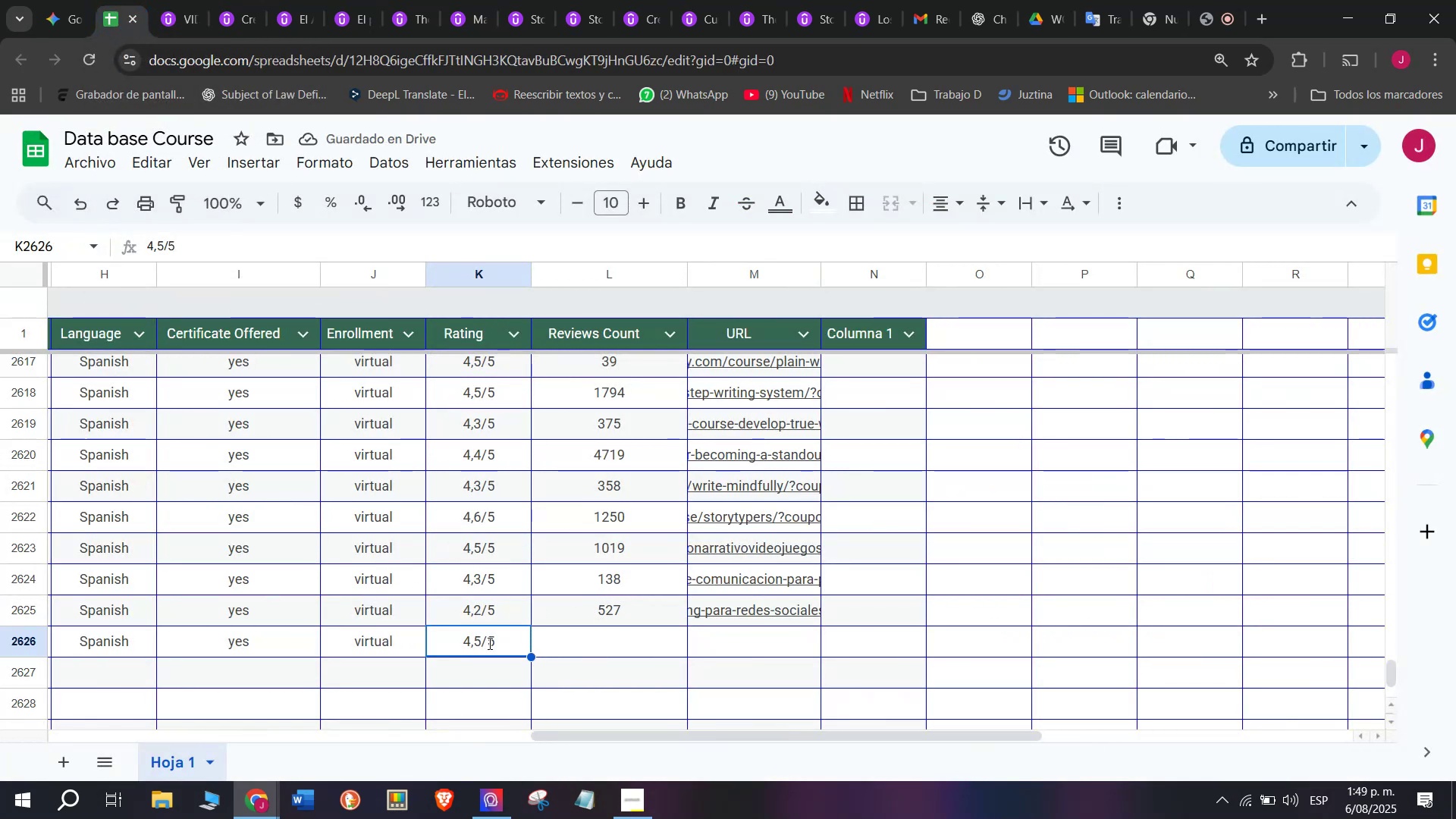 
triple_click([488, 643])
 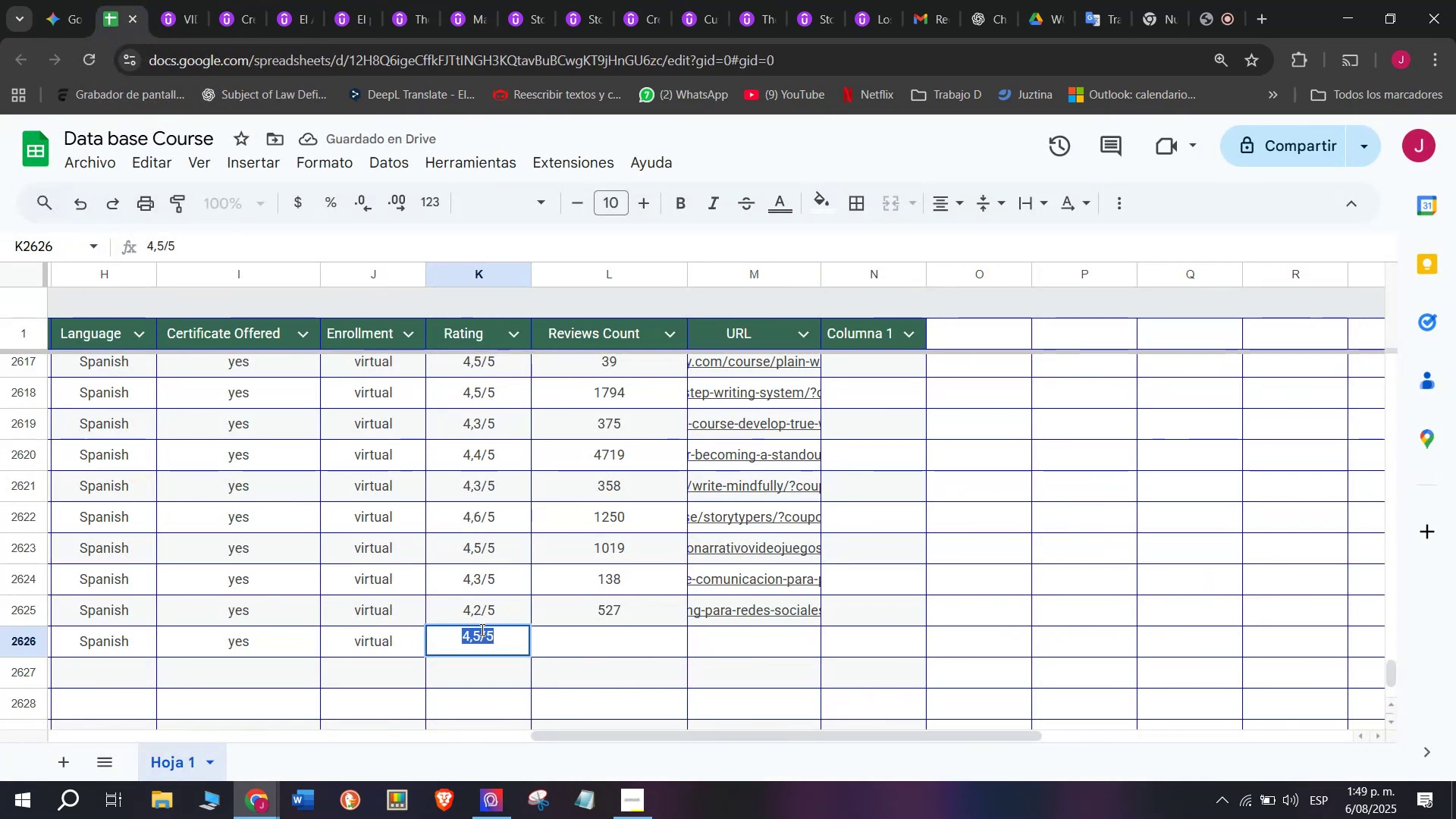 
triple_click([481, 629])
 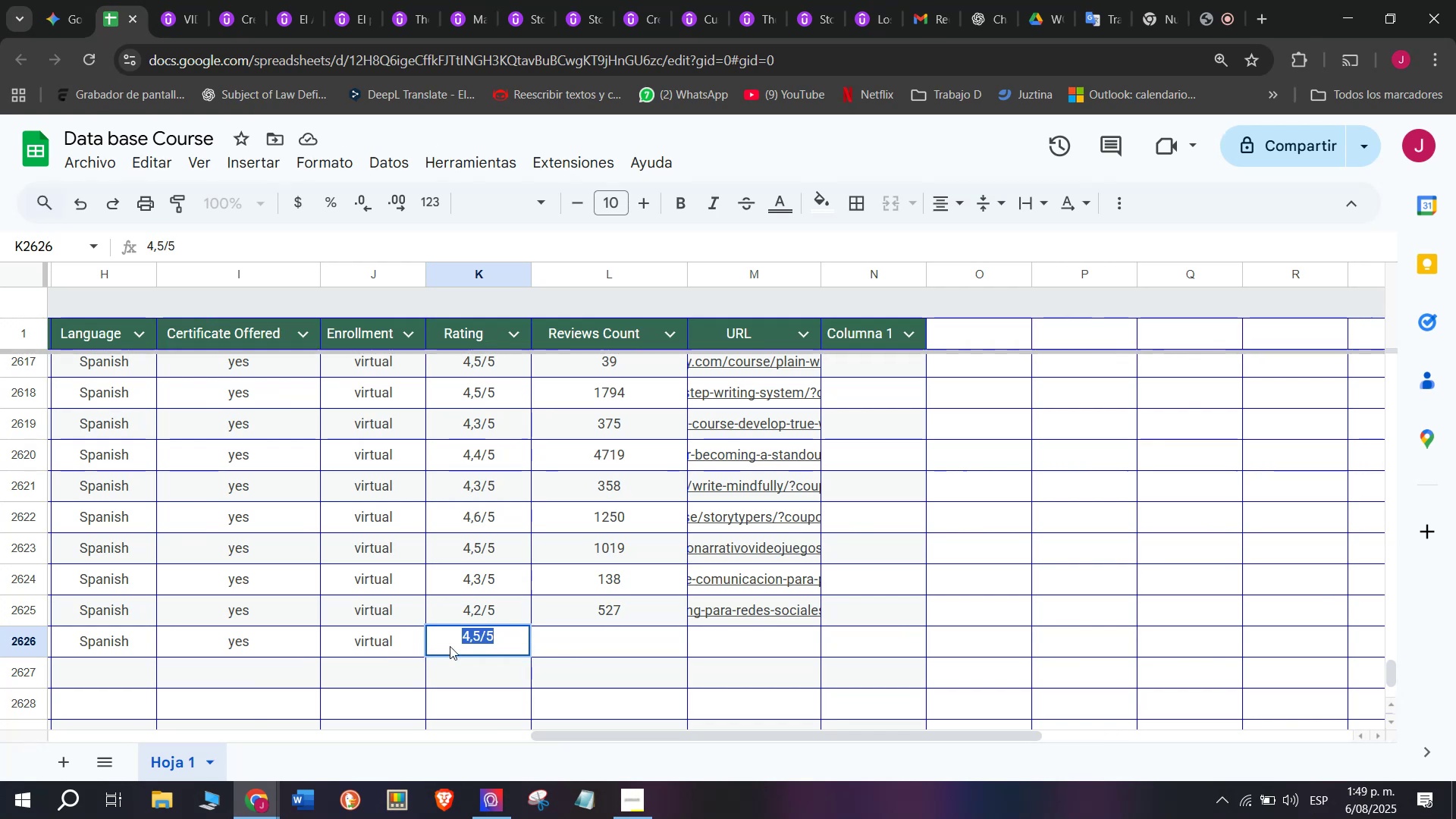 
double_click([471, 648])
 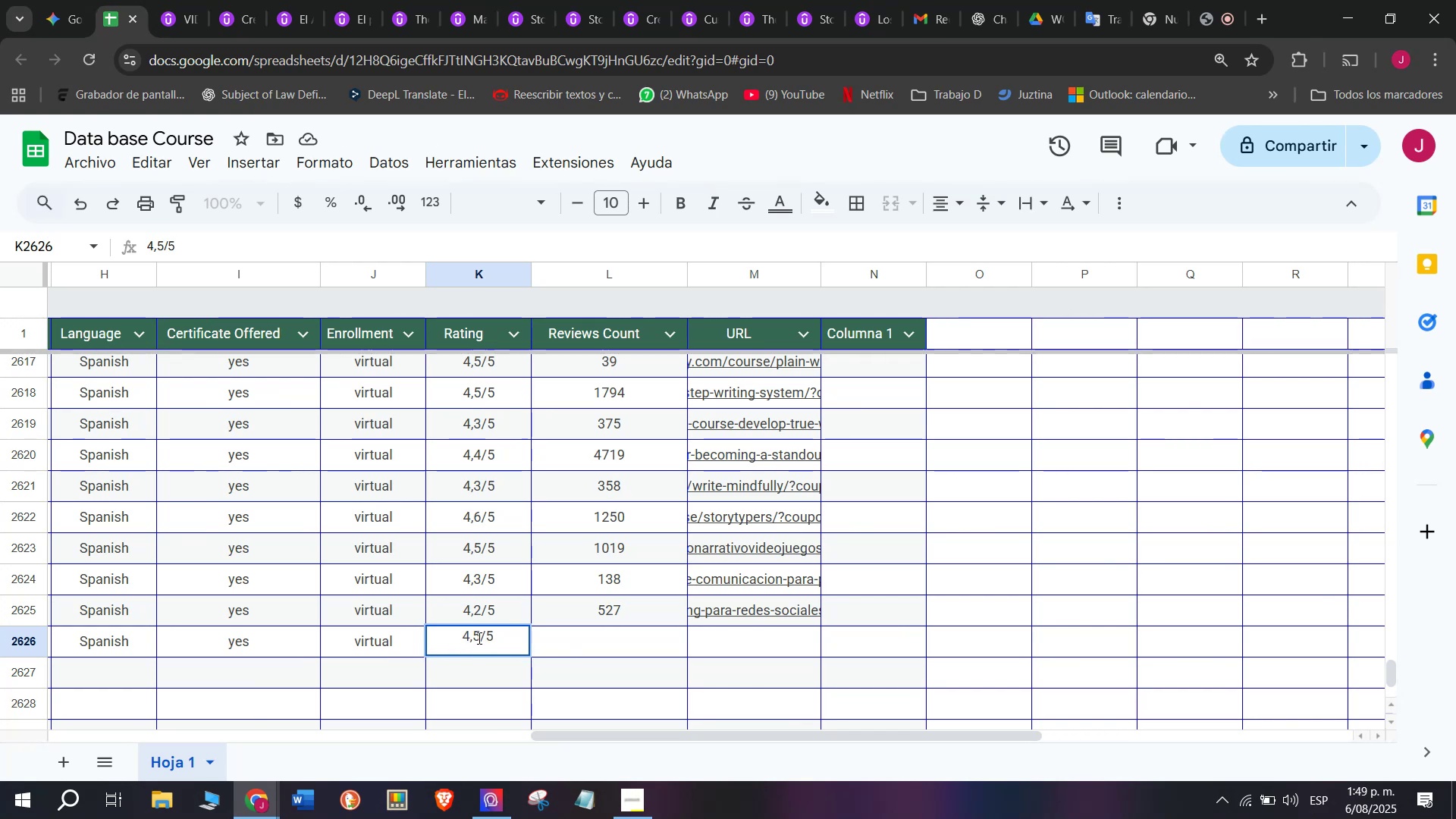 
left_click([478, 634])
 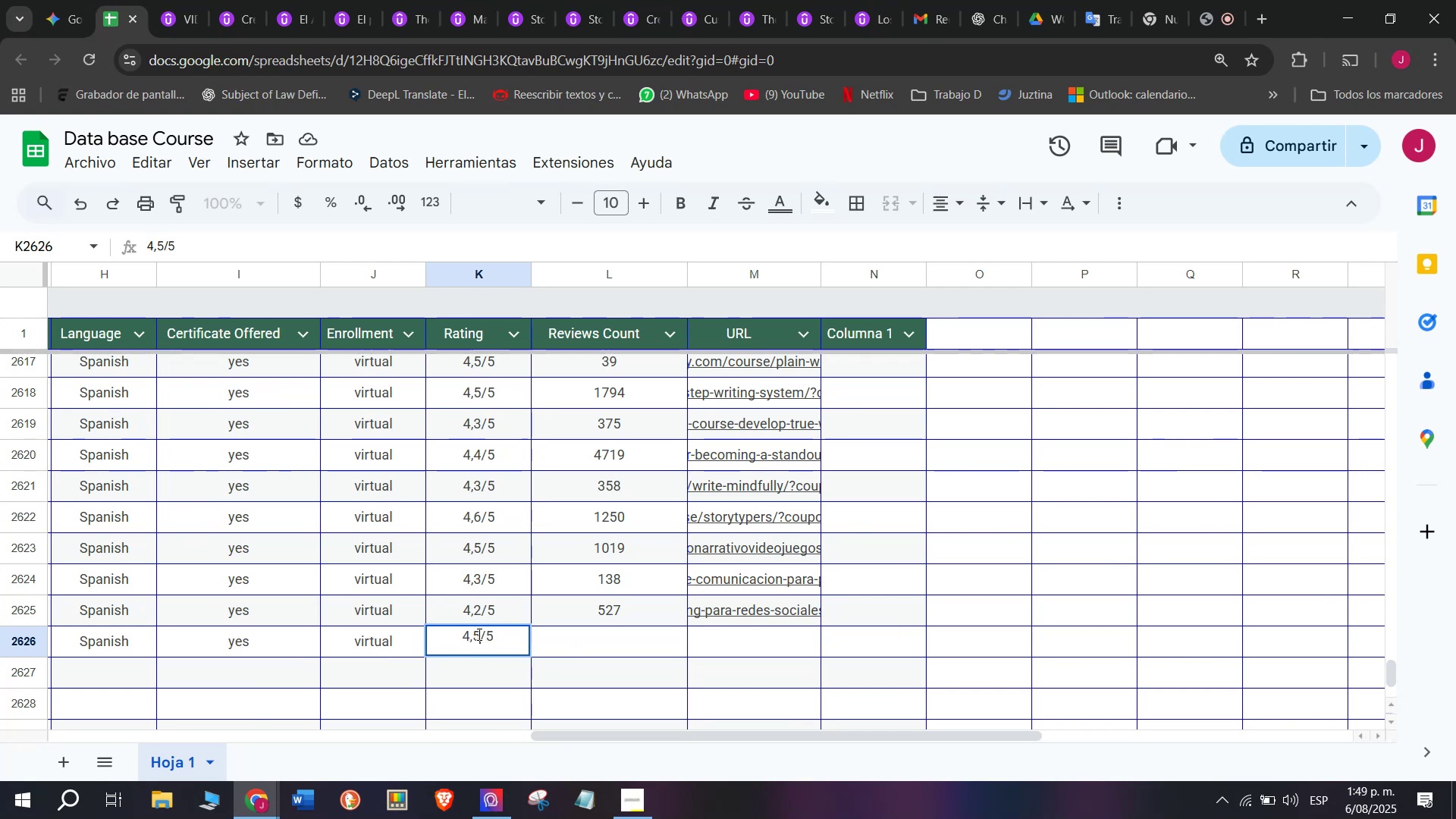 
key(Q)
 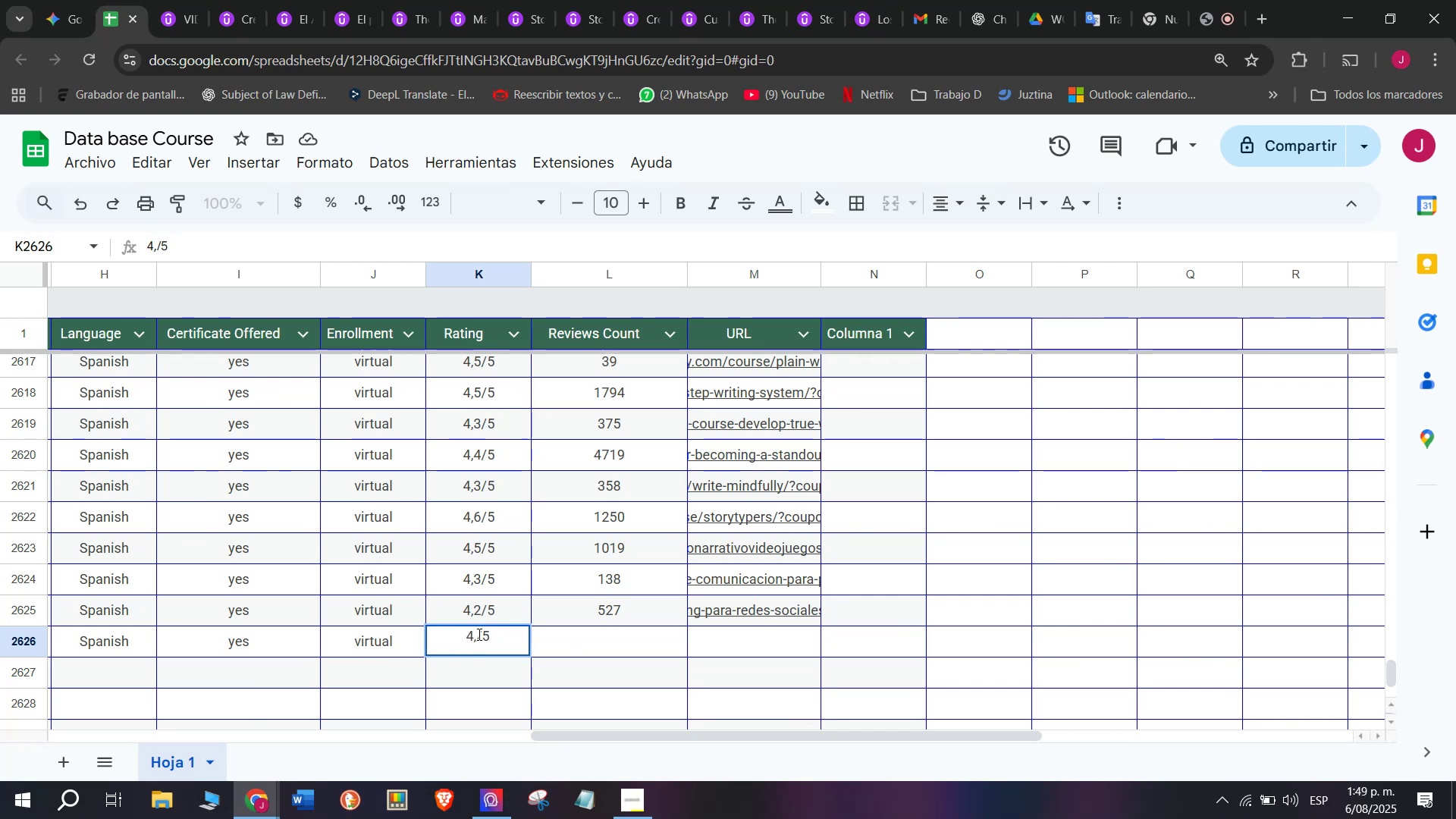 
key(Backspace)
 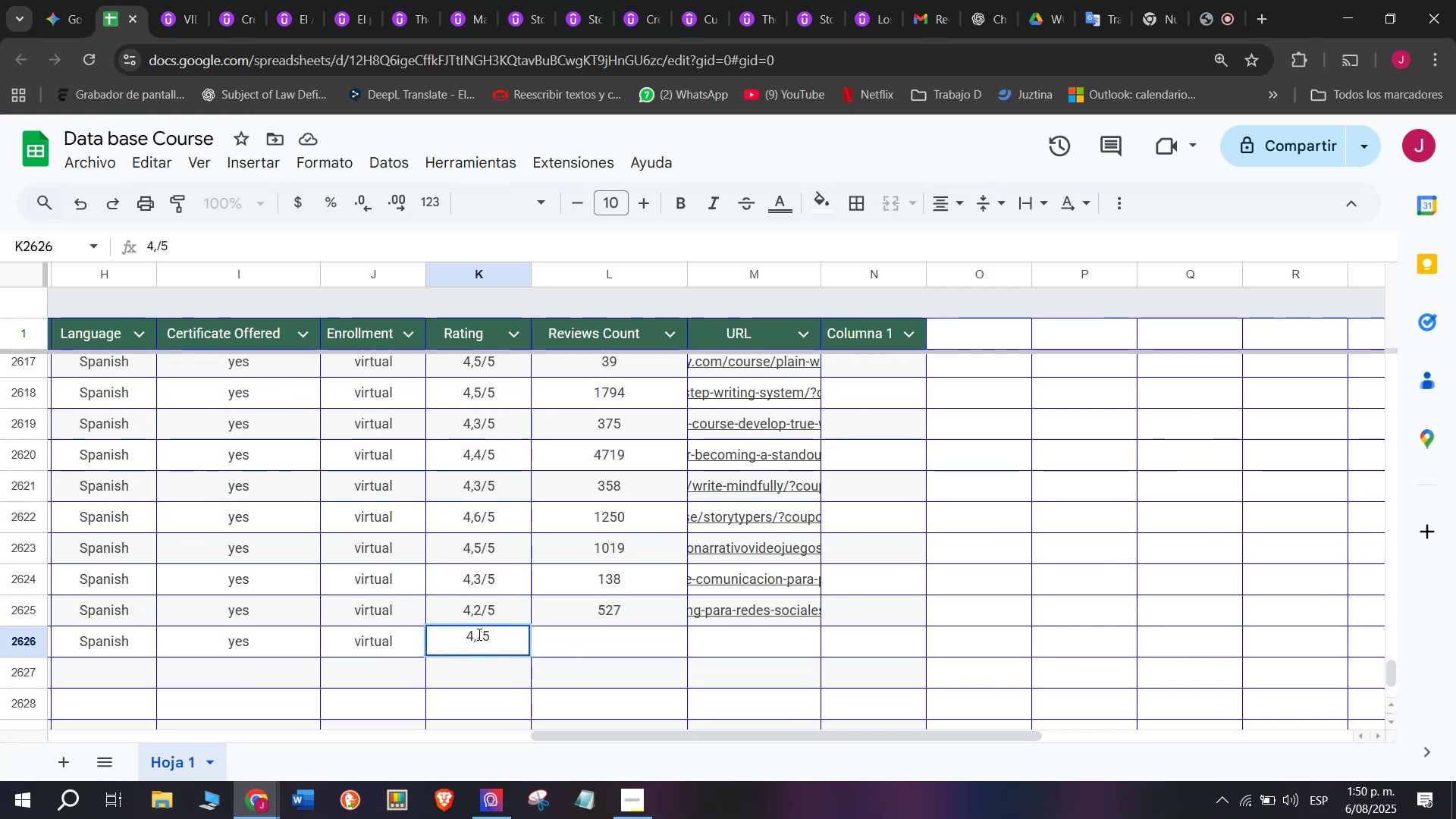 
key(8)
 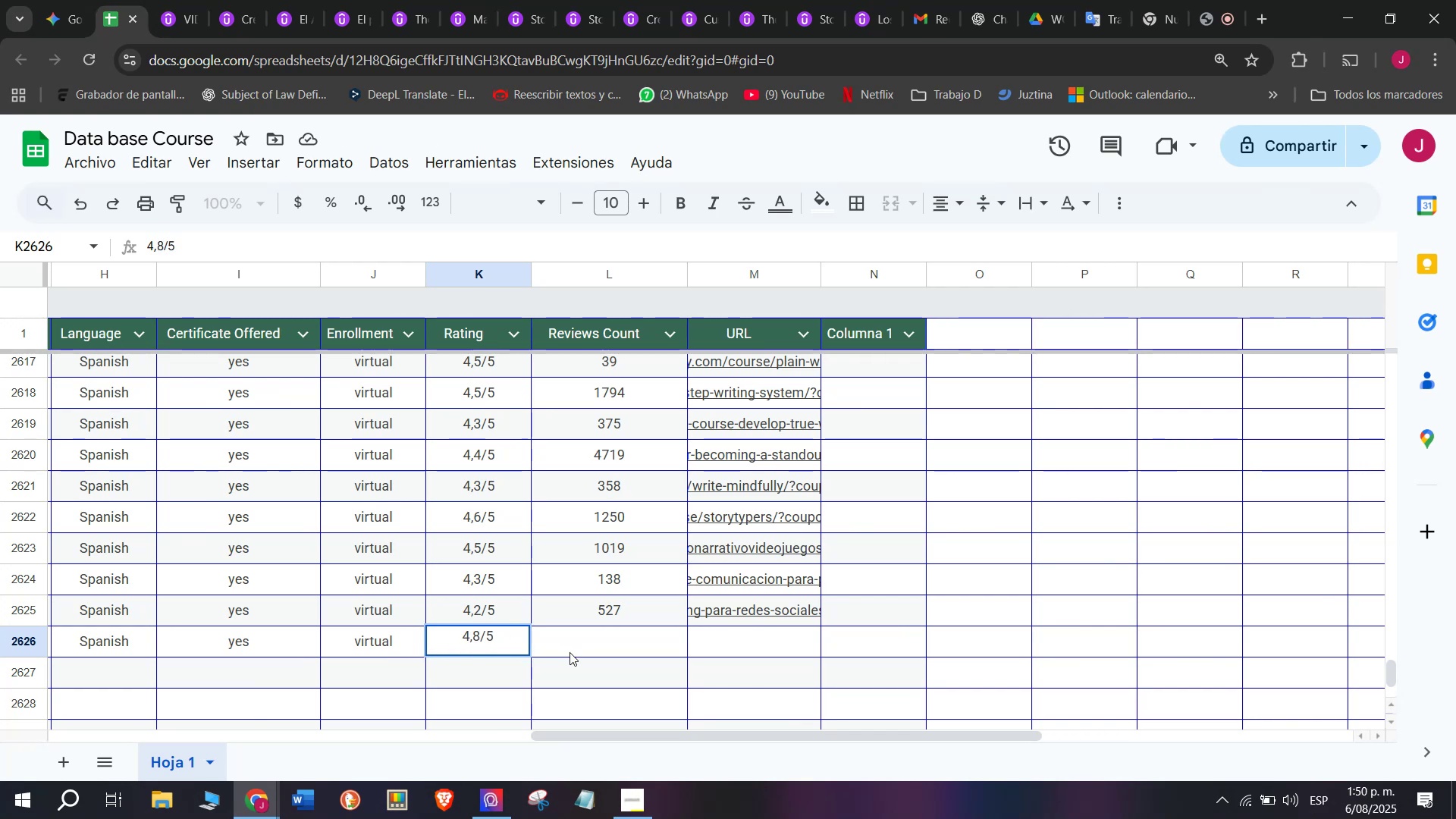 
left_click([570, 645])
 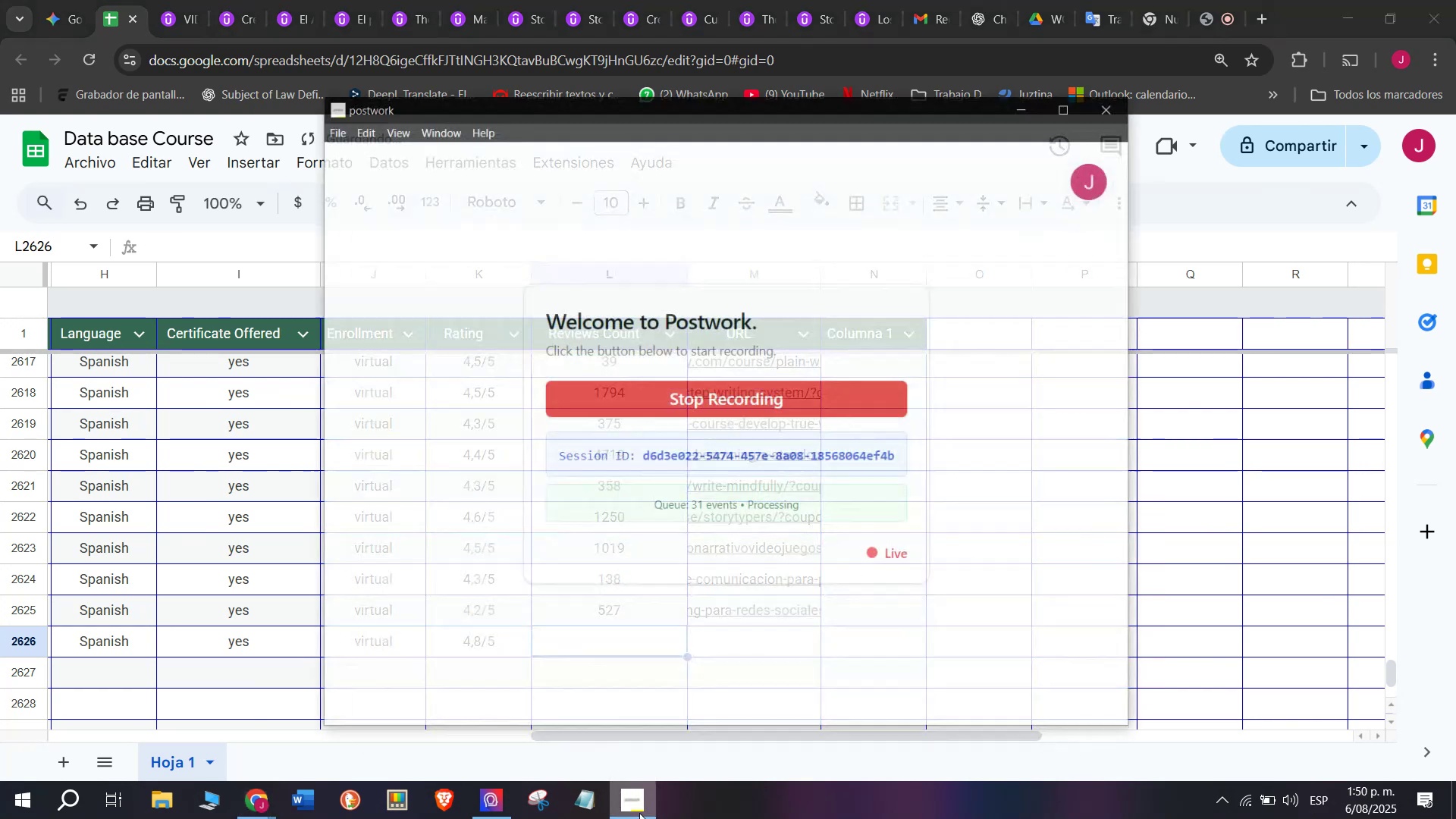 
left_click([639, 813])
 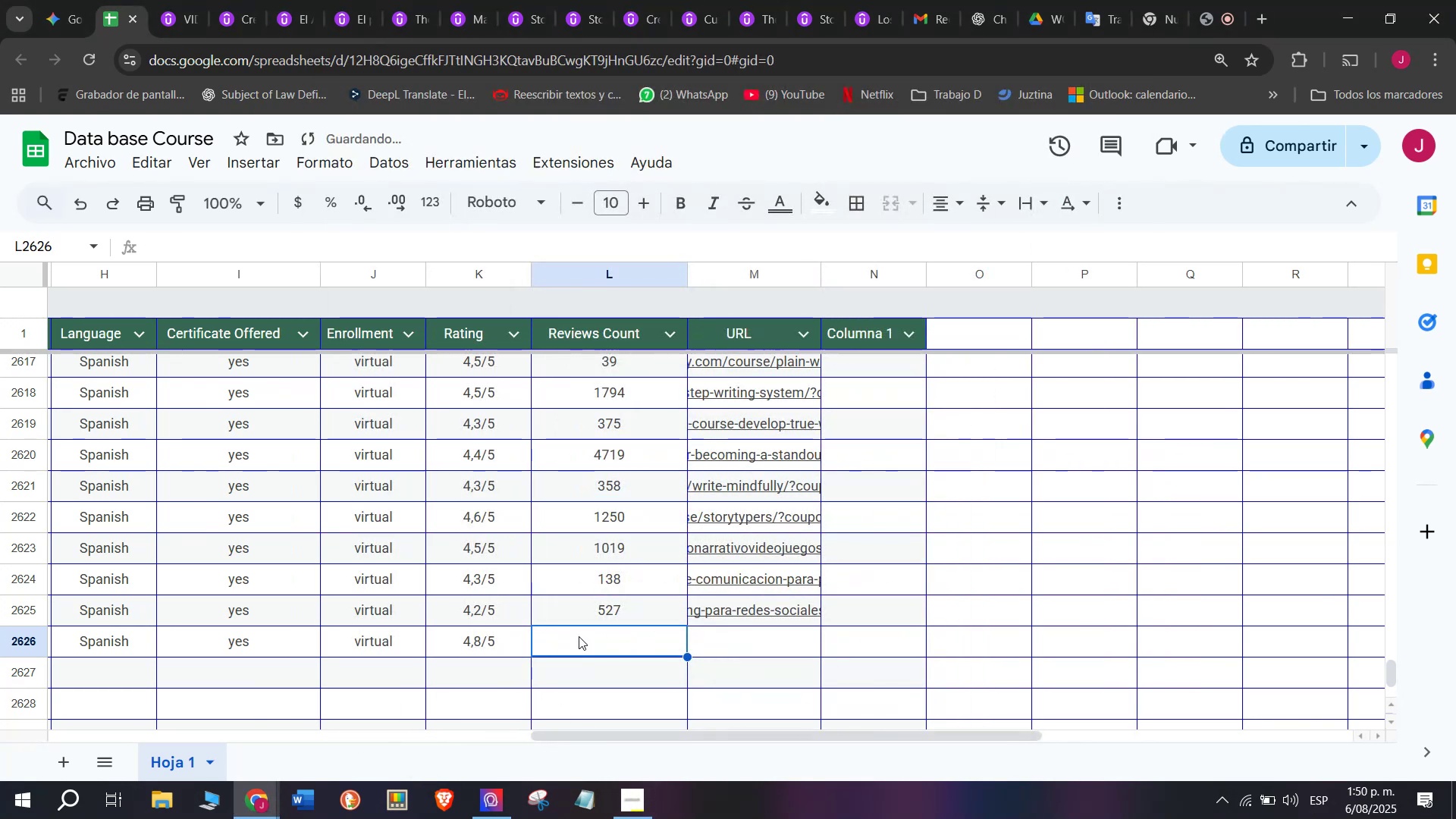 
left_click([594, 617])
 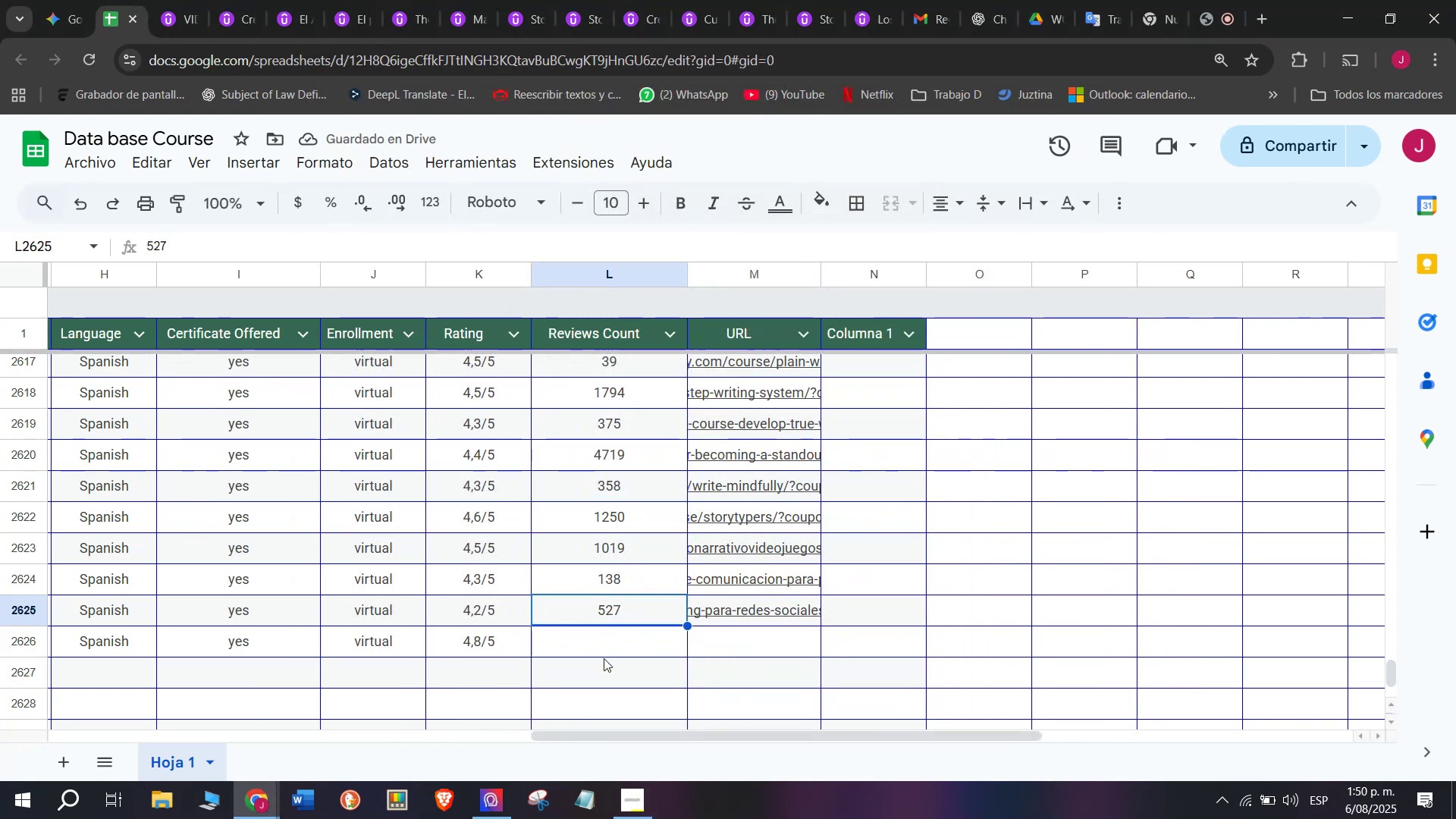 
left_click([604, 658])
 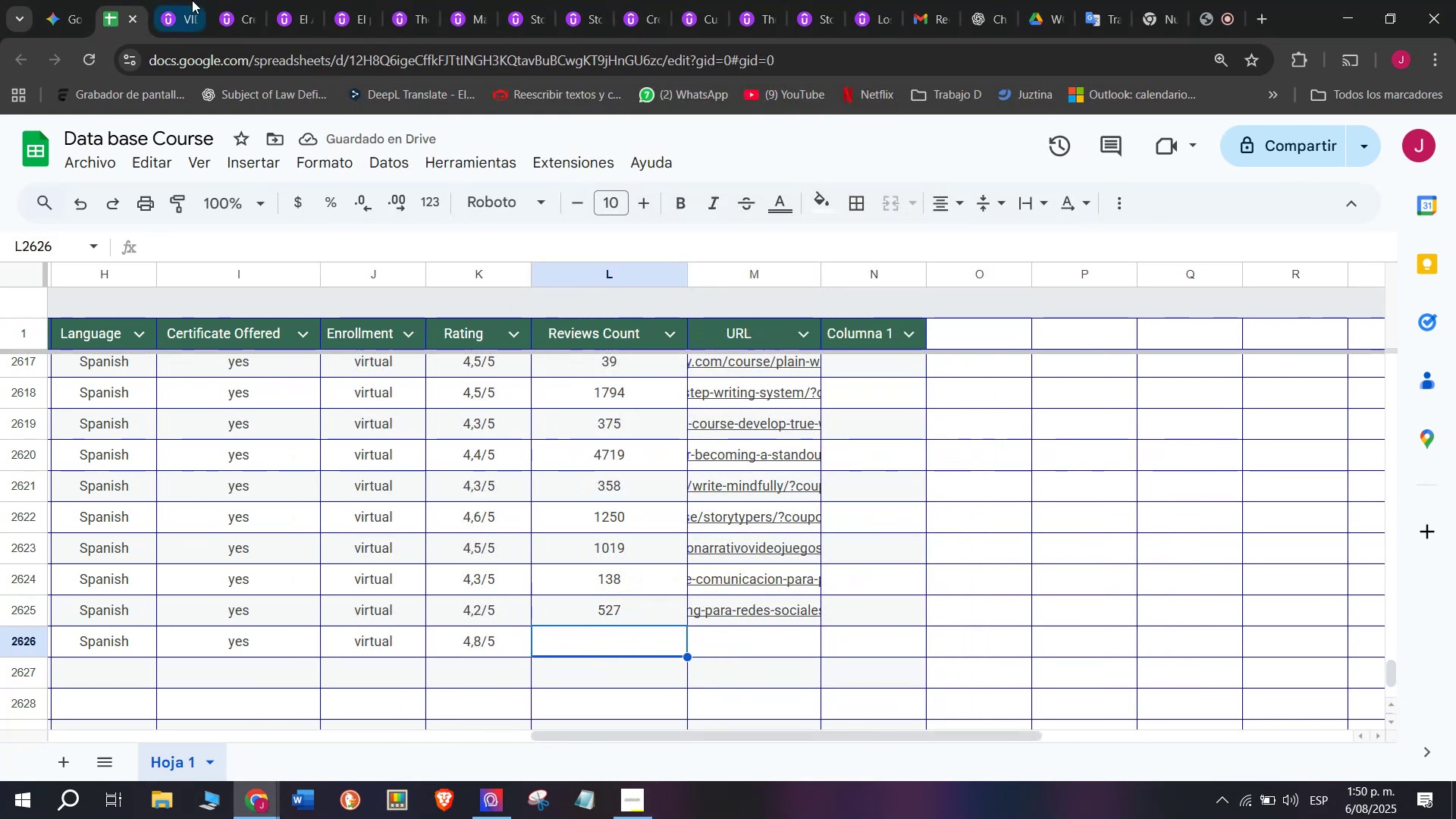 
left_click([190, 0])
 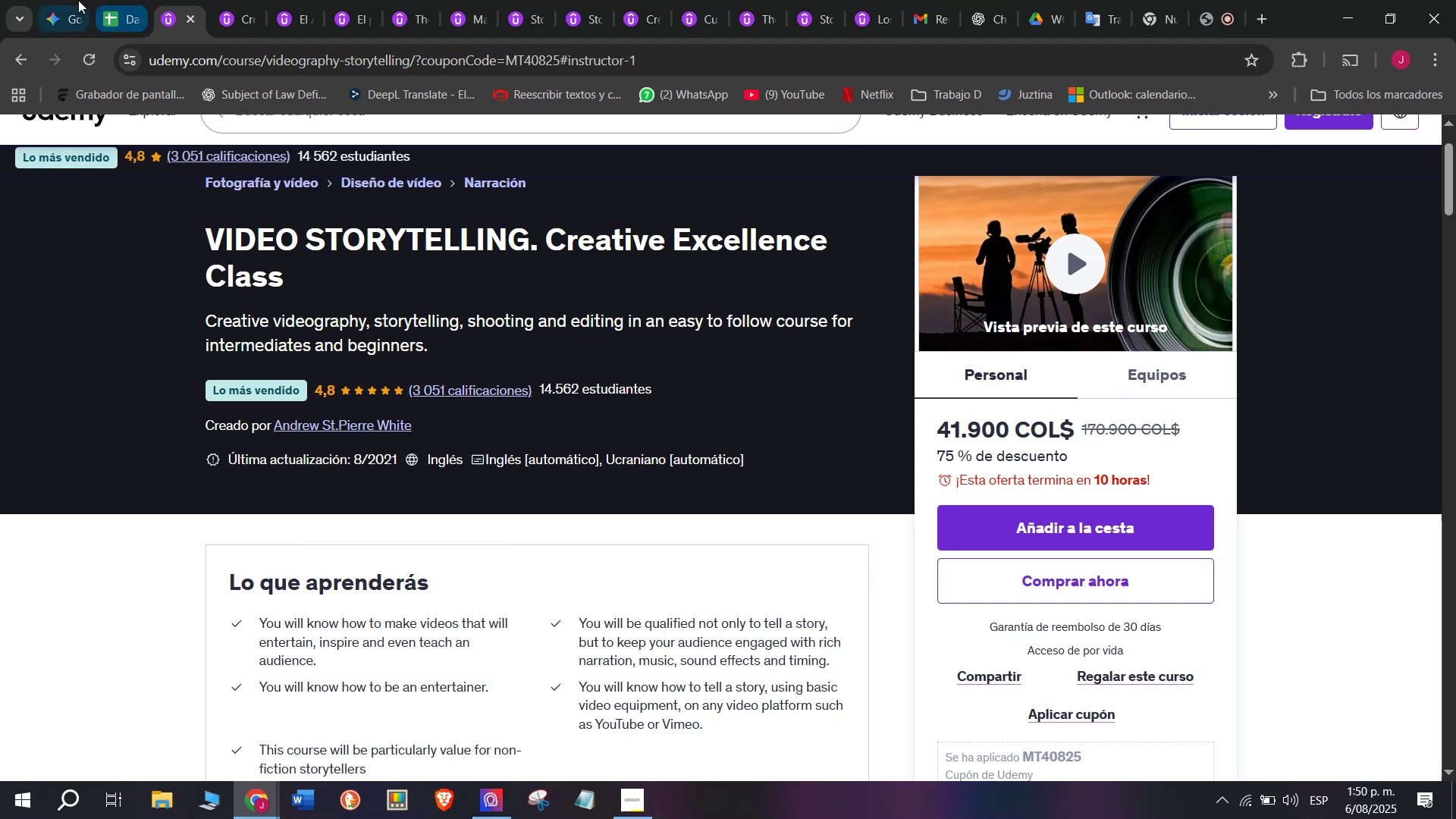 
left_click([99, 0])
 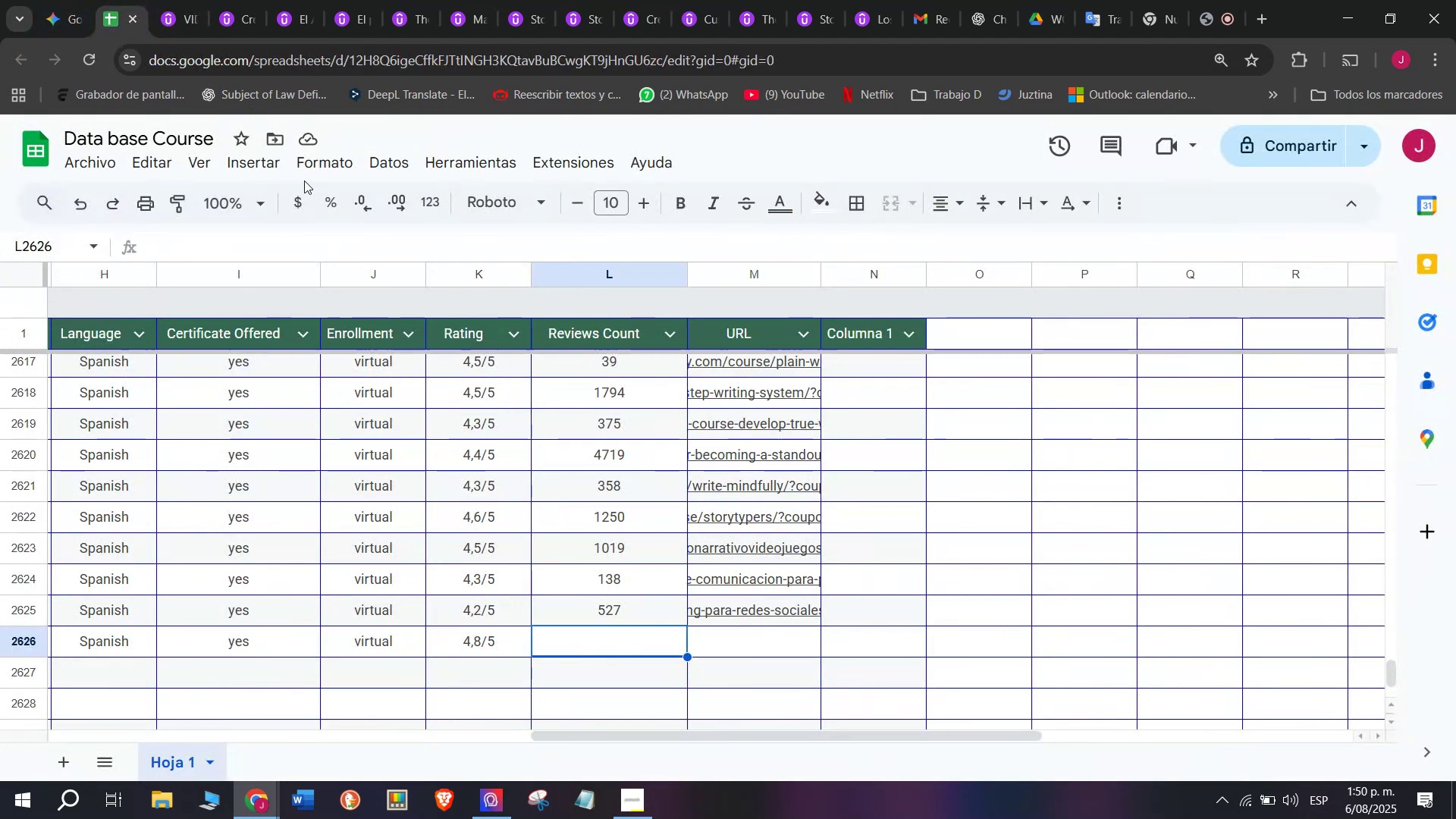 
type(3051)
 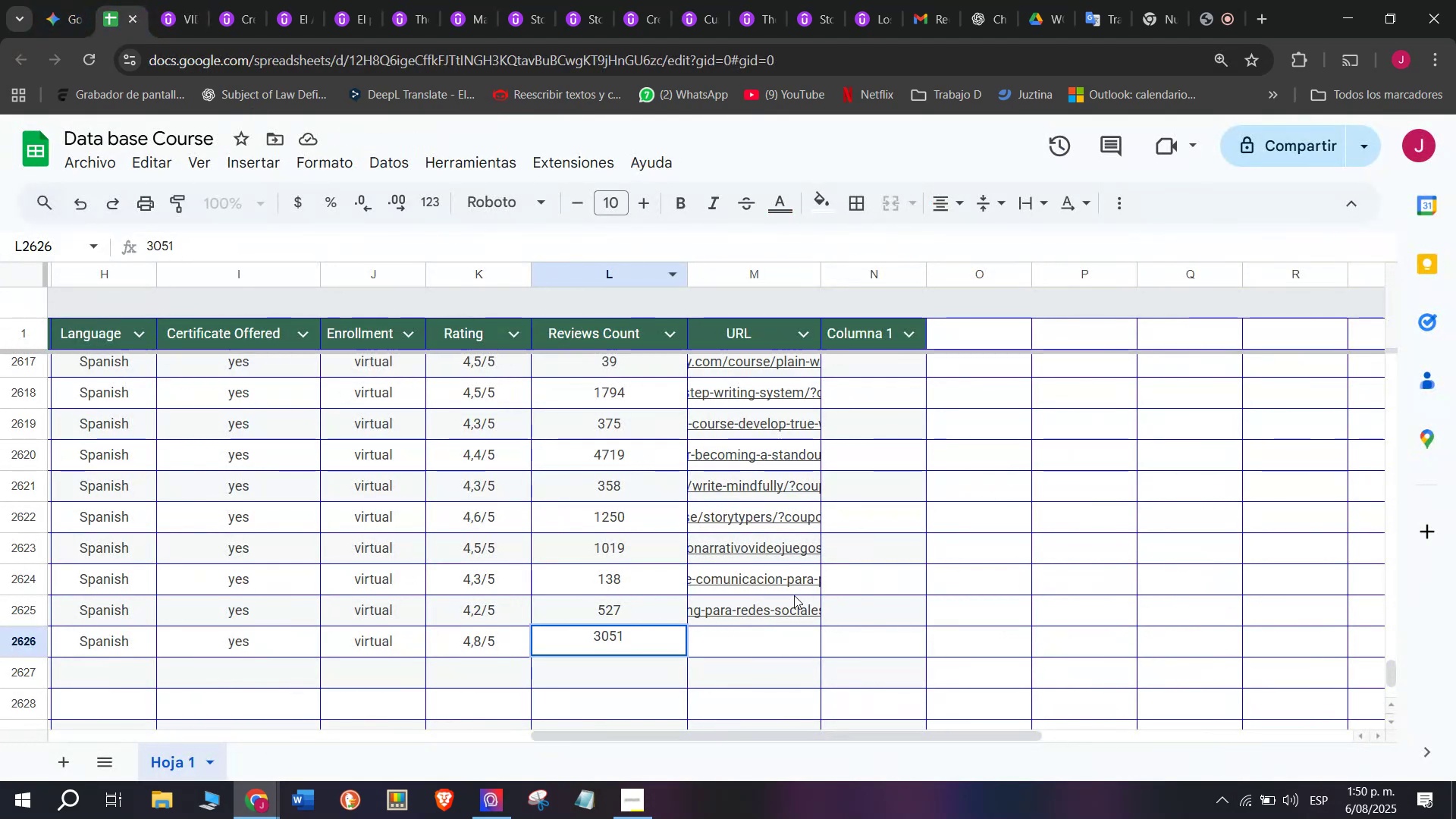 
left_click([756, 648])
 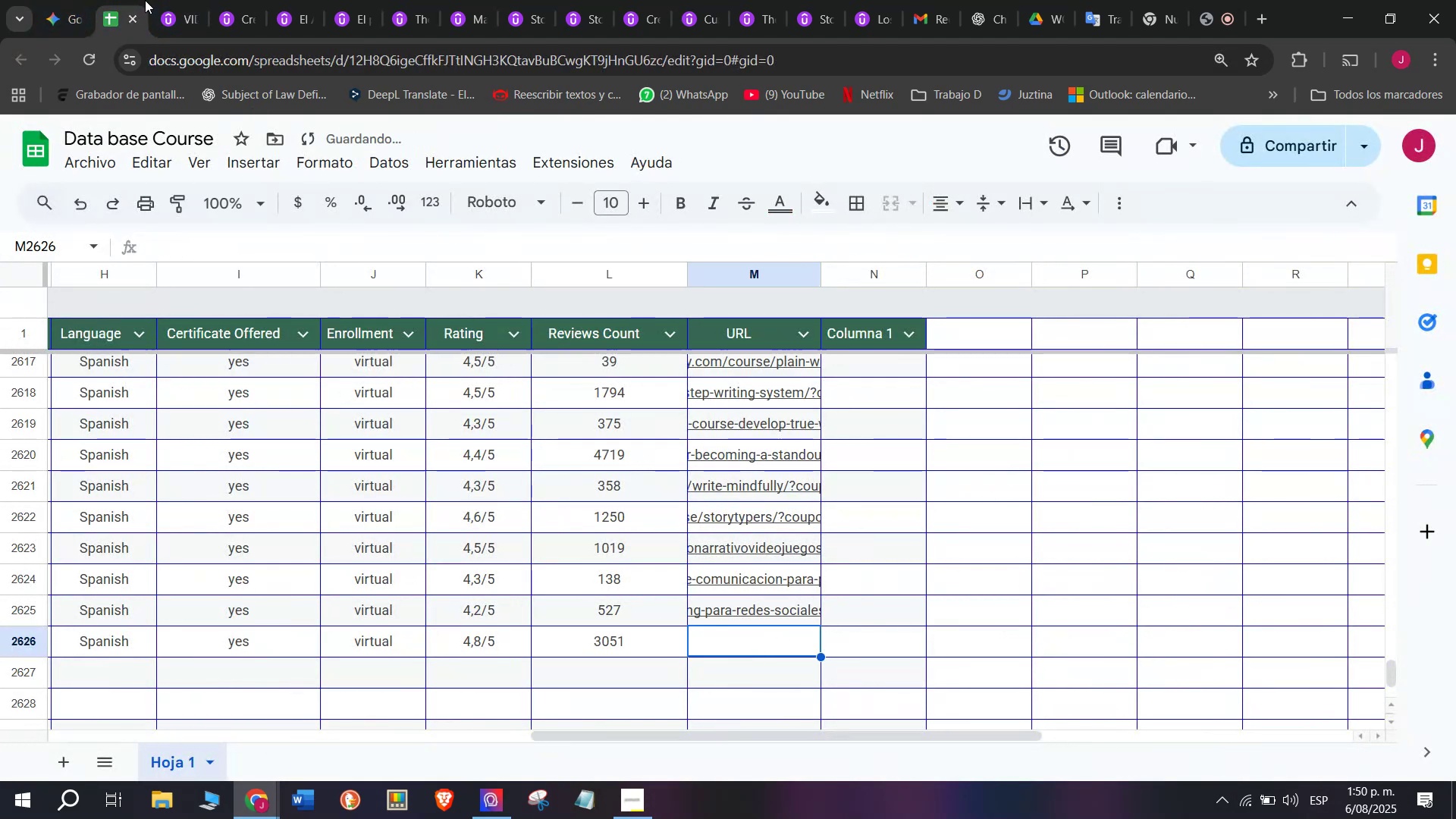 
left_click([158, 0])
 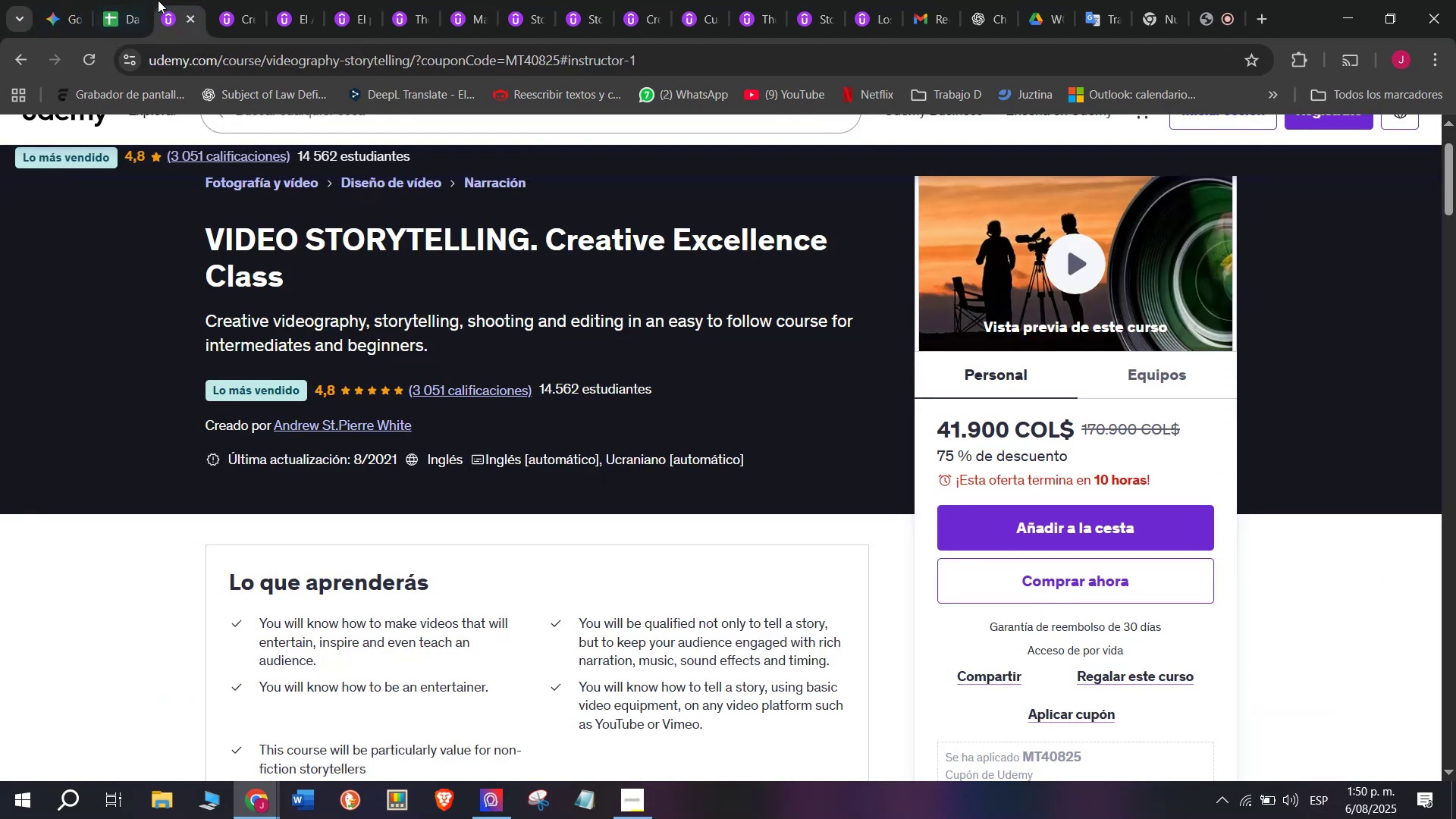 
double_click([202, 49])
 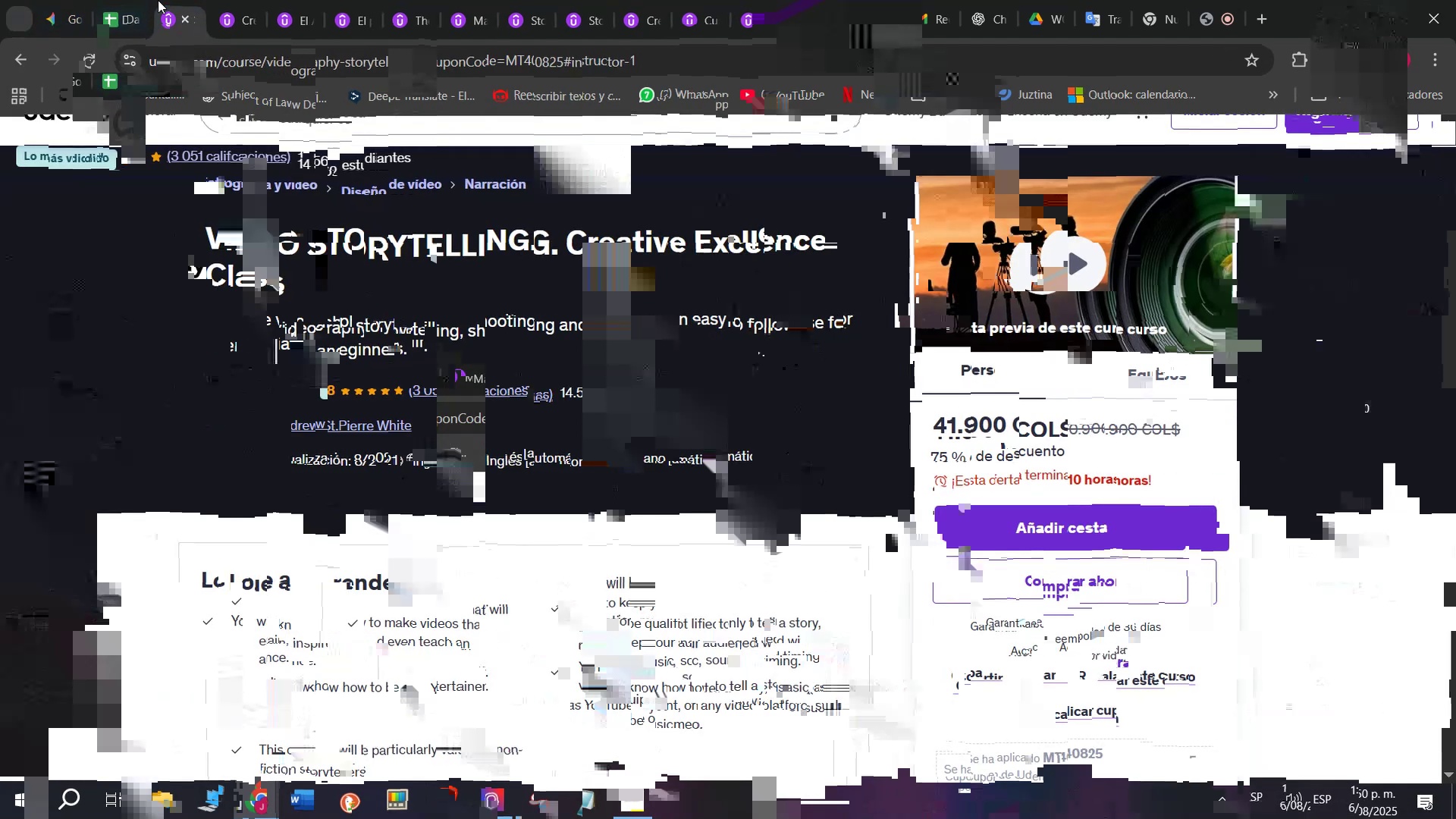 
triple_click([202, 49])
 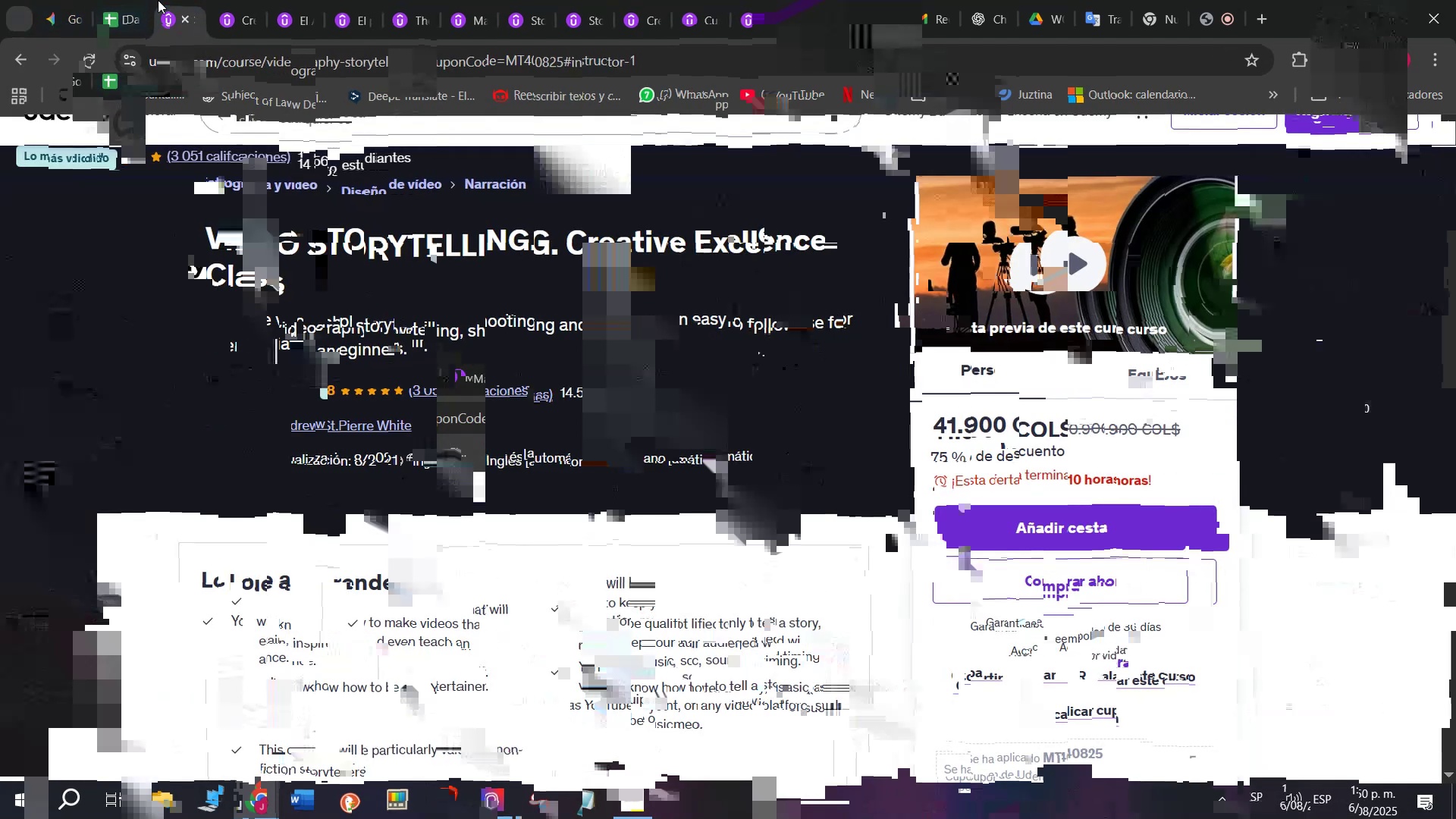 
key(Break)
 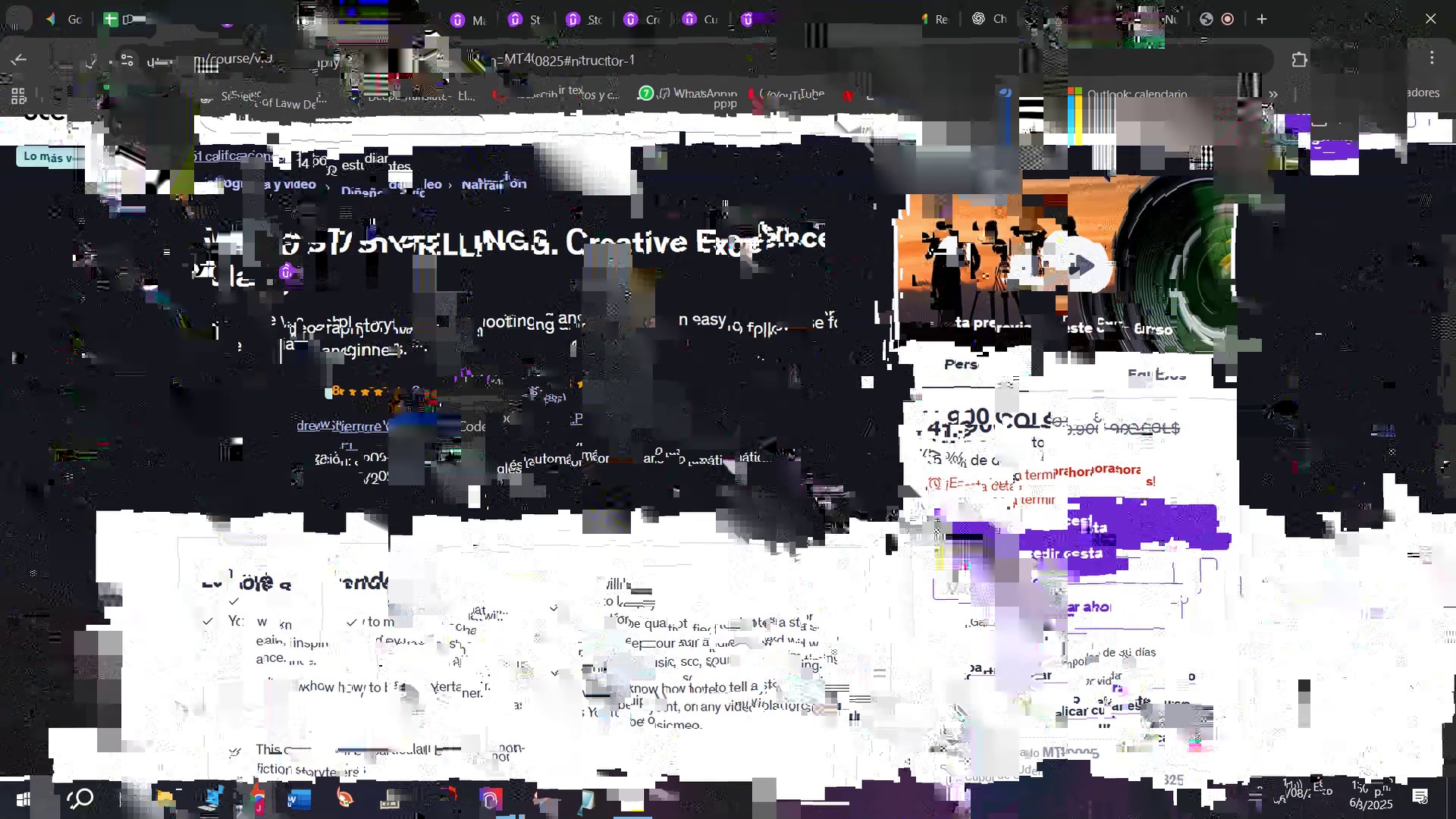 
key(Control+C)
 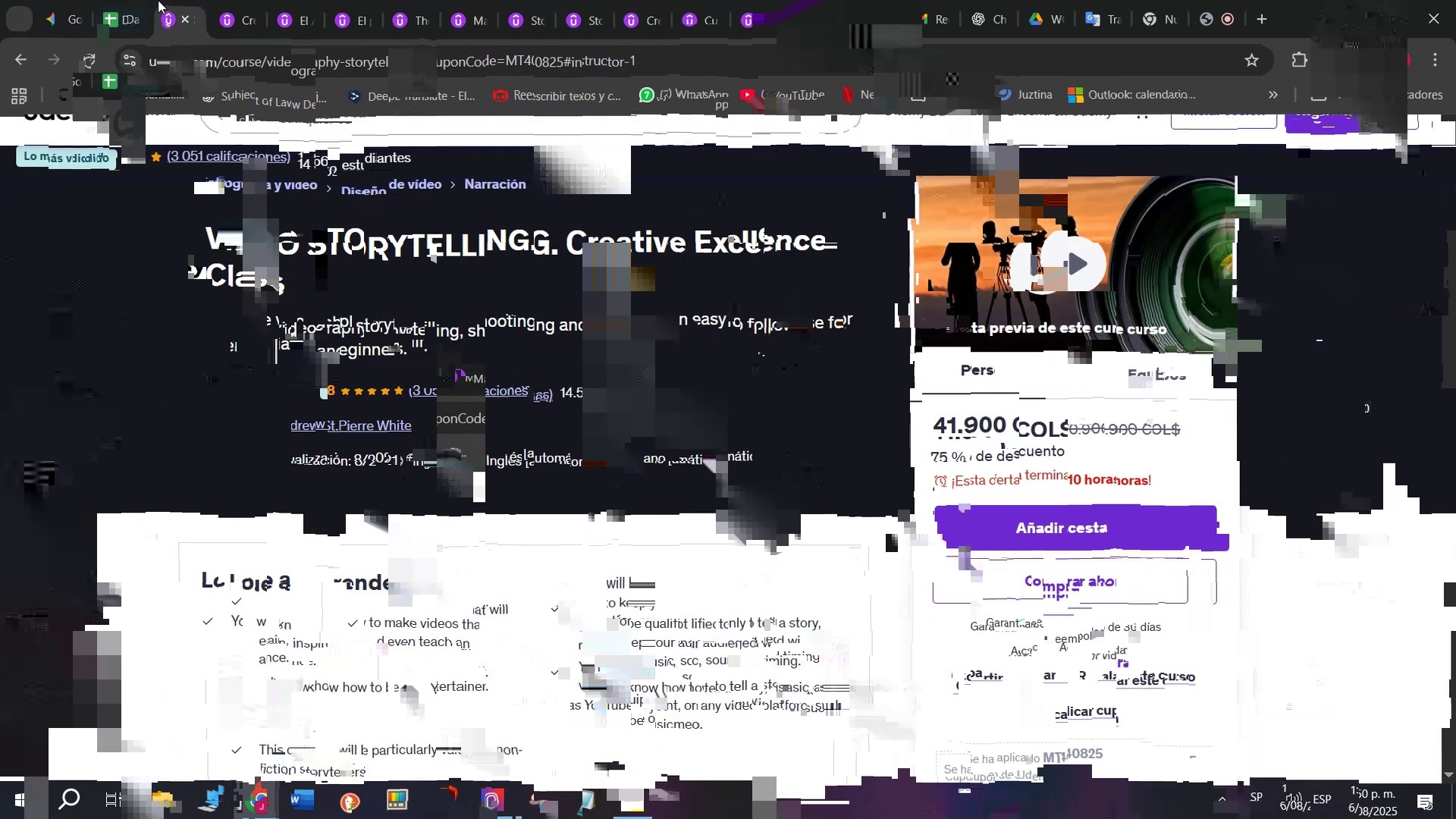 
key(Control+ControlLeft)
 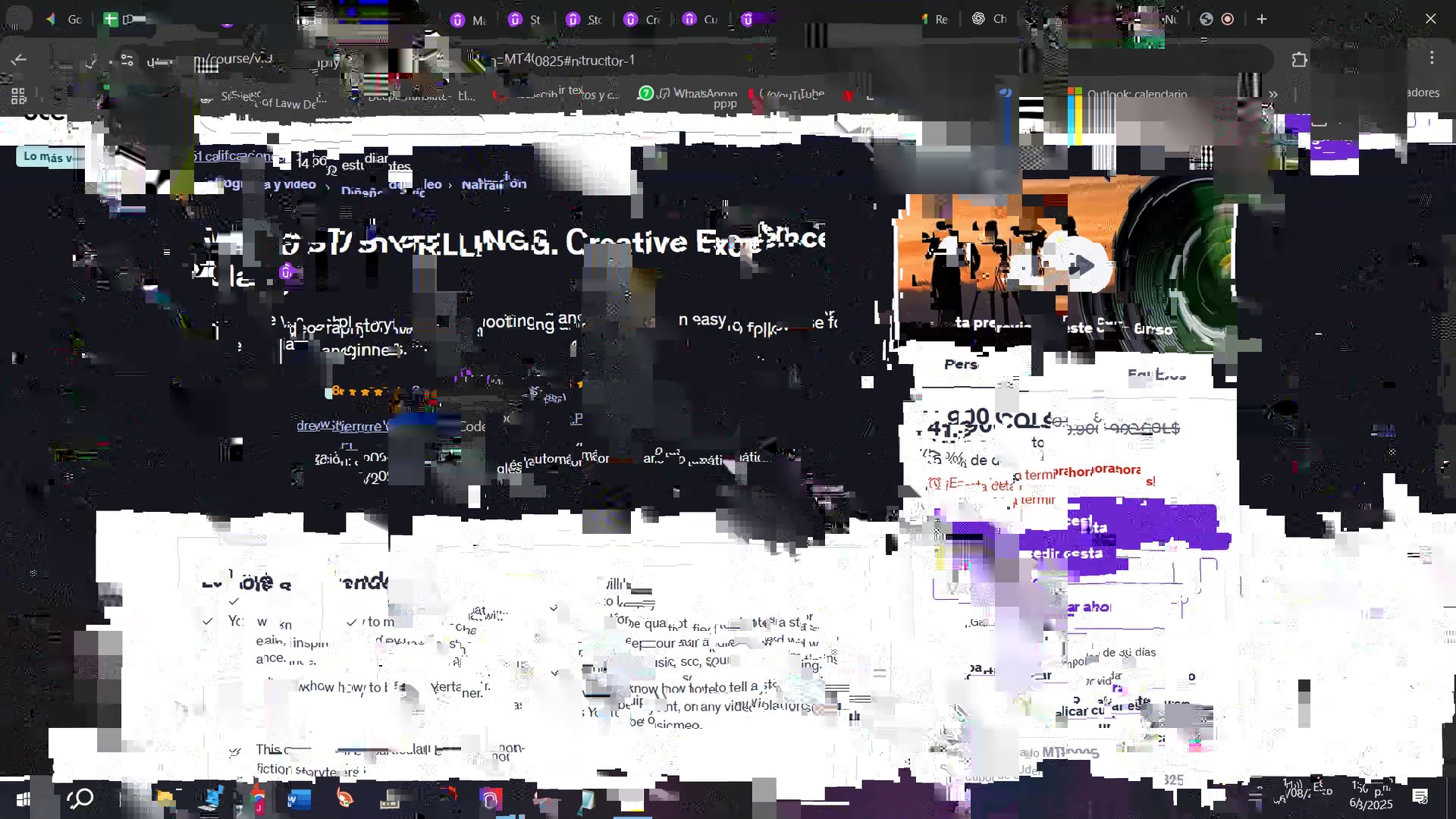 
triple_click([99, 0])
 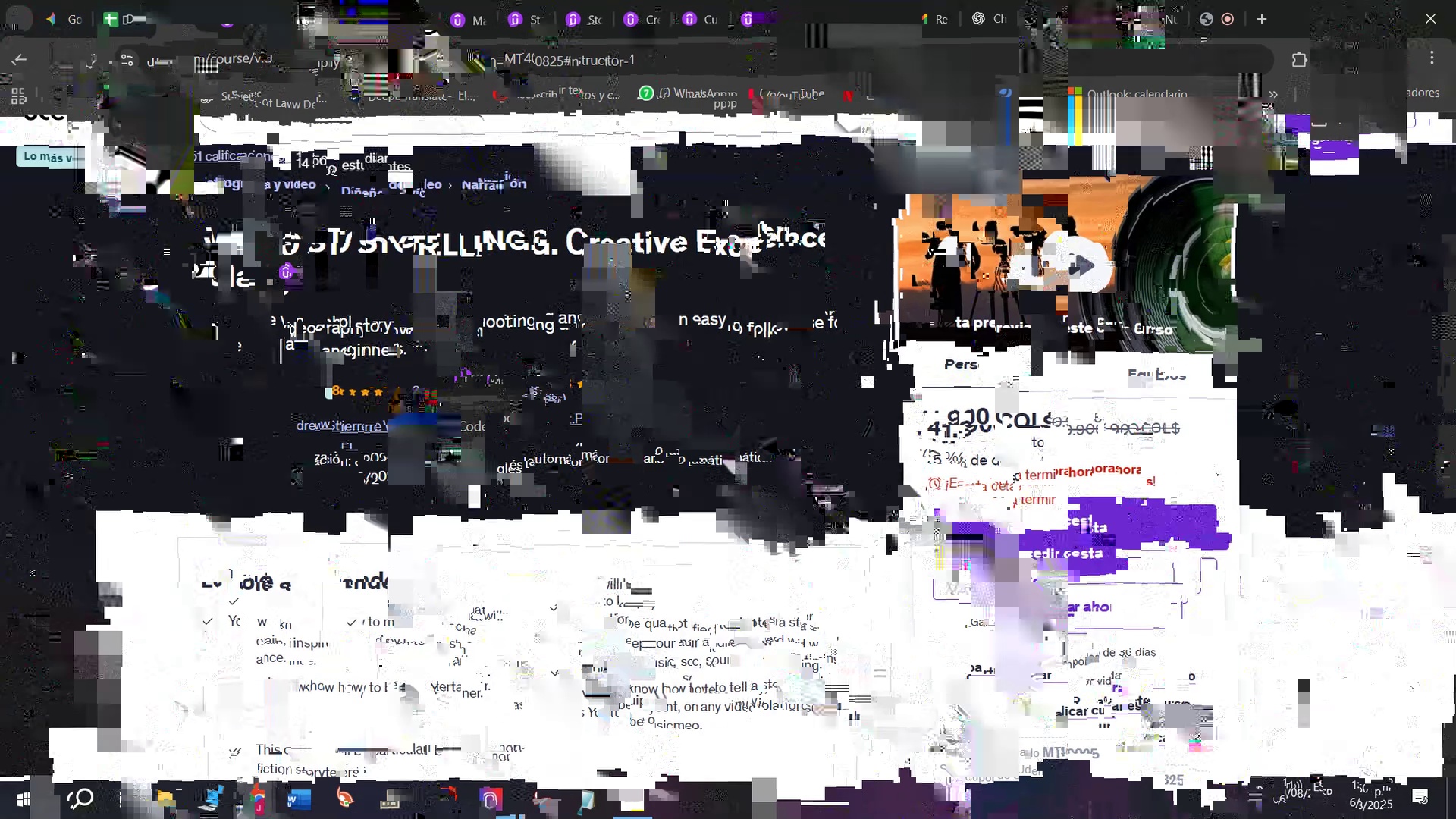 
key(Z)
 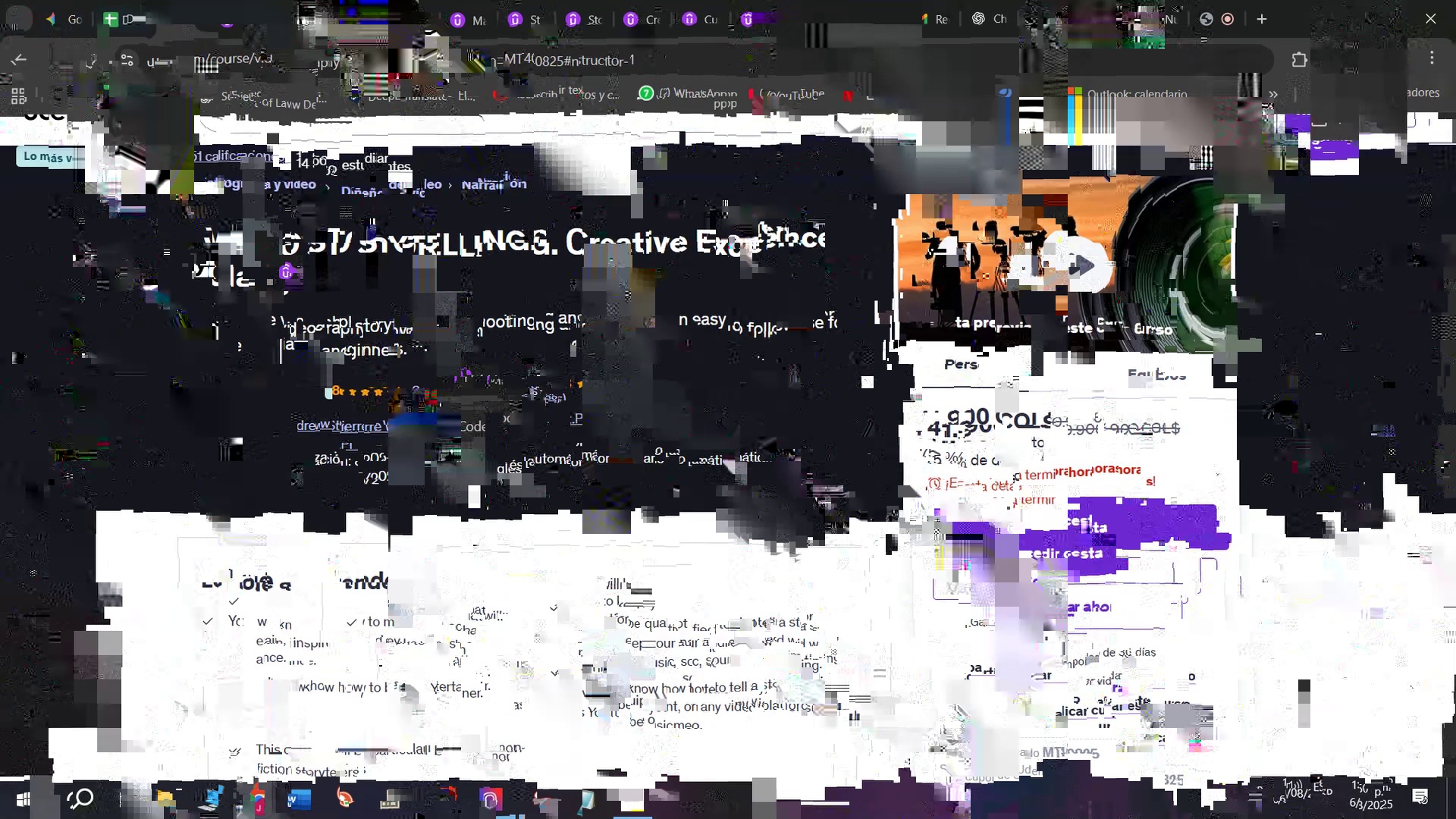 
key(Control+ControlLeft)
 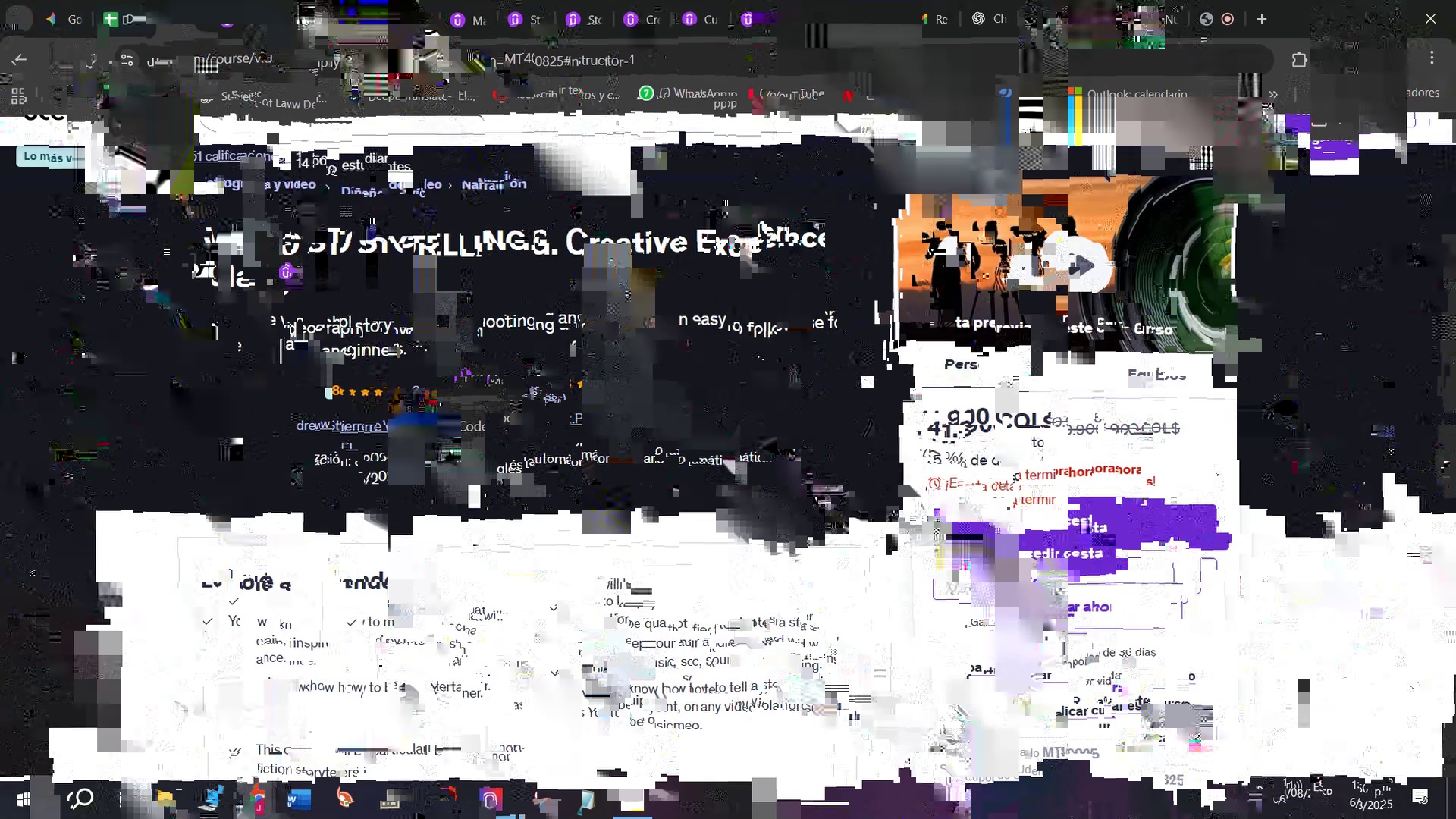 
key(Control+V)
 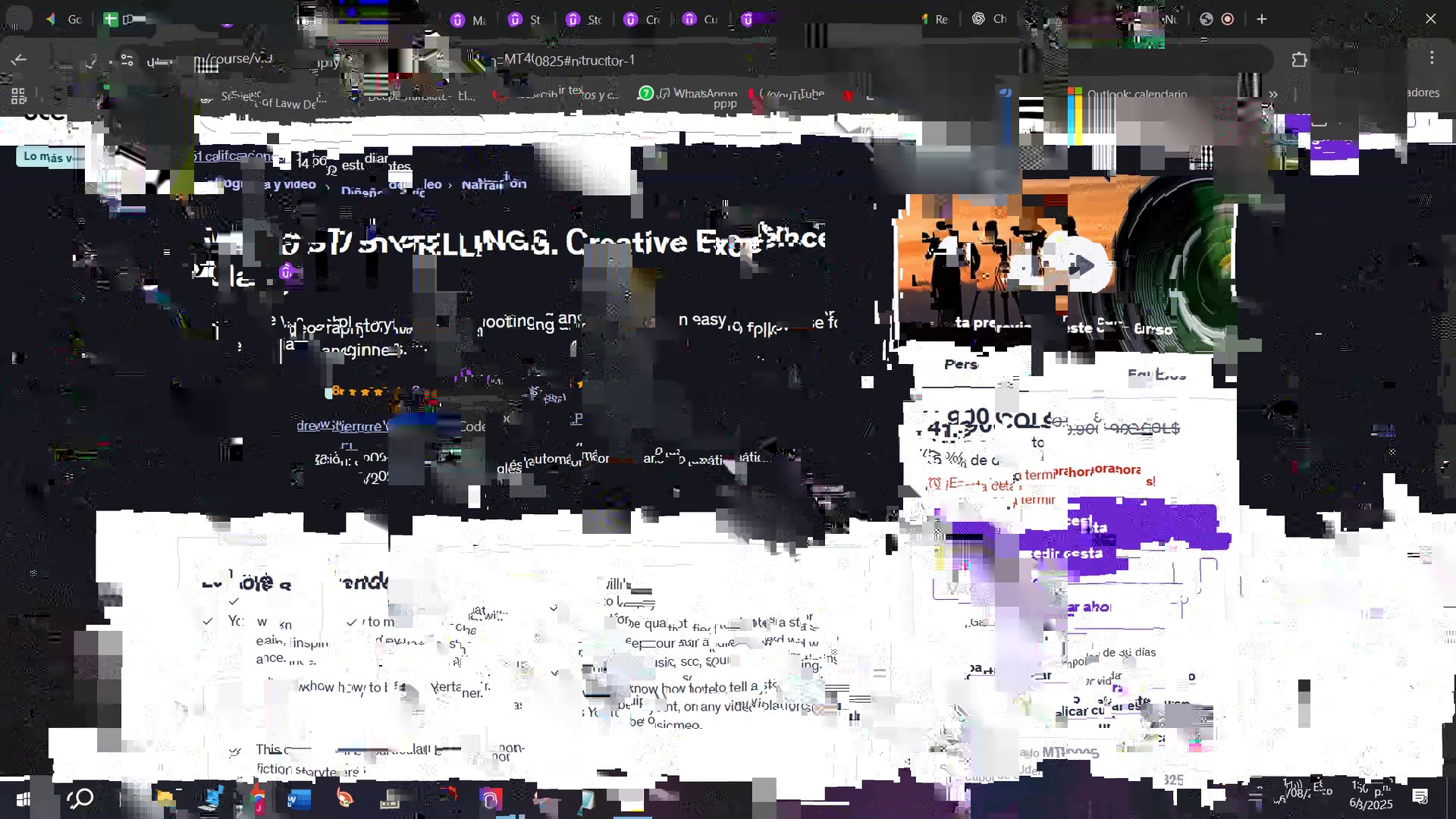 
scroll: coordinate [200, 647], scroll_direction: up, amount: 3.0
 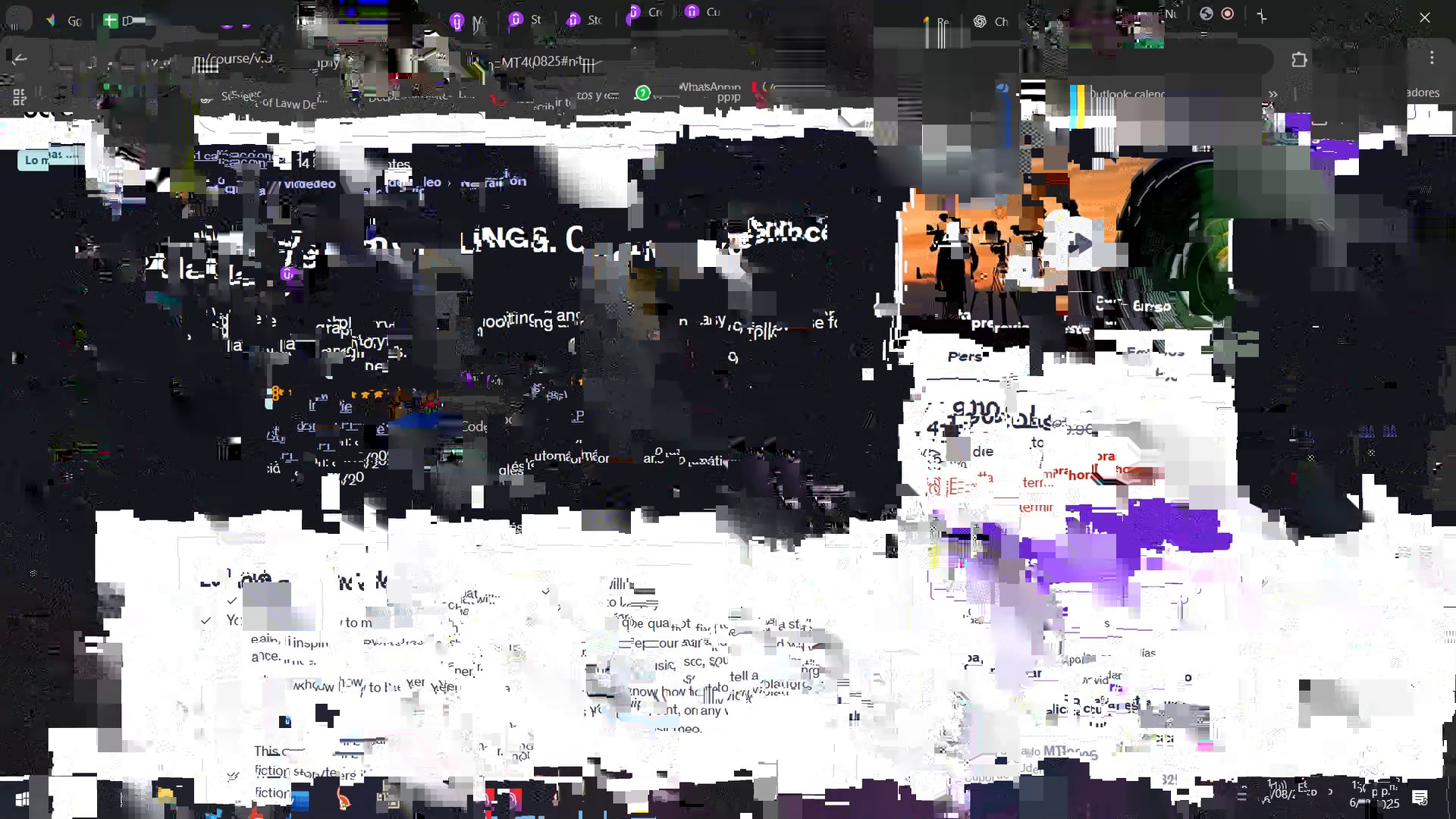 
left_click([202, 0])
 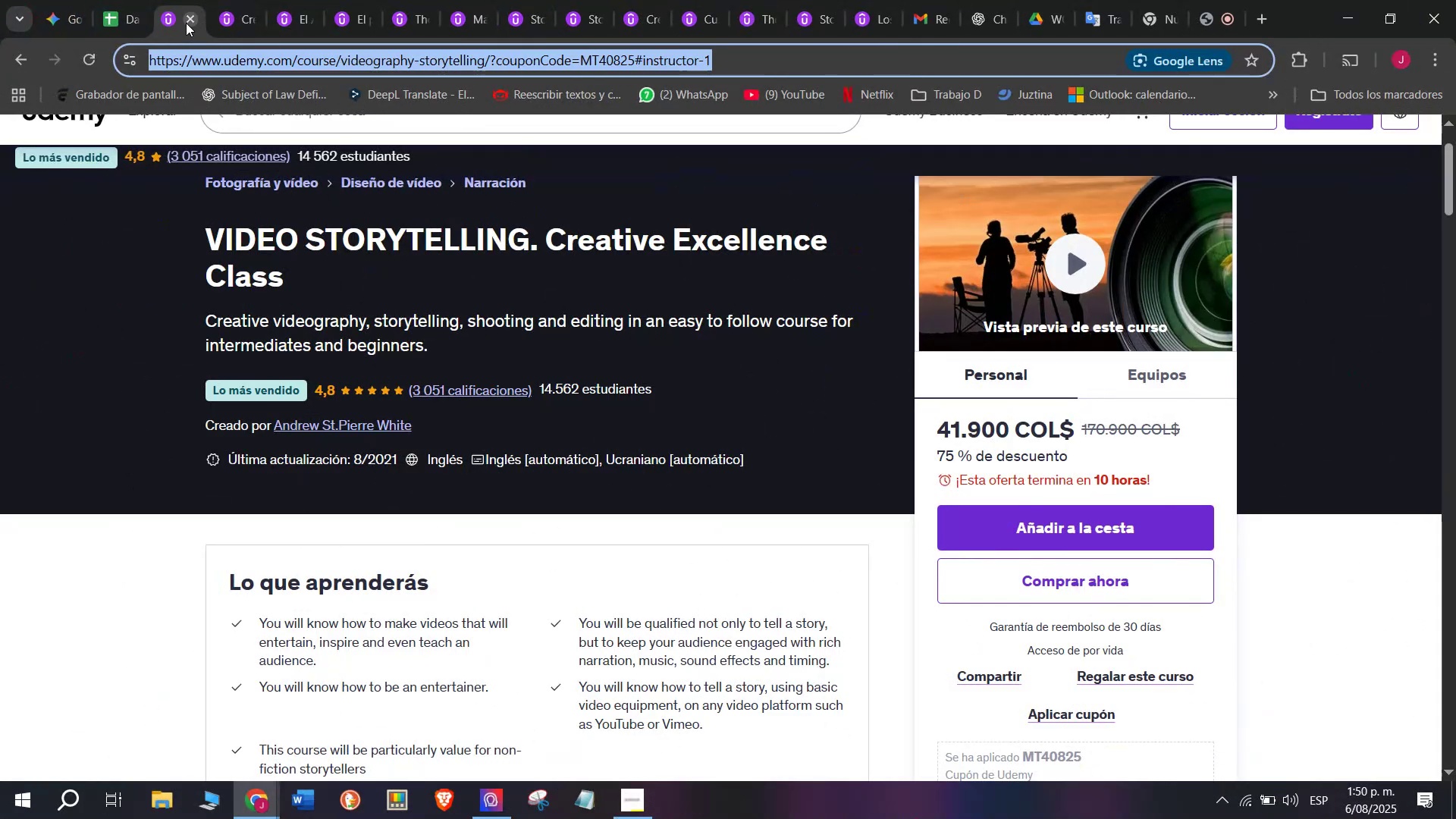 
left_click([186, 23])
 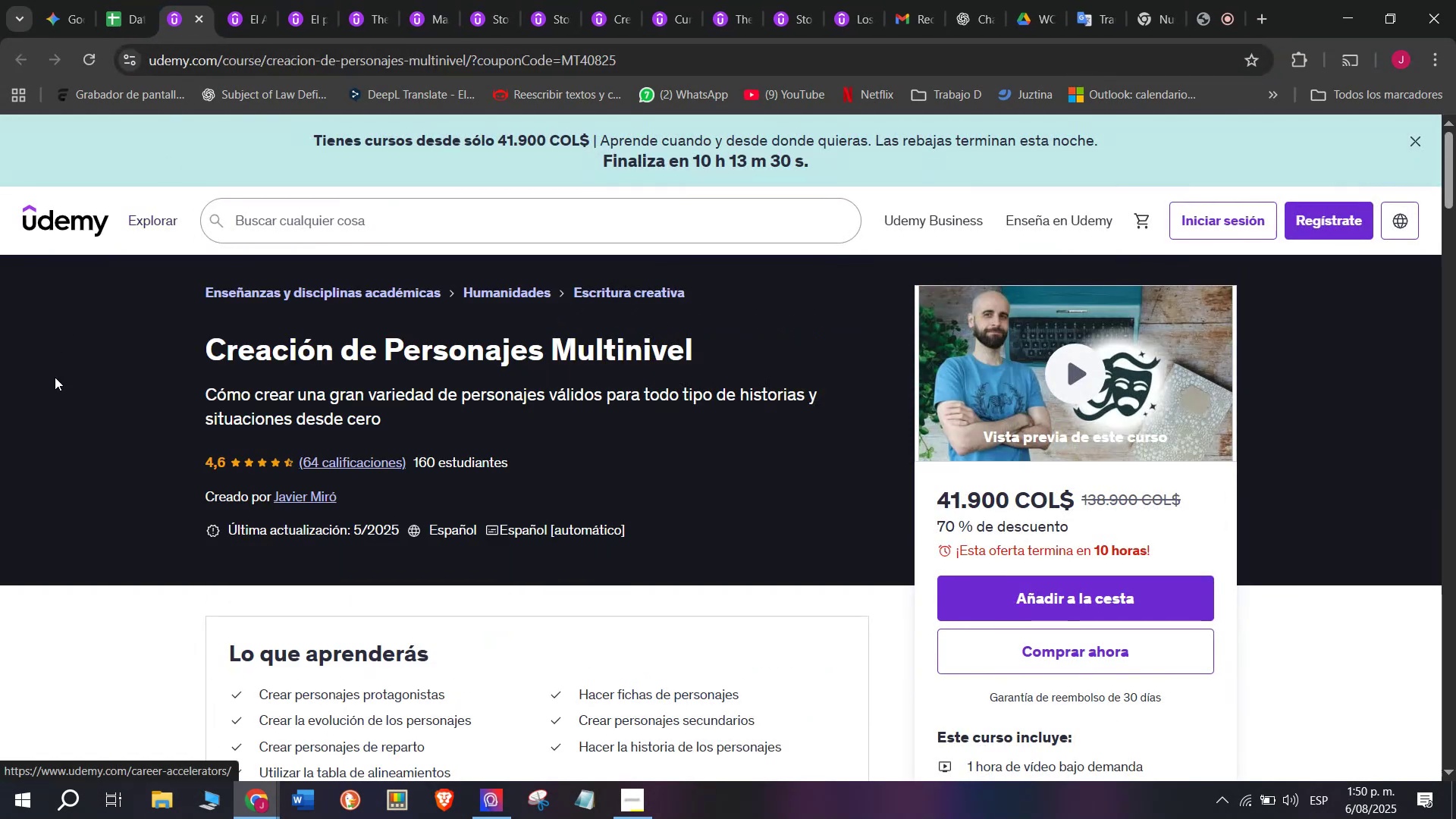 
left_click_drag(start_coordinate=[178, 345], to_coordinate=[722, 343])
 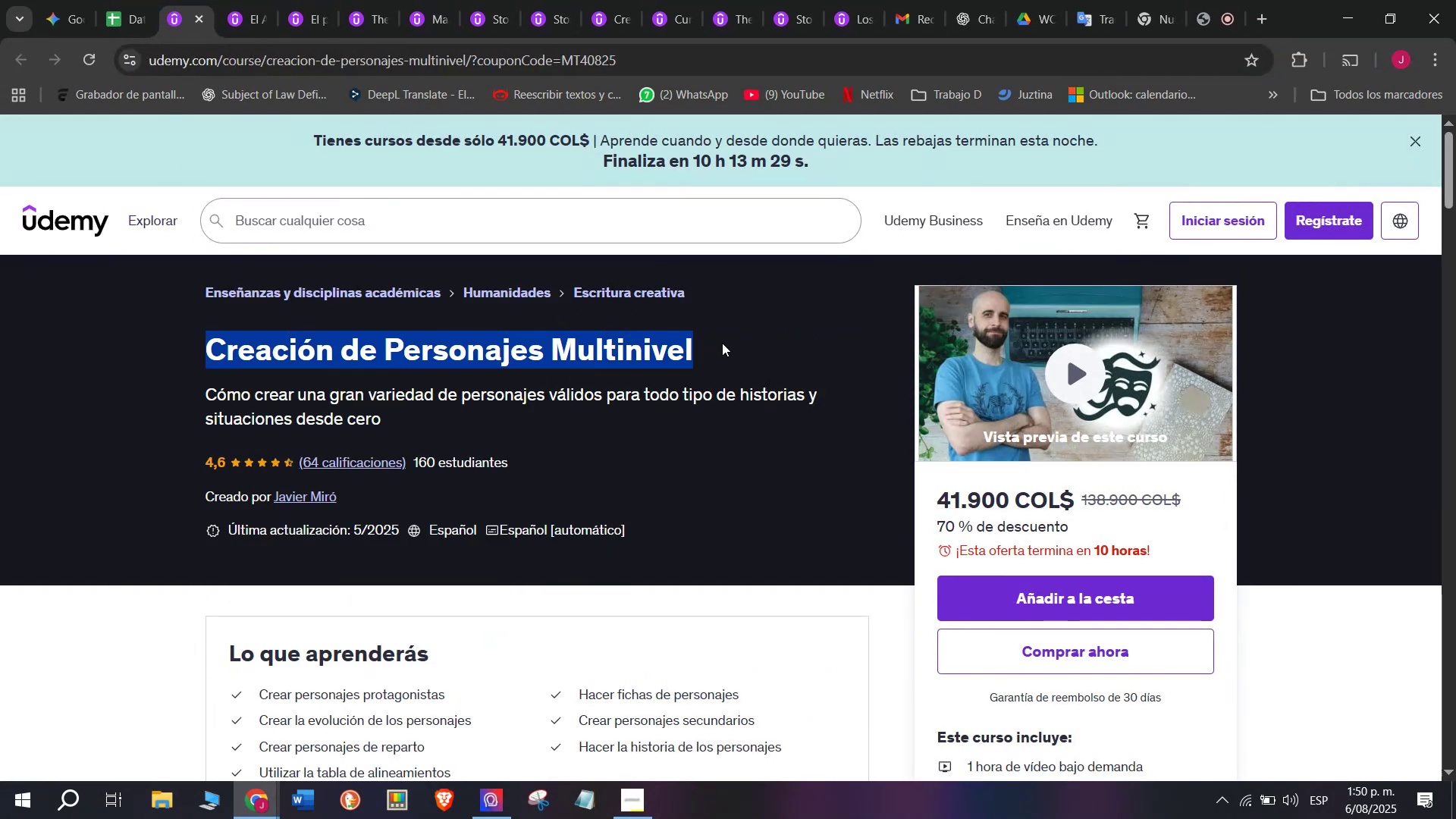 
key(Control+ControlLeft)
 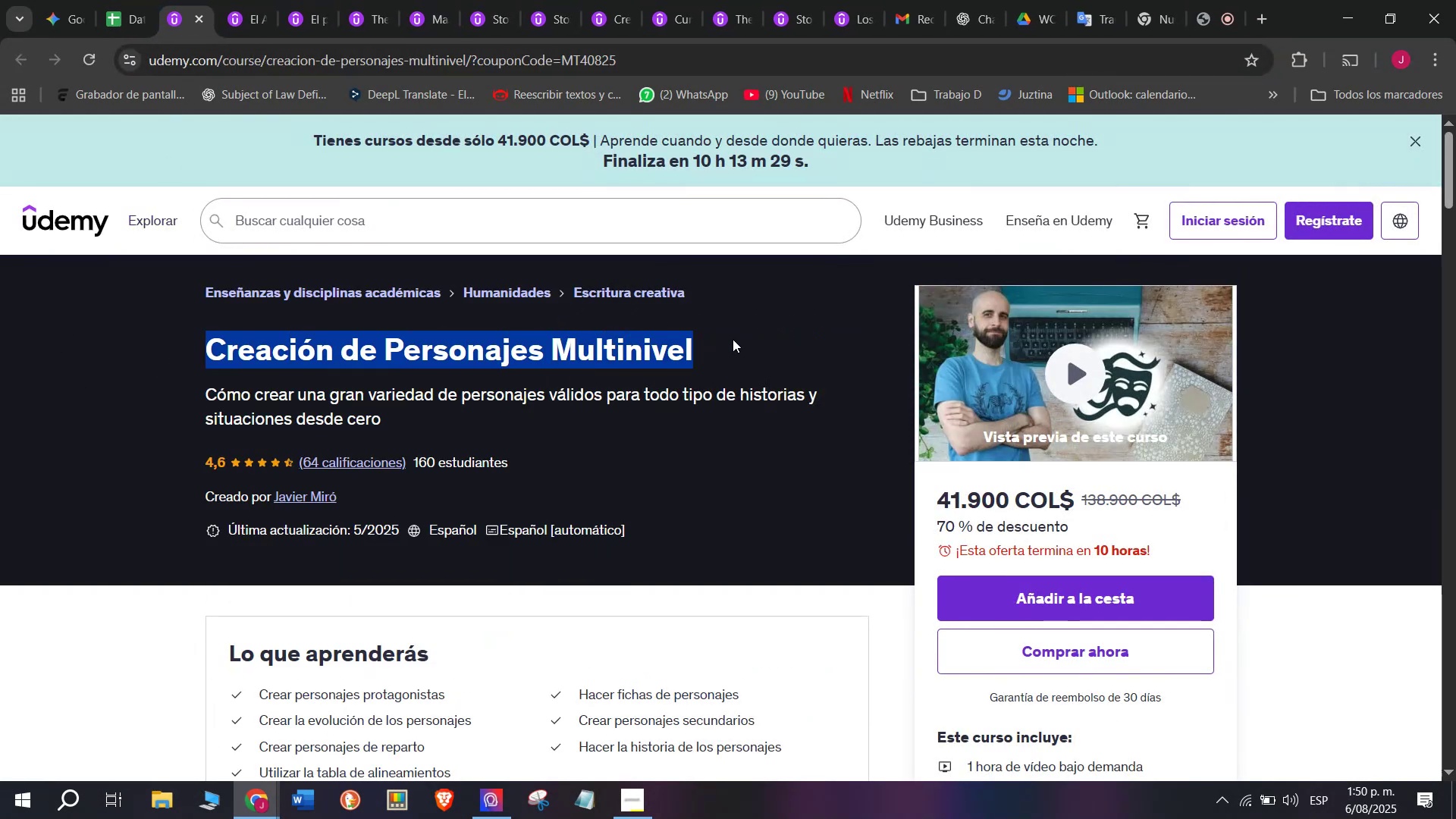 
key(Break)
 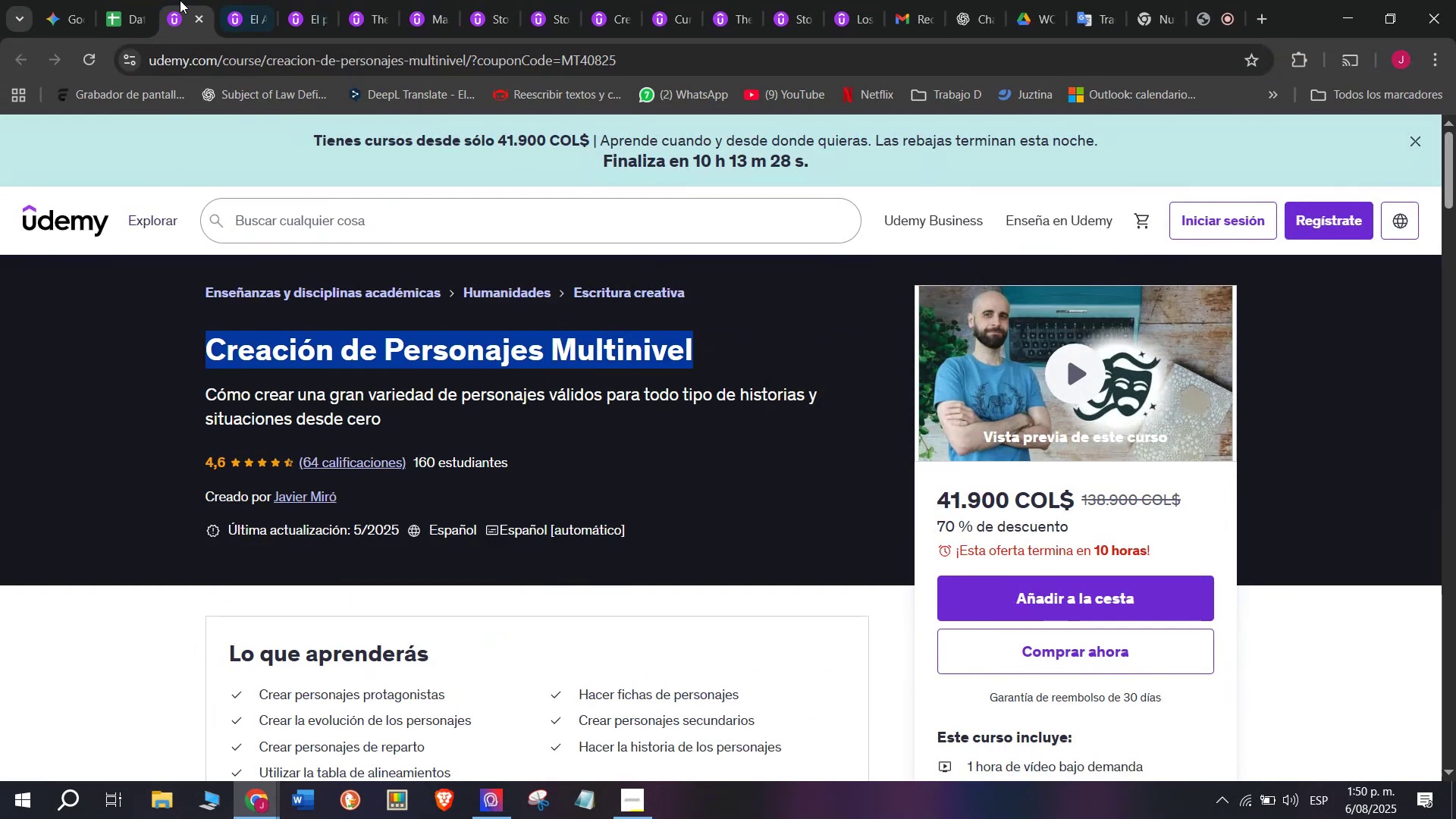 
key(Control+C)
 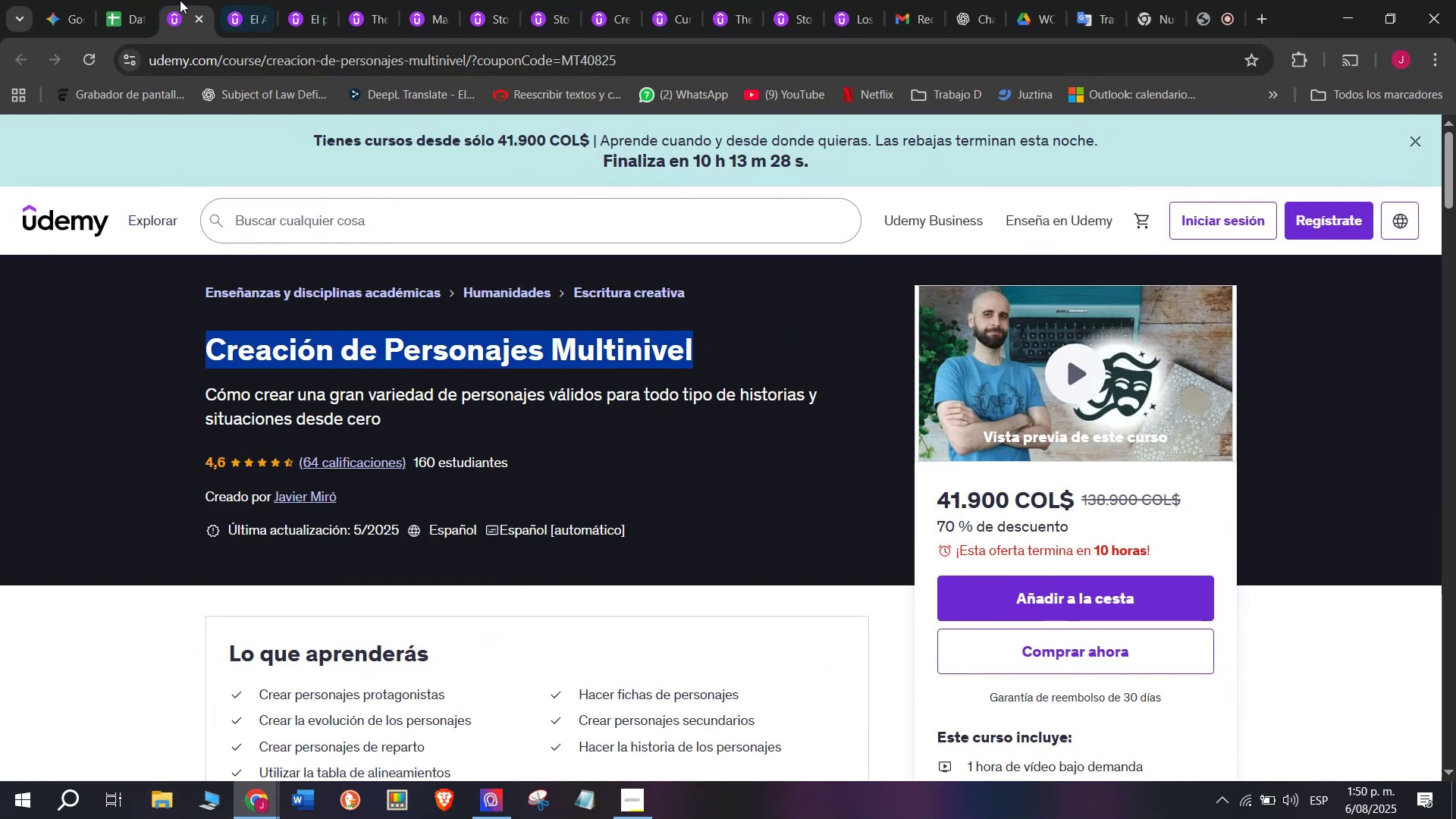 
key(Break)
 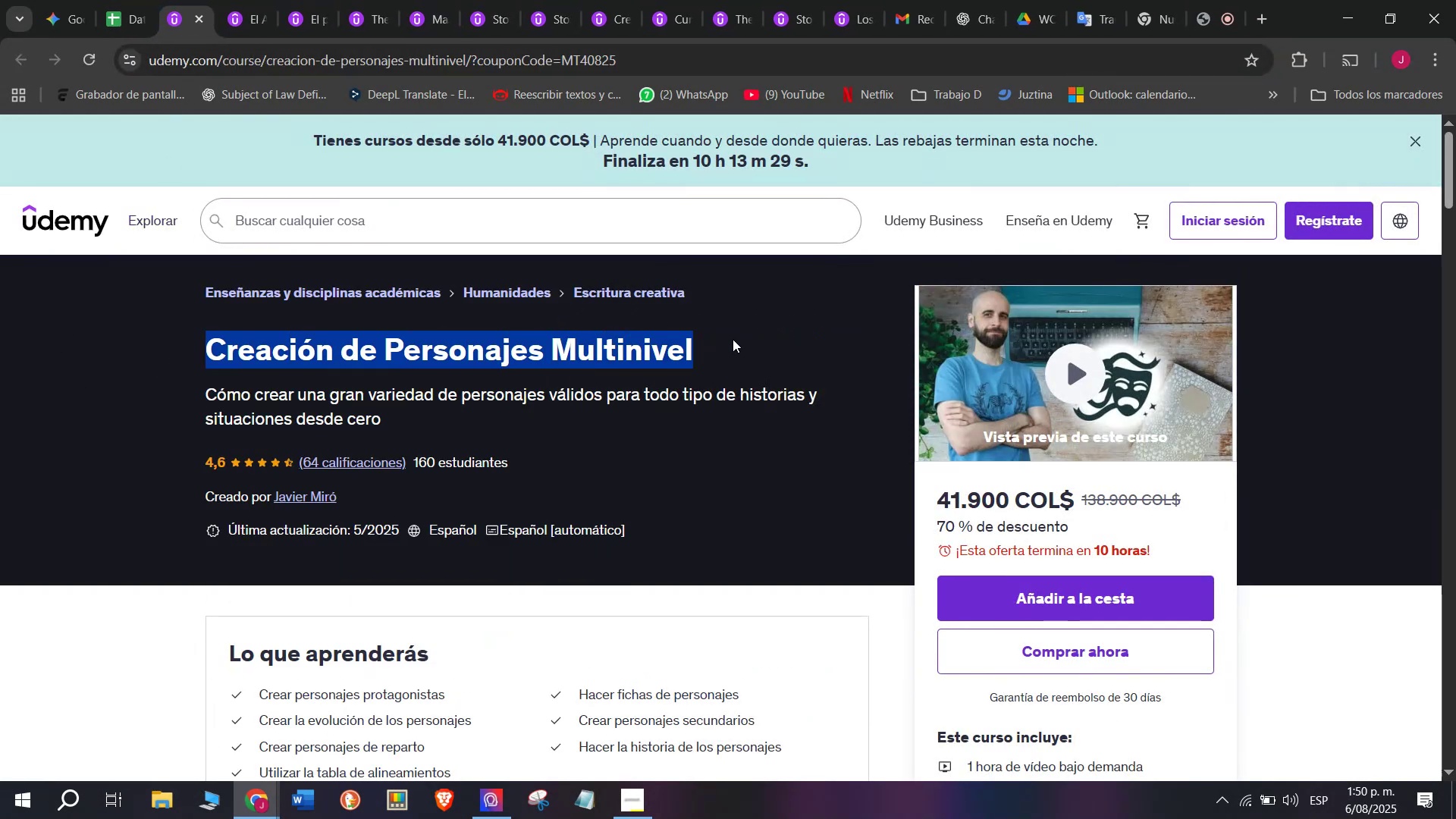 
key(Control+ControlLeft)
 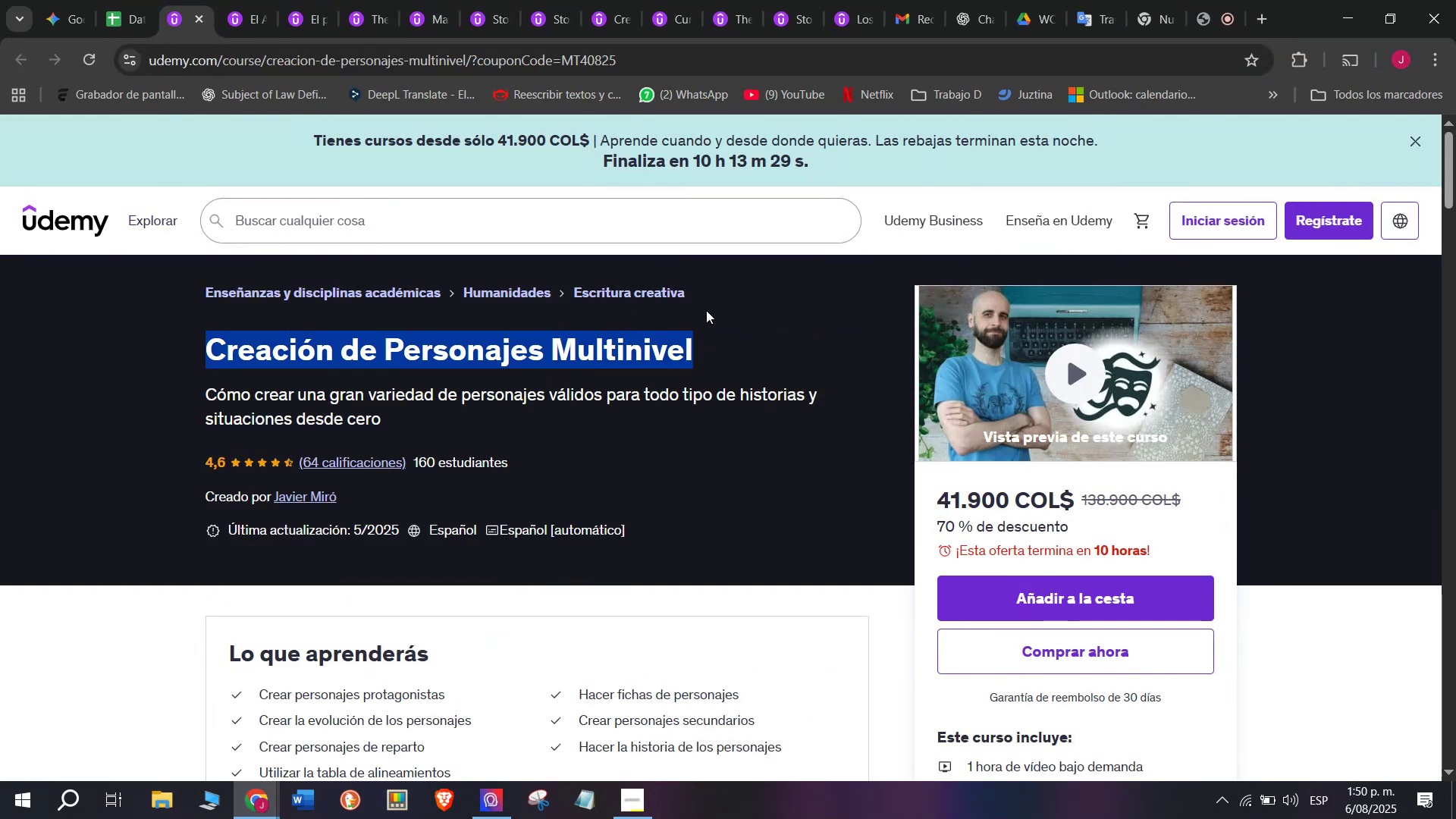 
key(Control+C)
 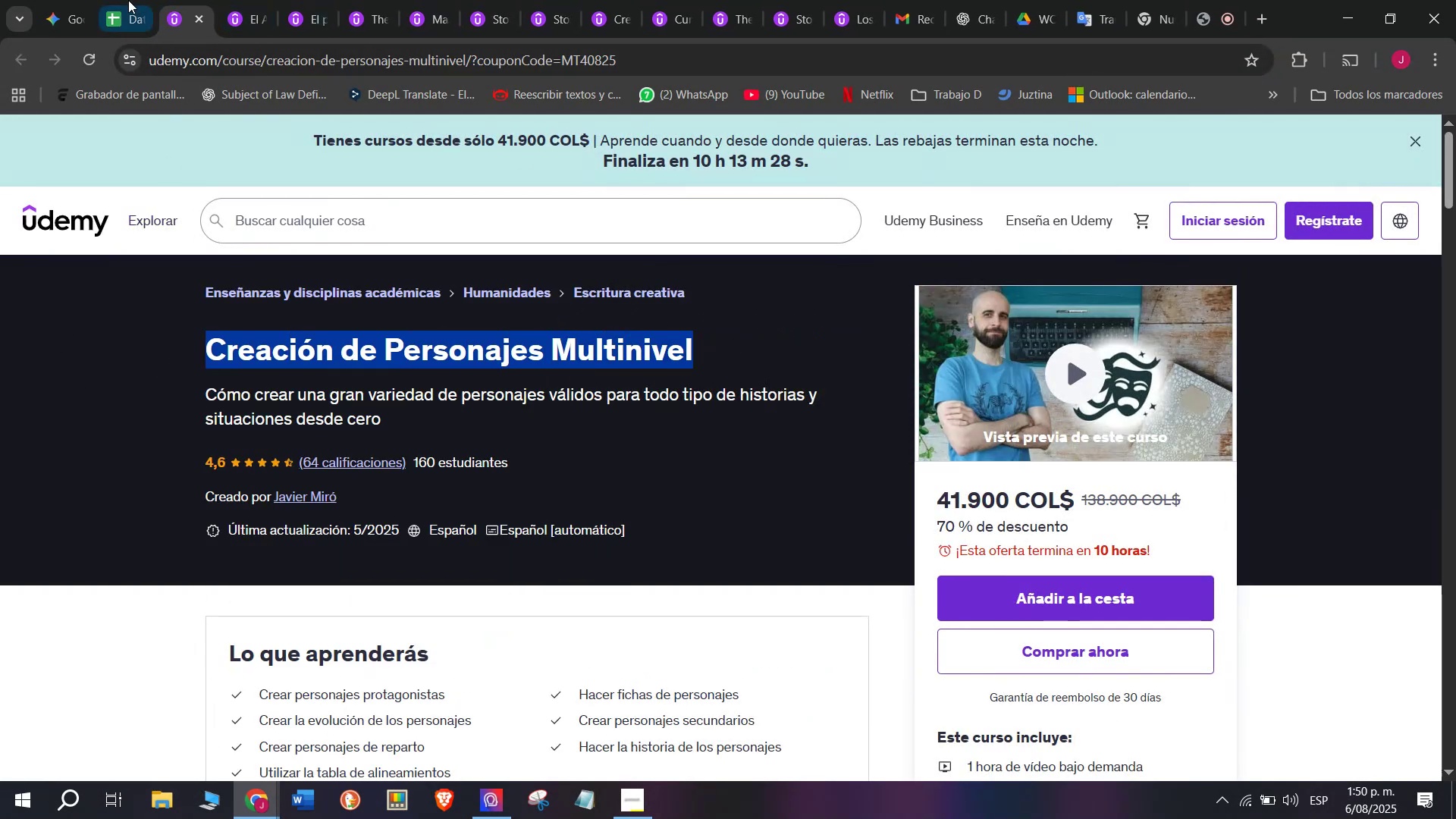 
left_click([123, 0])
 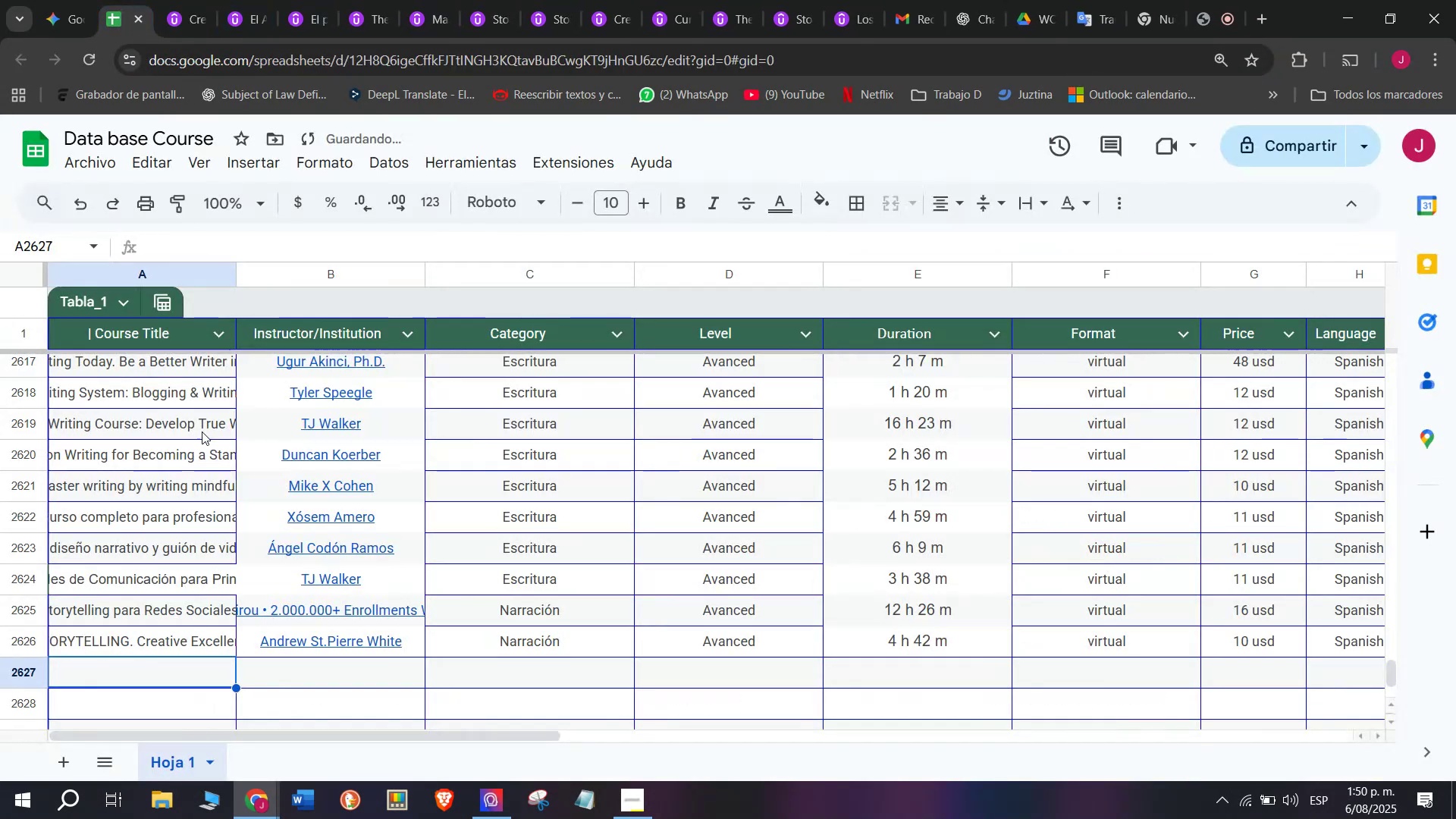 
key(Z)
 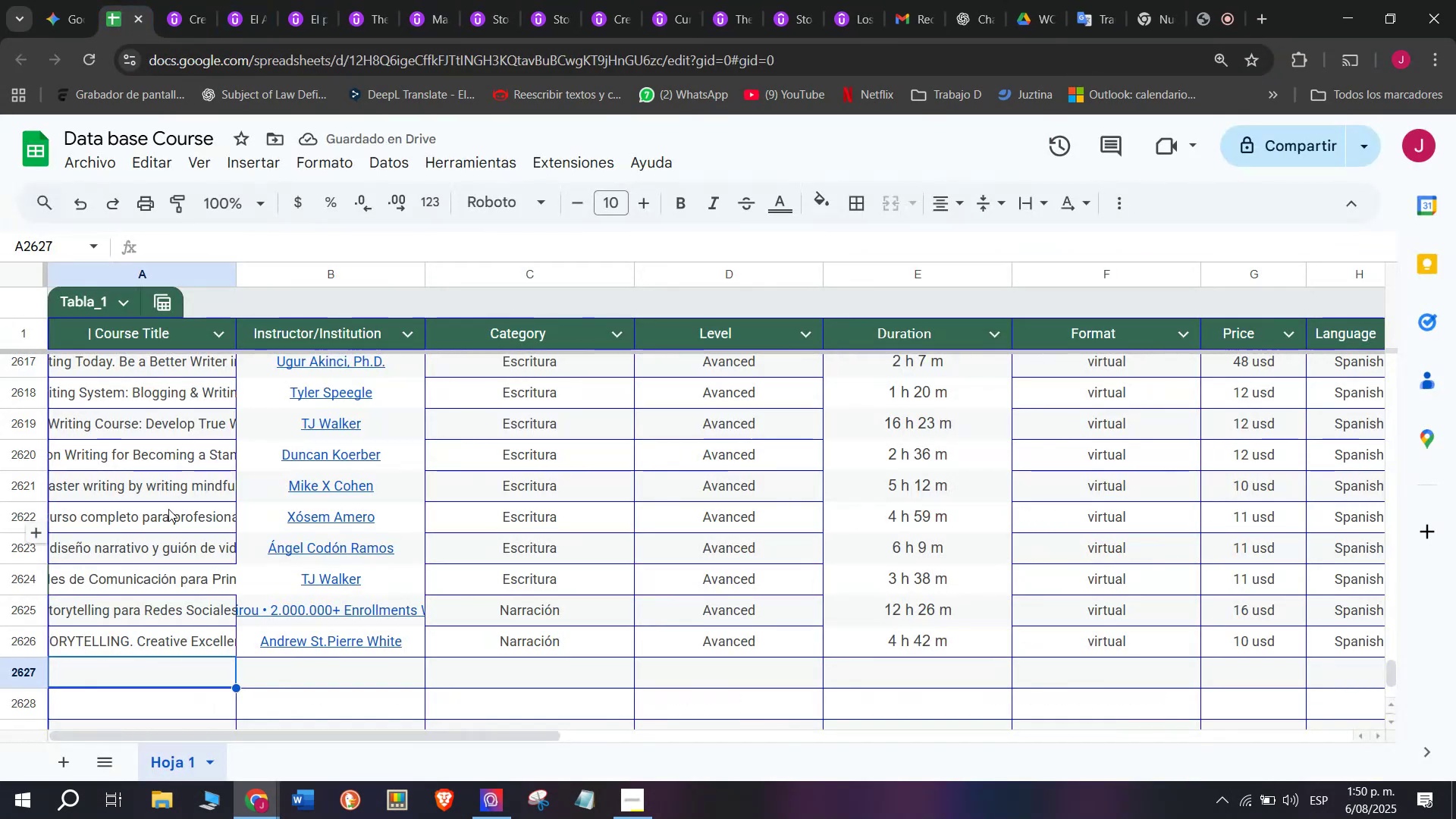 
key(Control+ControlLeft)
 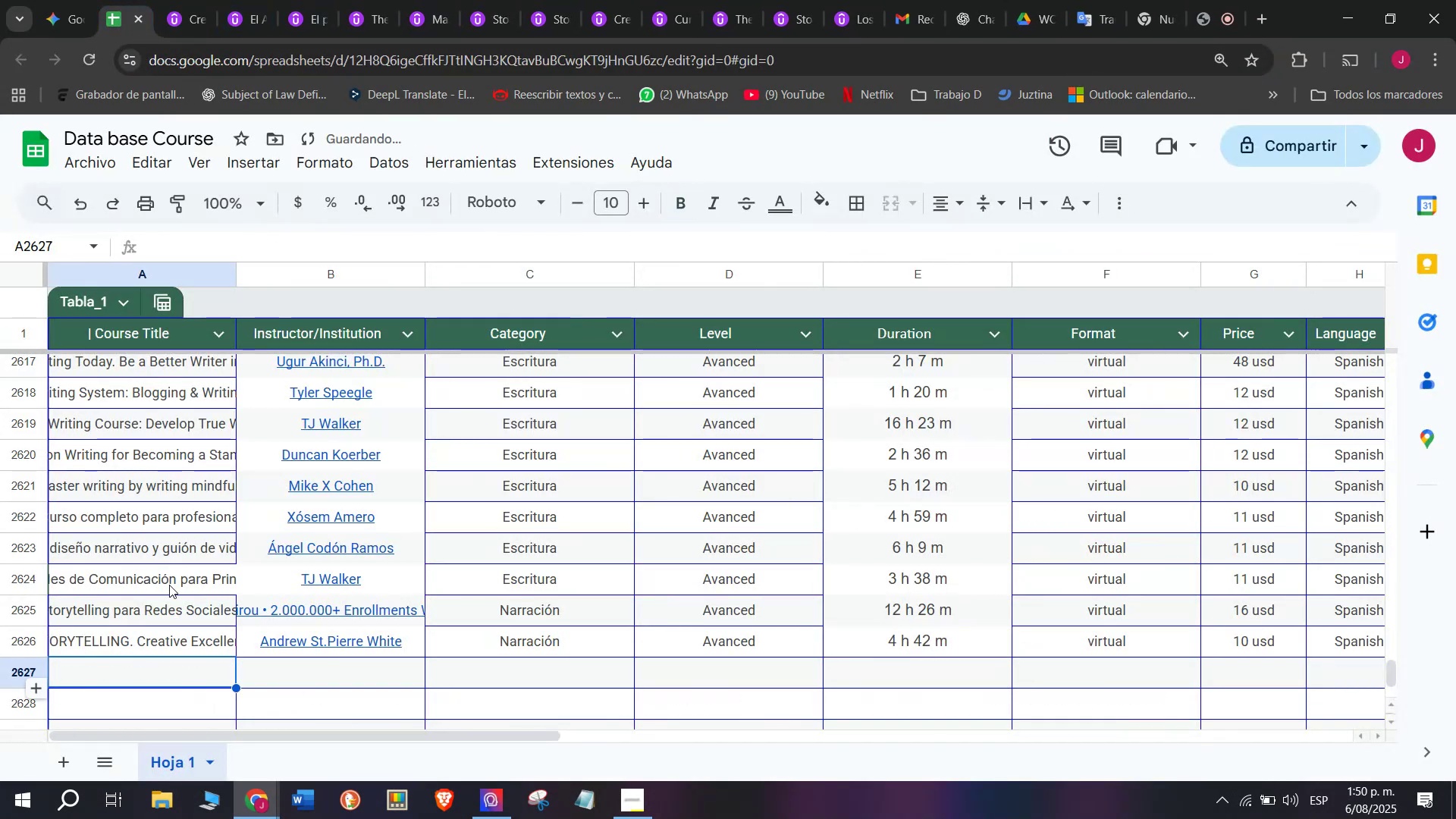 
key(Control+V)
 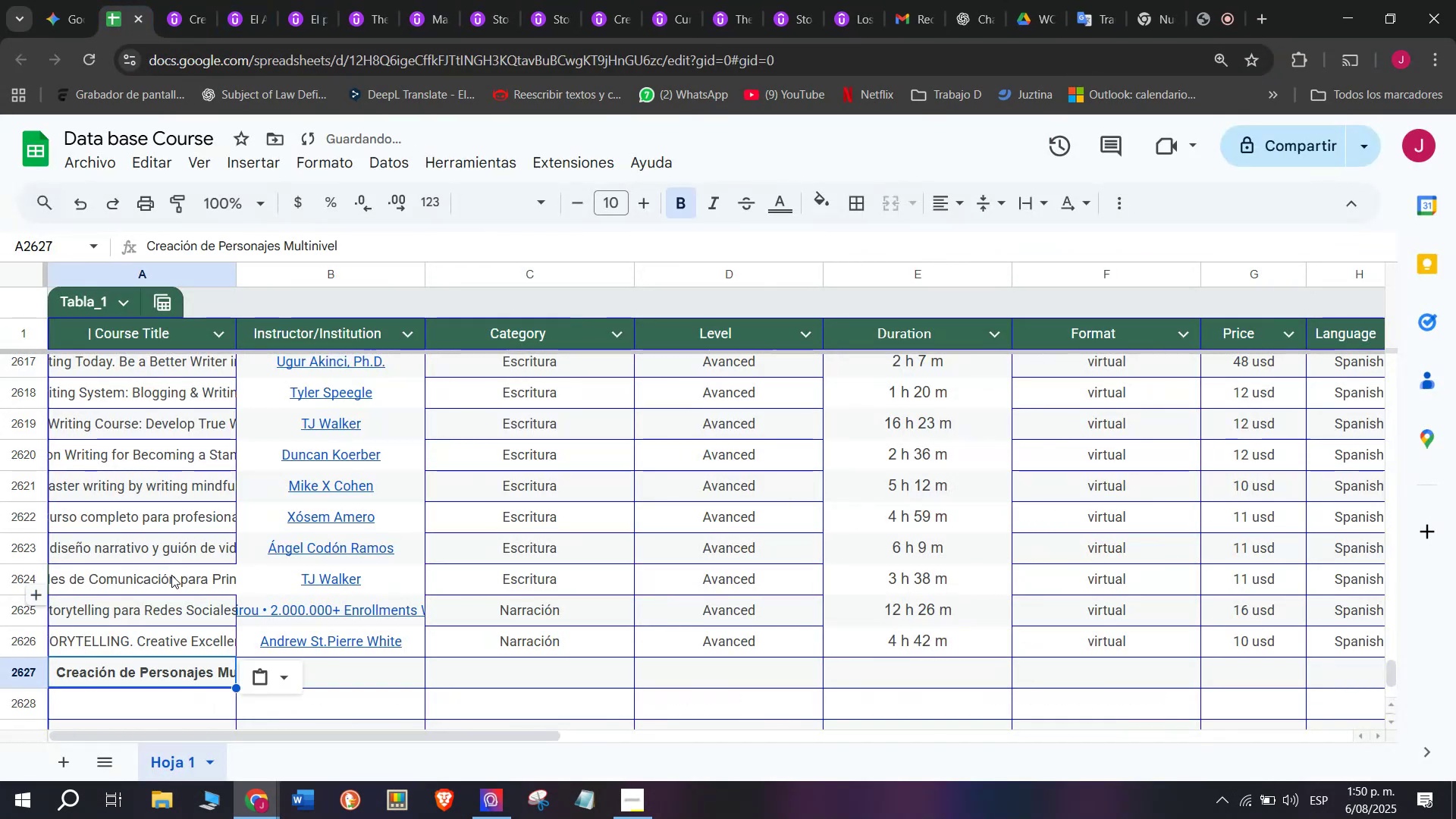 
key(Control+Shift+ControlLeft)
 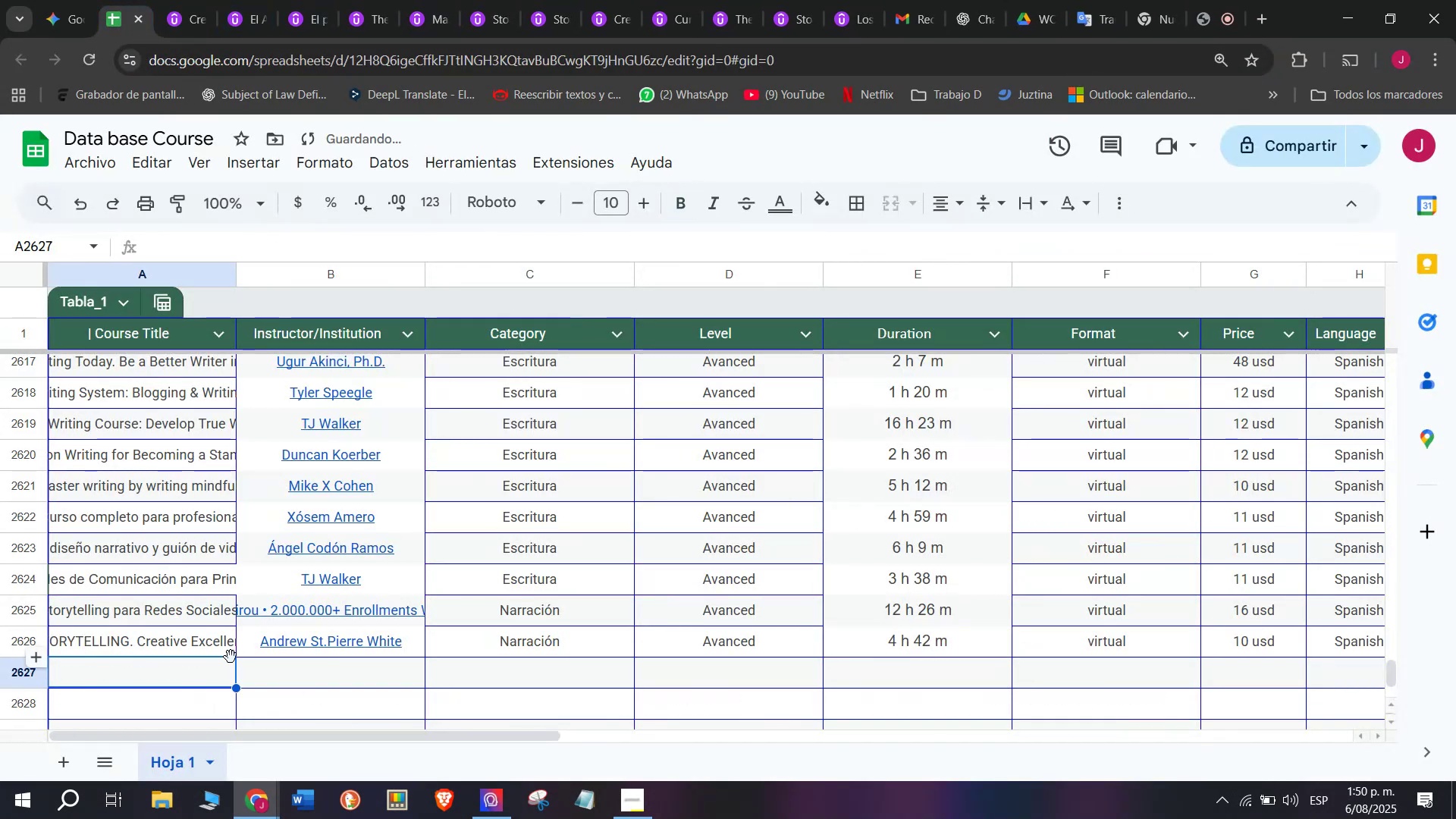 
key(Shift+ShiftLeft)
 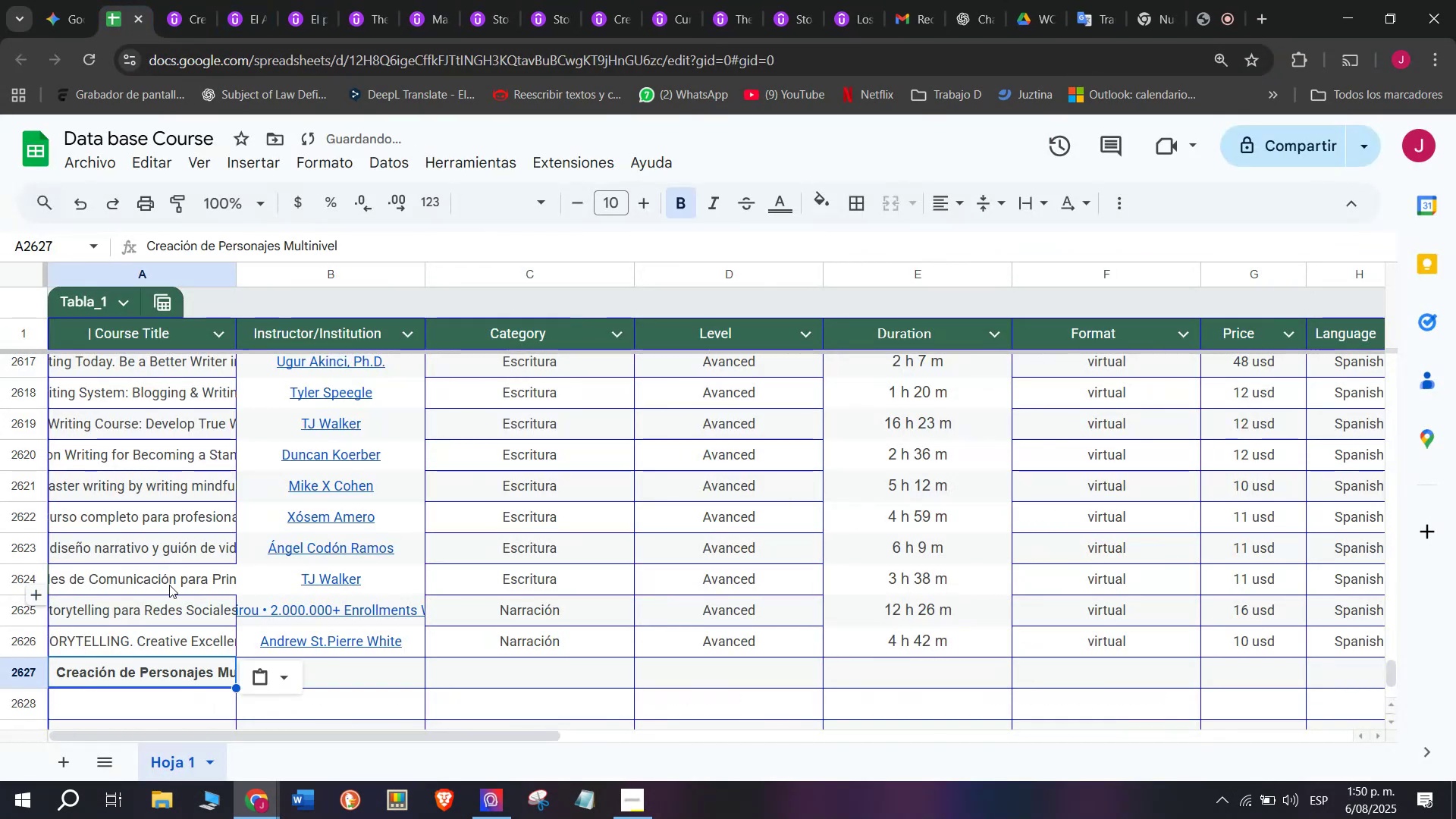 
key(Control+Shift+Z)
 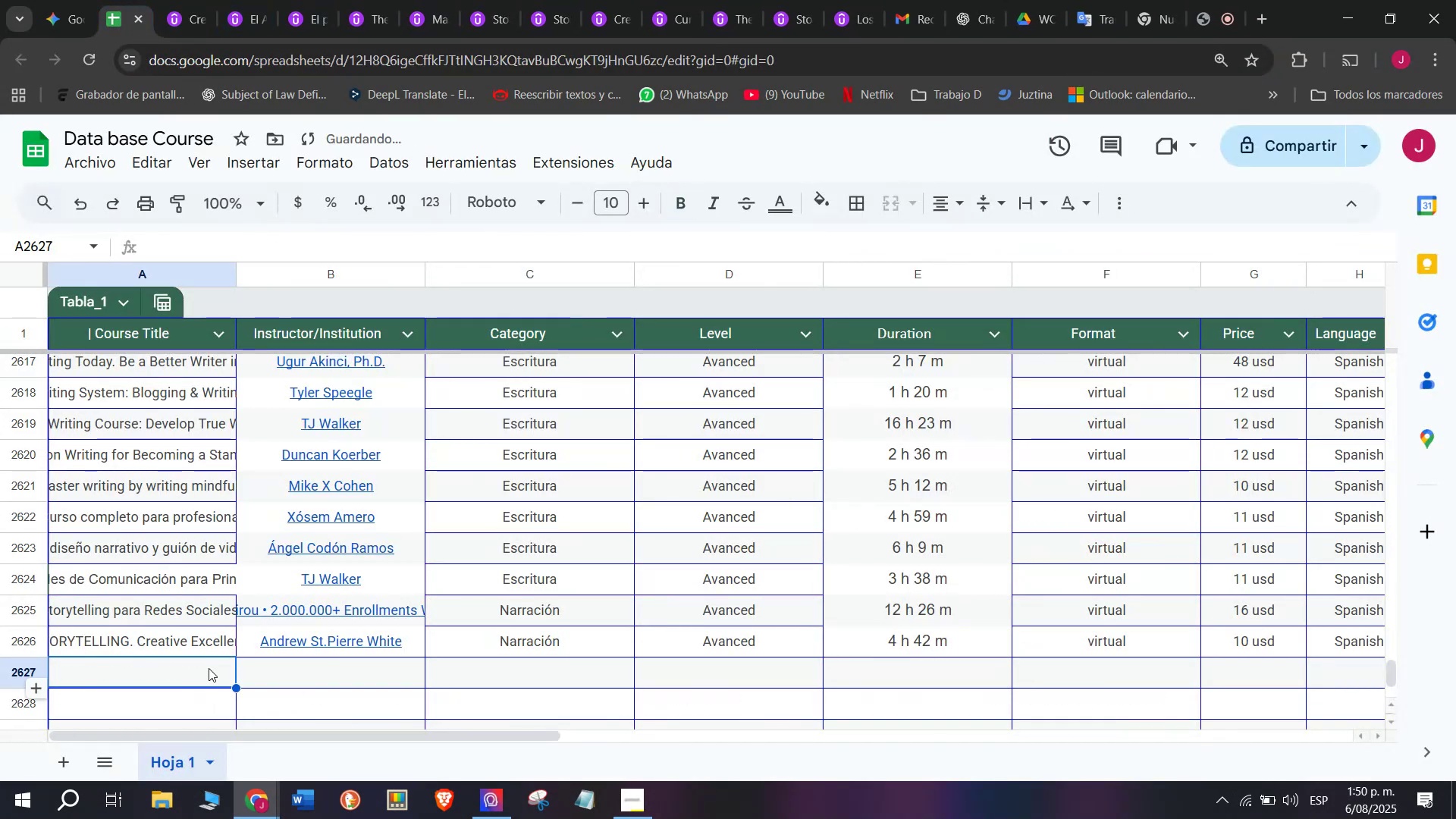 
double_click([209, 667])
 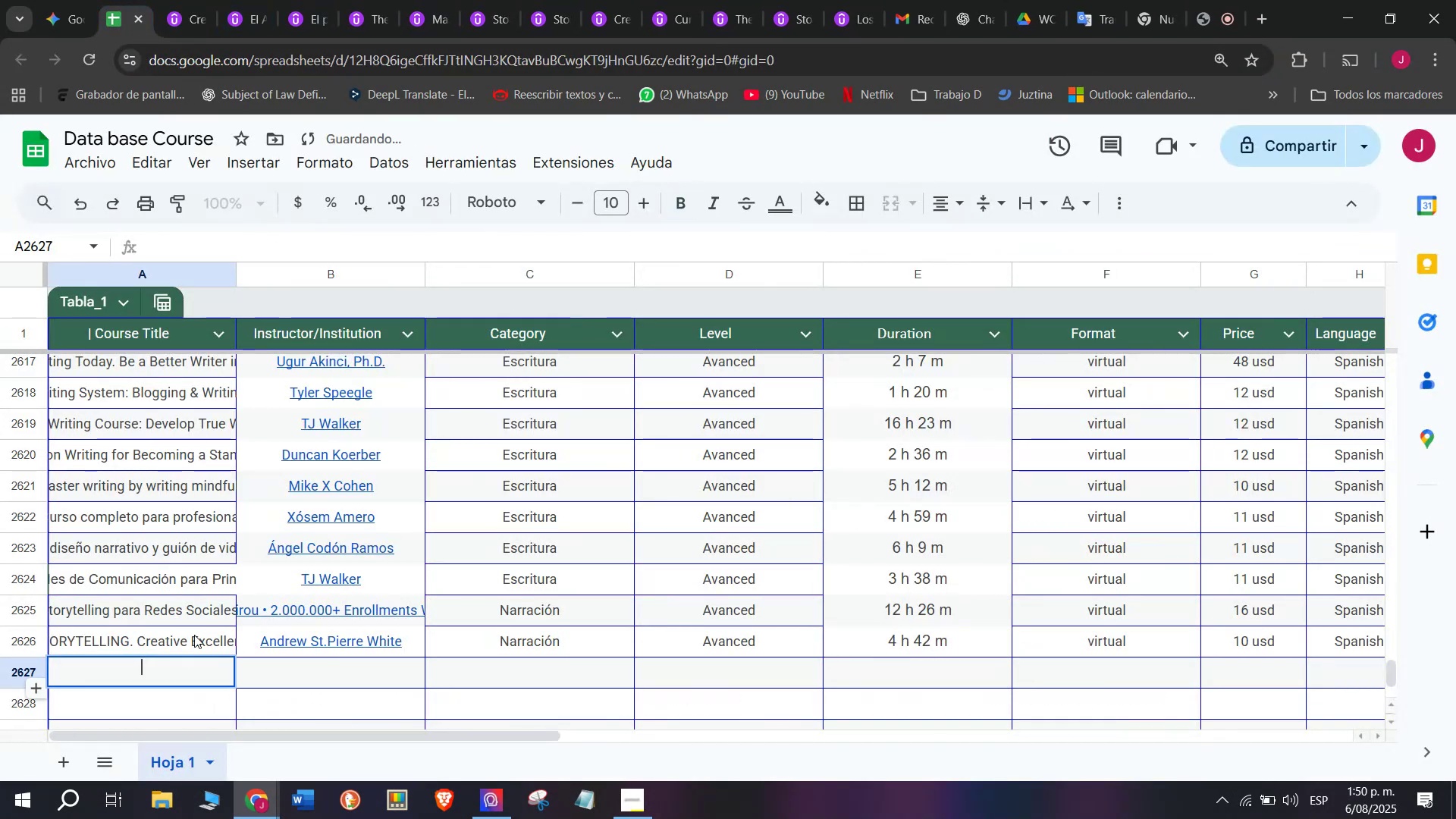 
key(Z)
 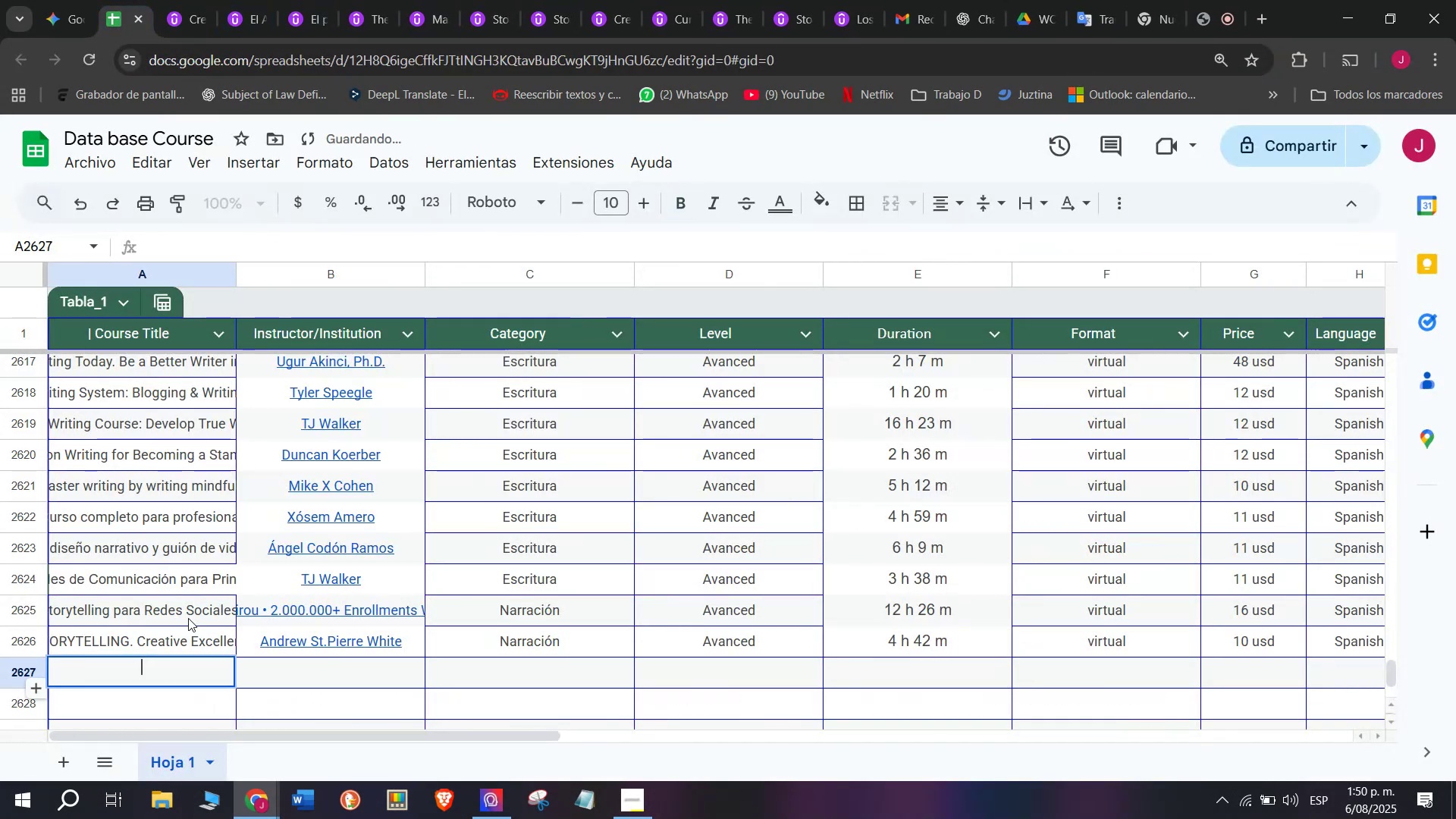 
key(Control+ControlLeft)
 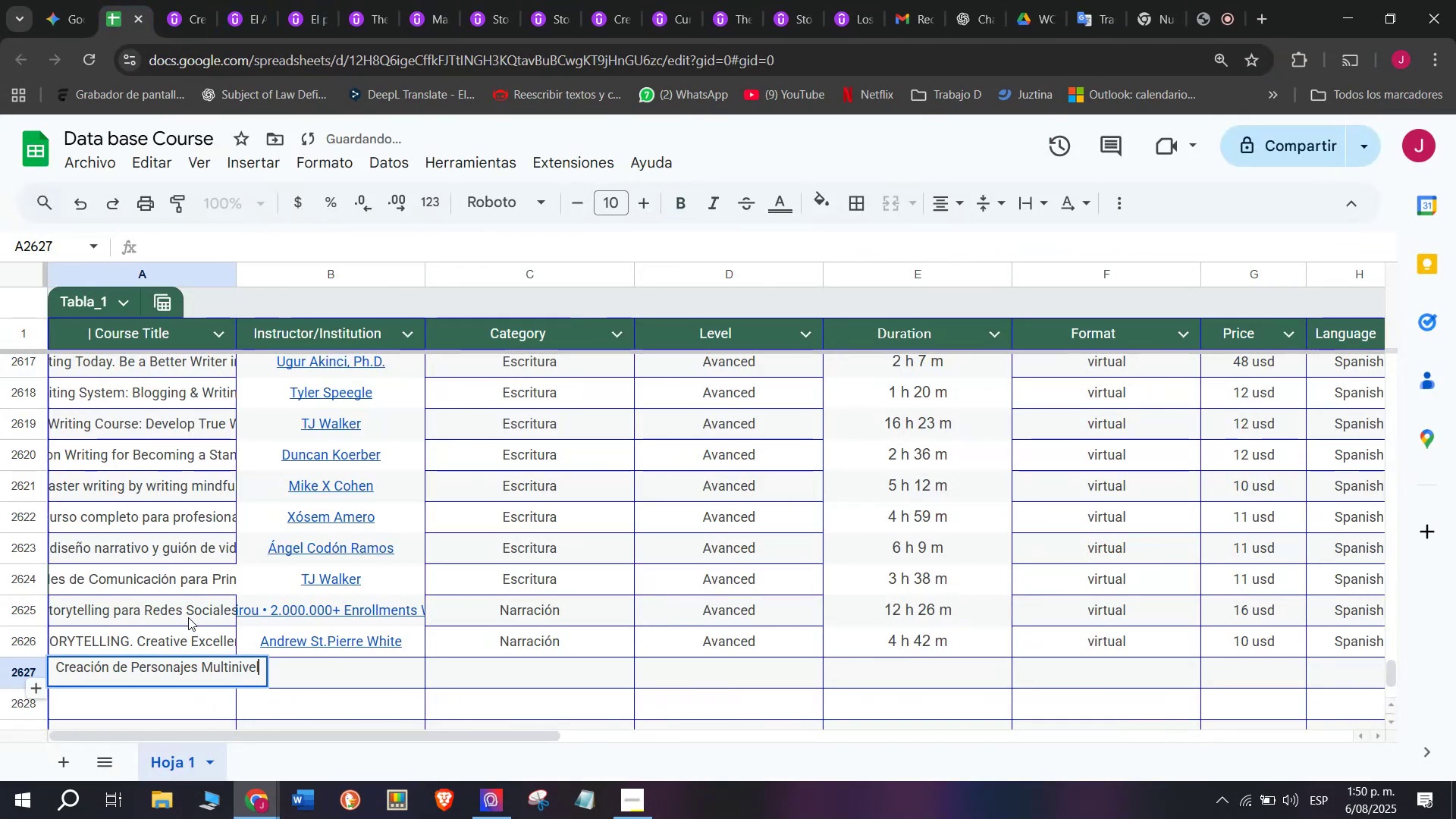 
key(Control+V)
 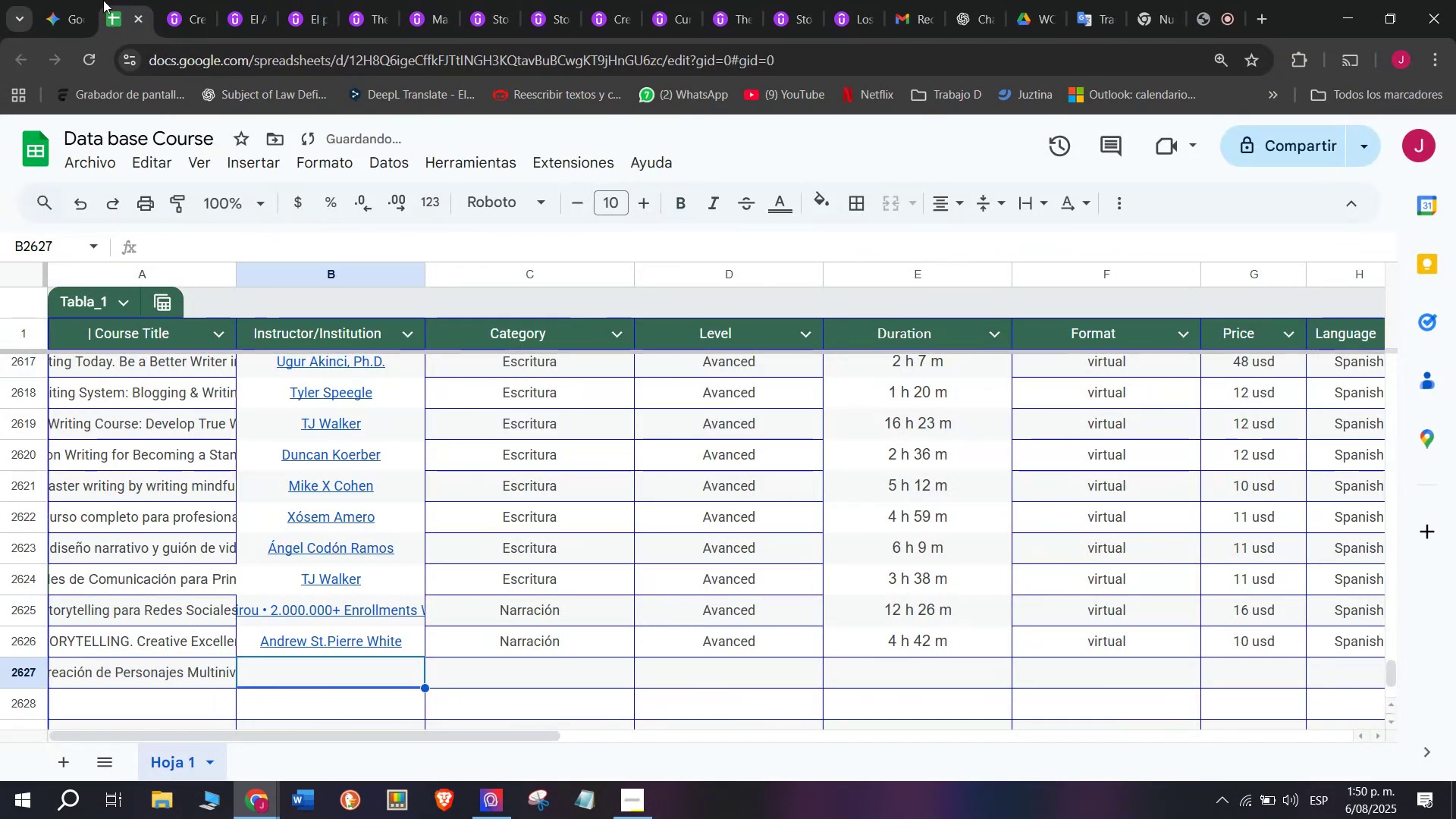 
left_click([178, 0])
 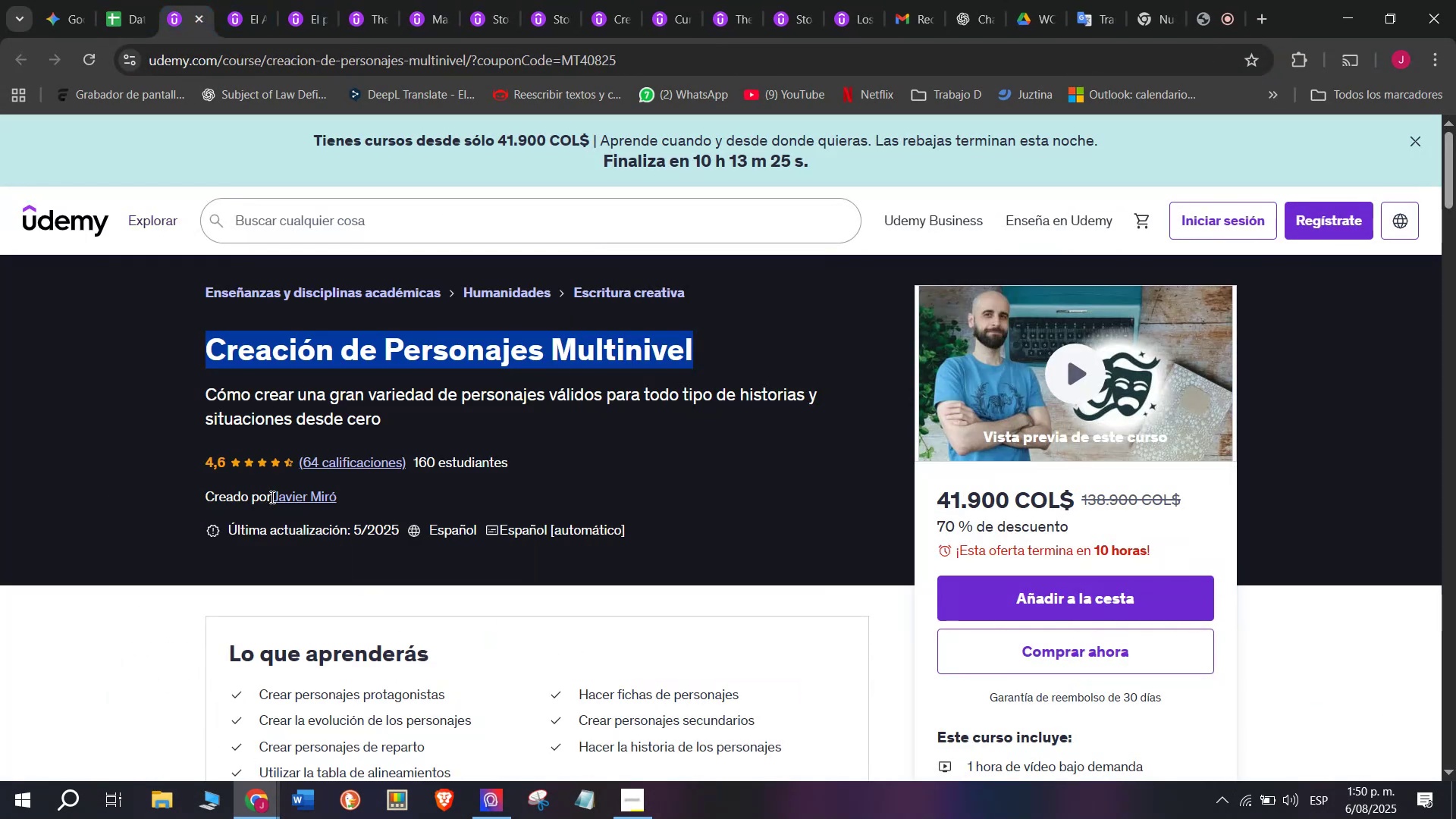 
left_click([282, 504])
 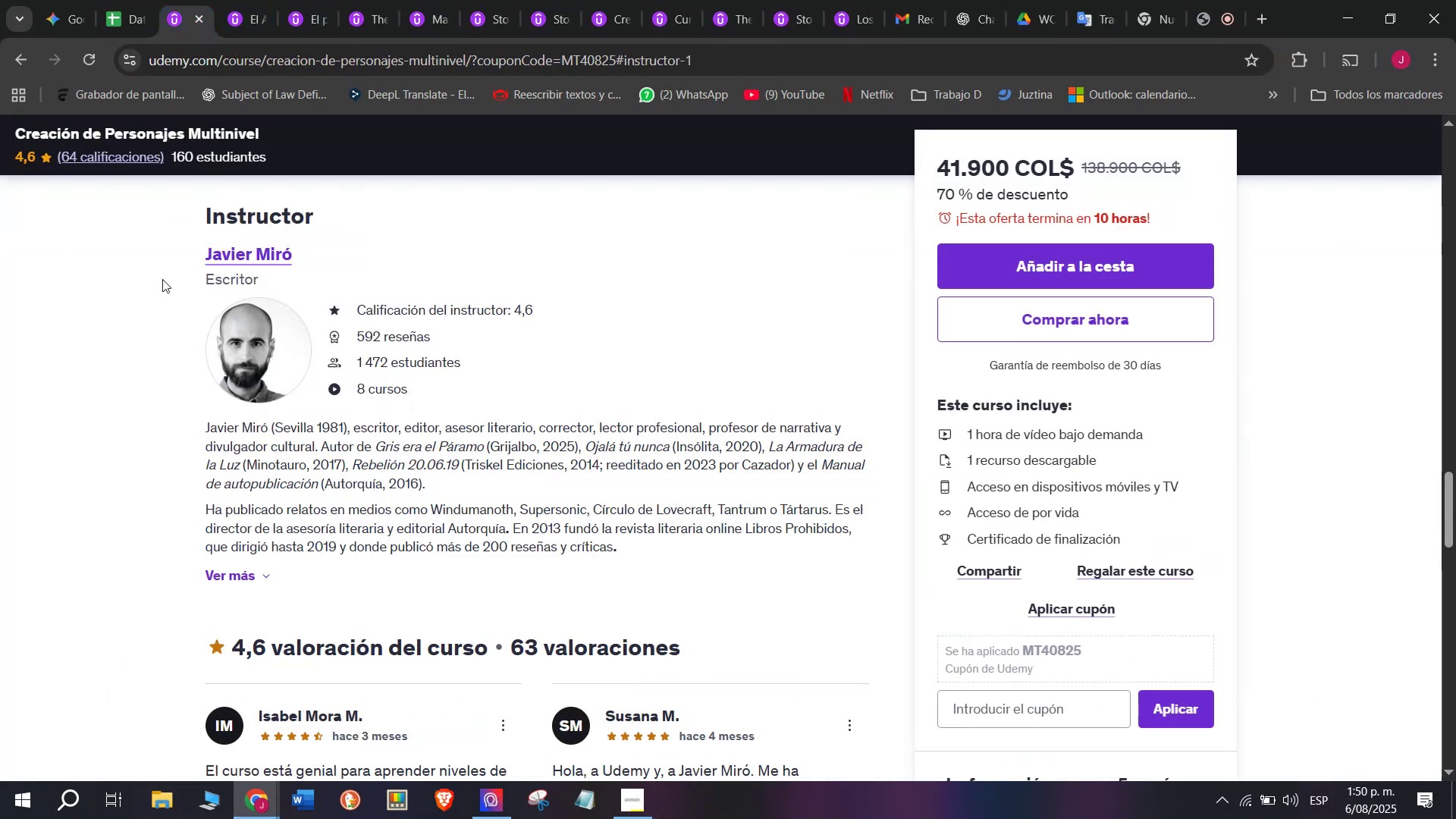 
left_click_drag(start_coordinate=[174, 246], to_coordinate=[299, 246])
 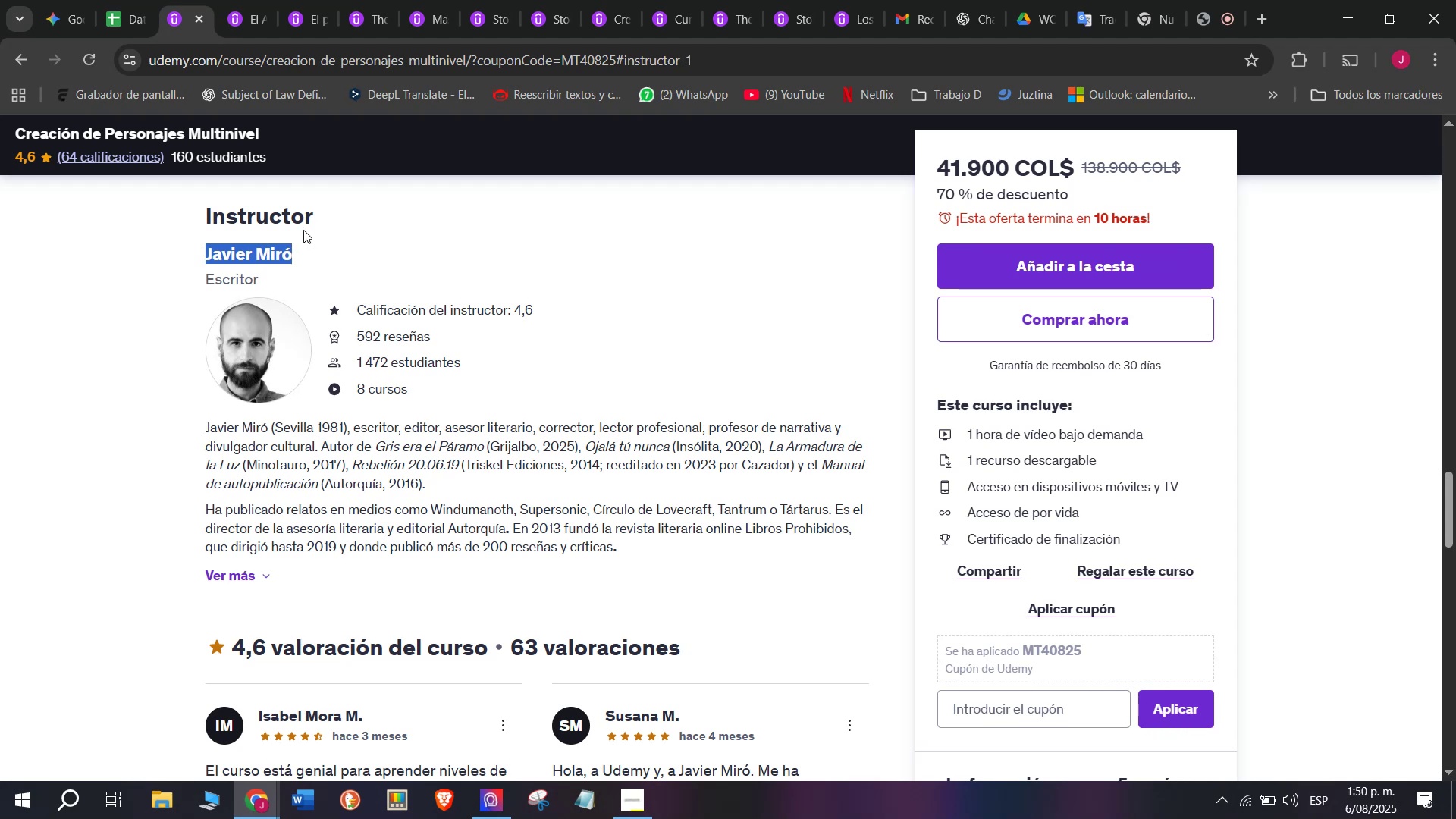 
key(Break)
 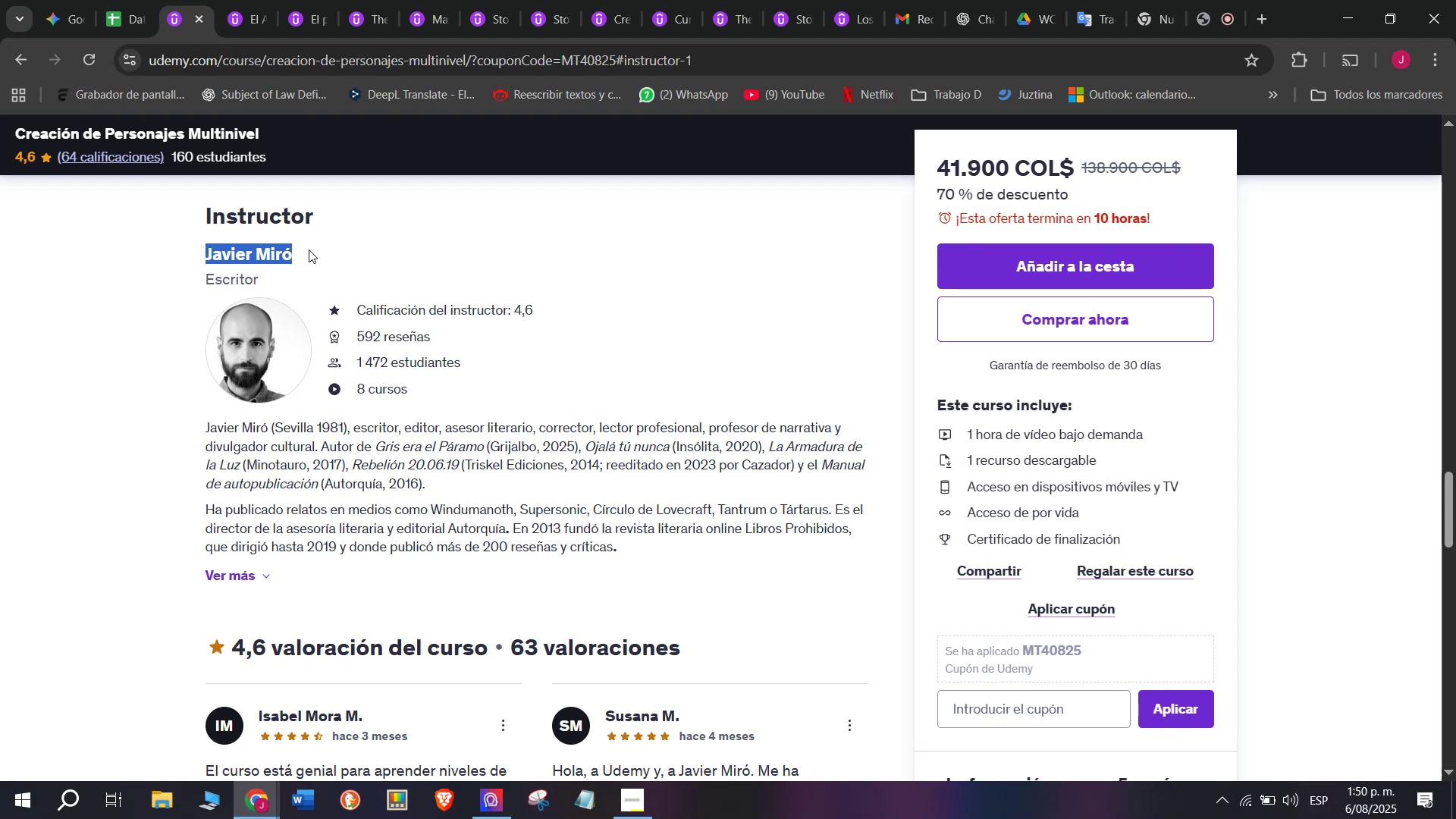 
key(Control+ControlLeft)
 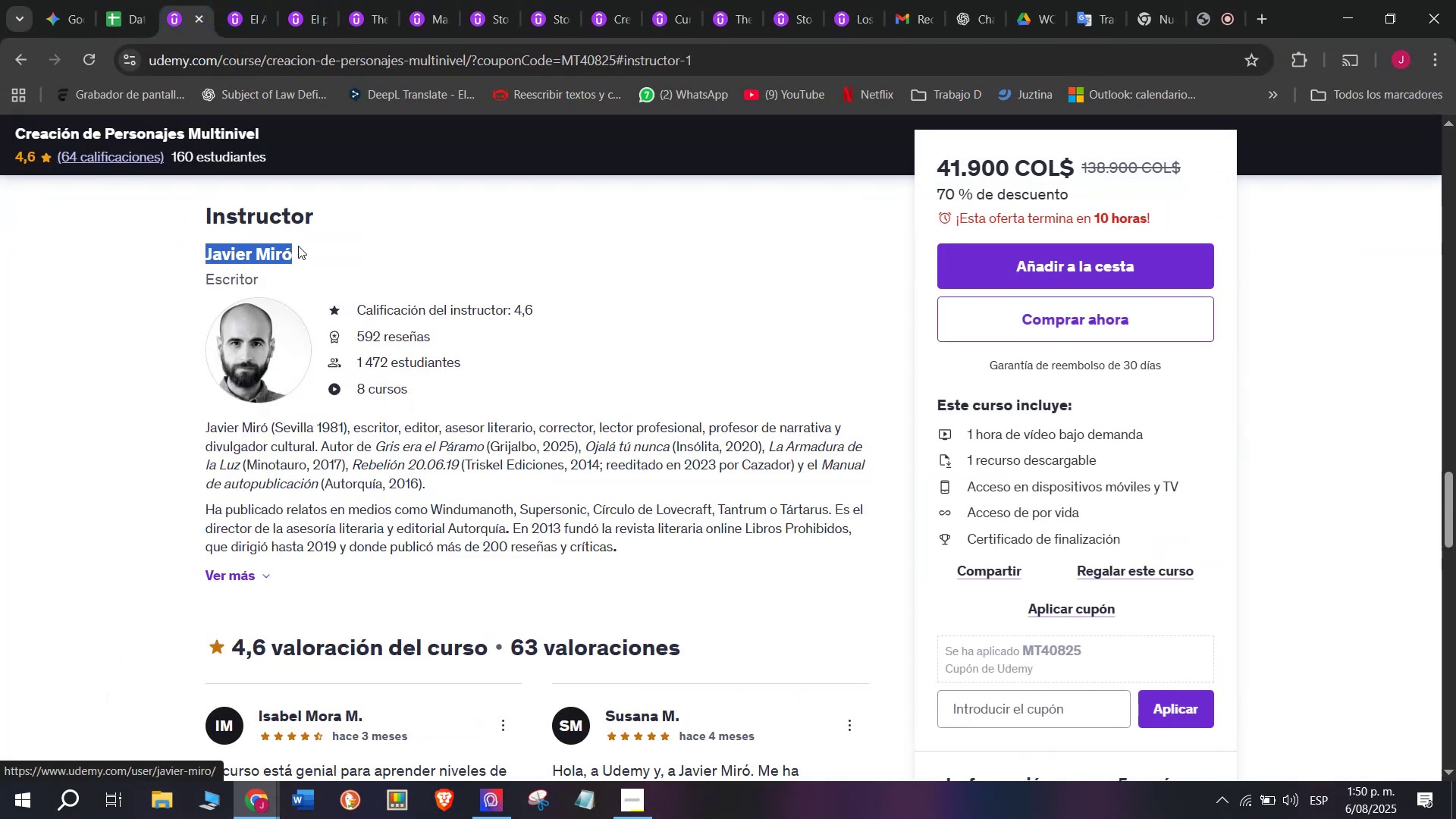 
key(Control+C)
 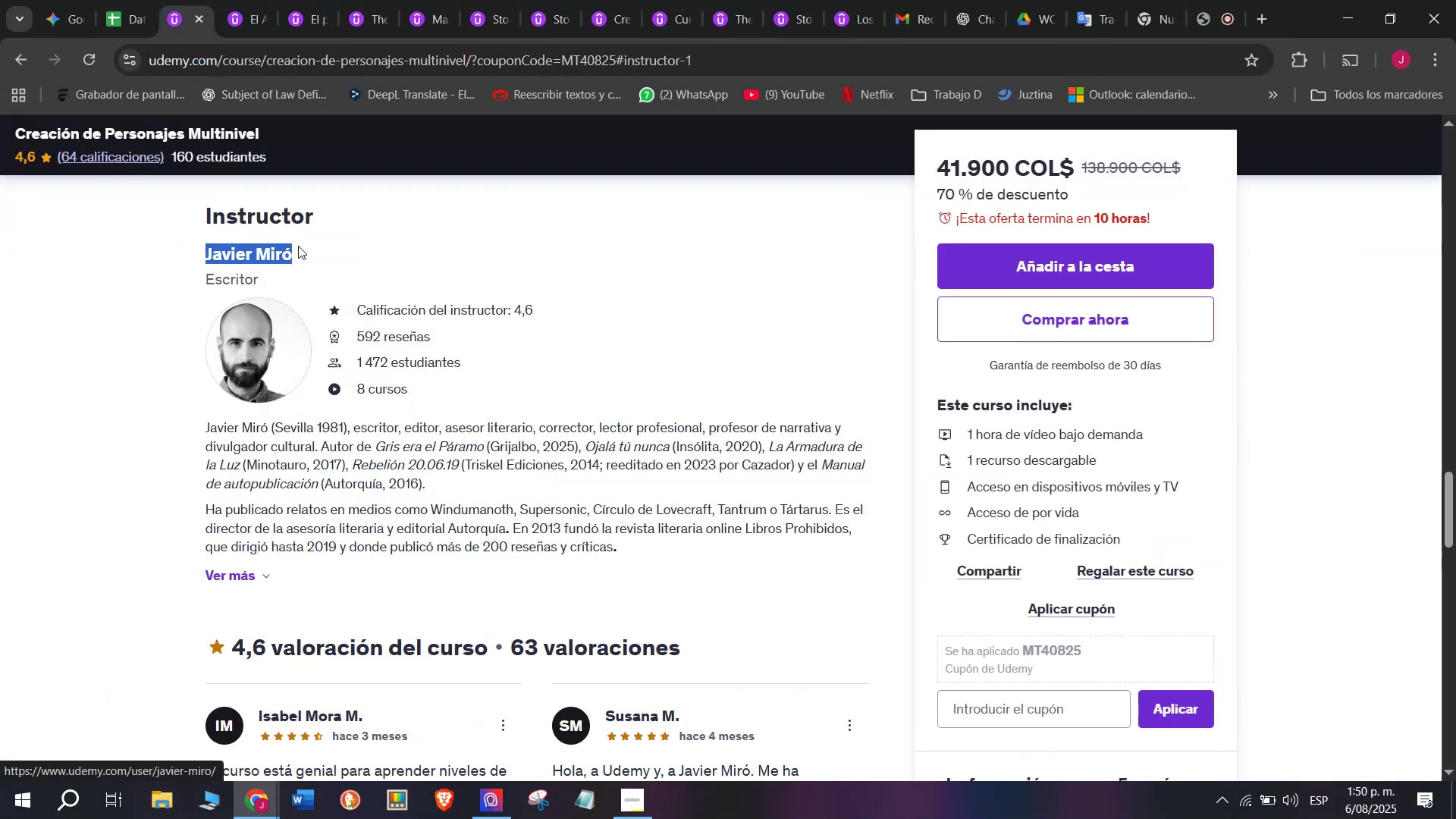 
key(Control+ControlLeft)
 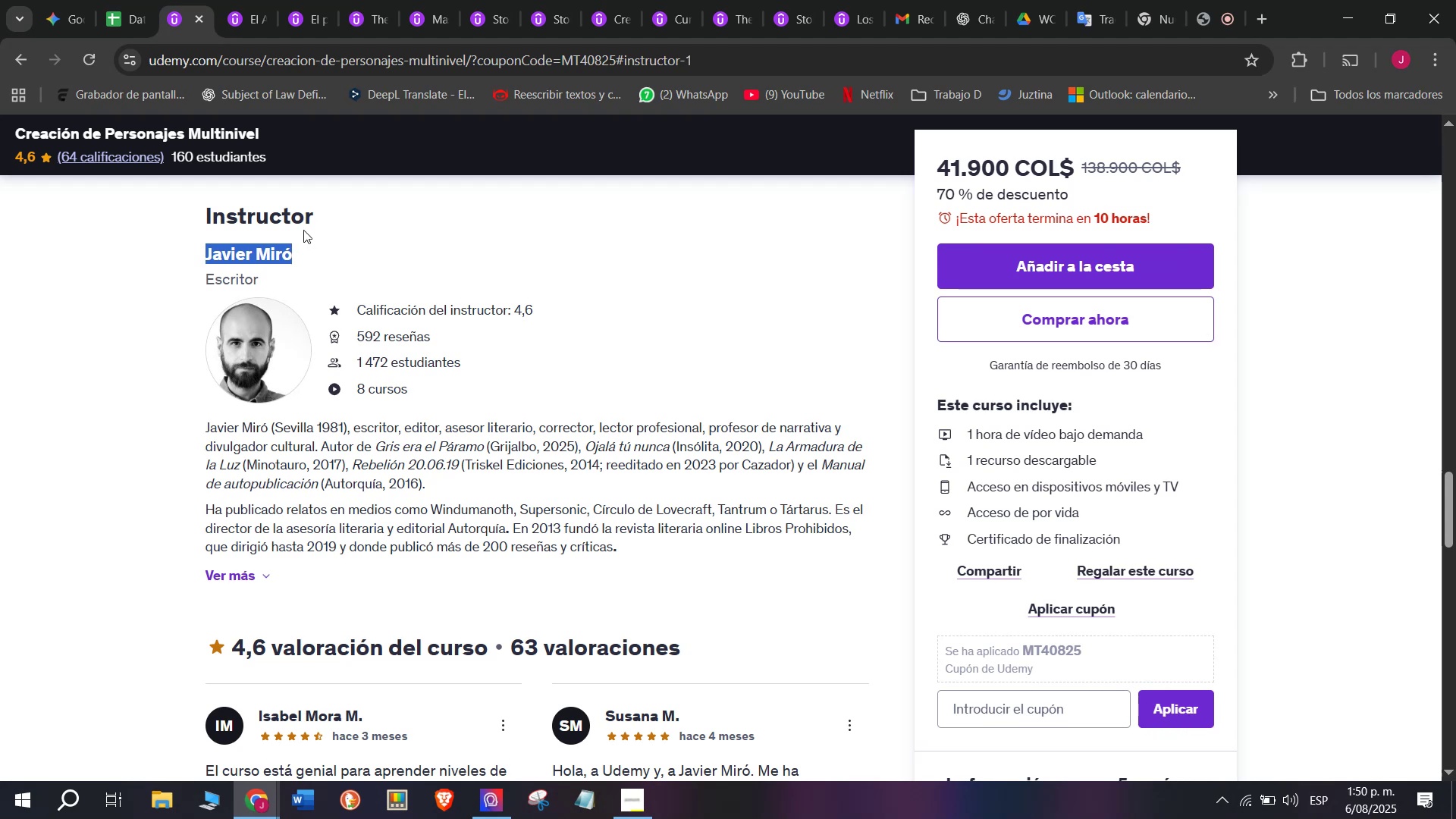 
key(Break)
 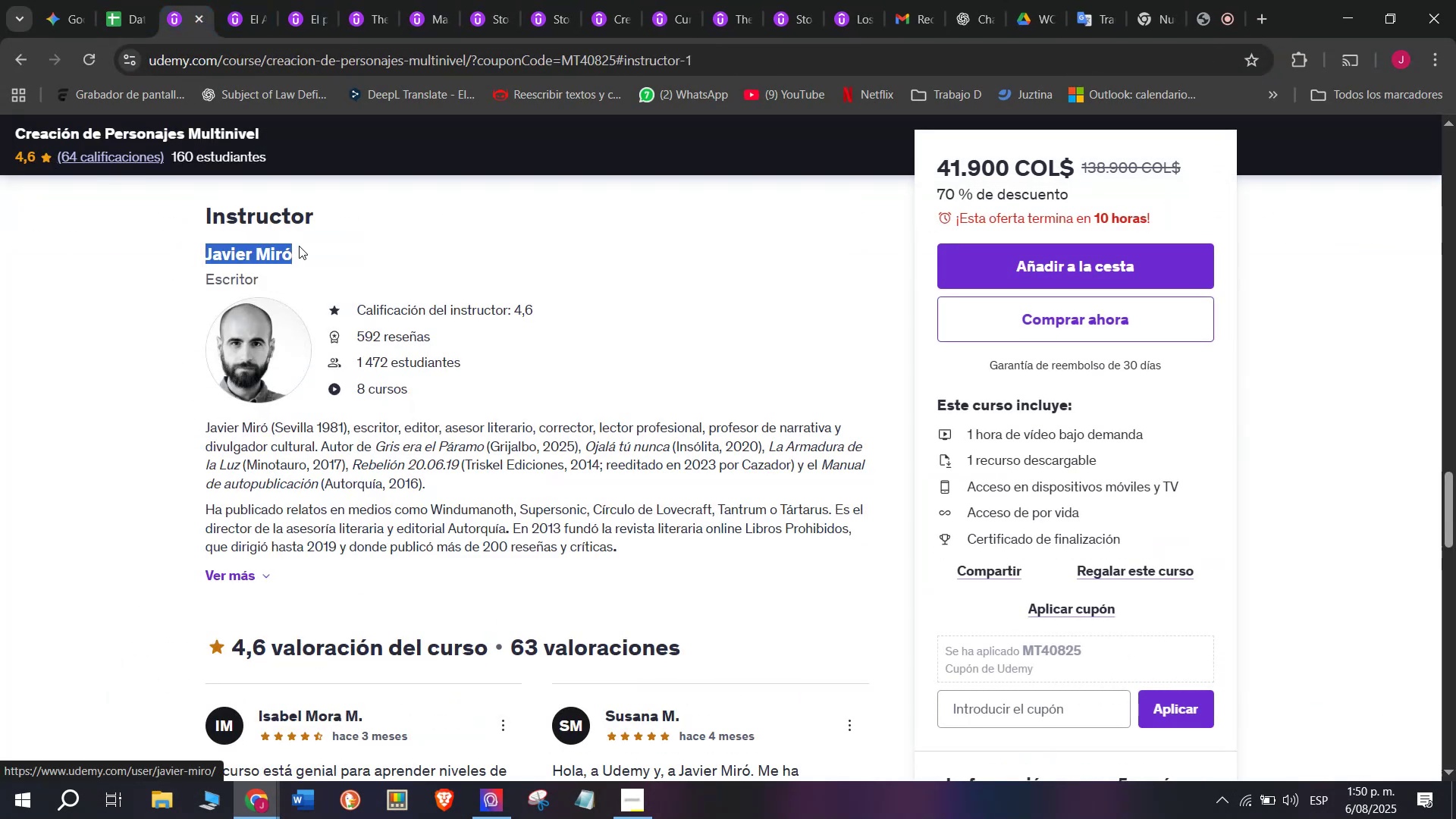 
key(Control+C)
 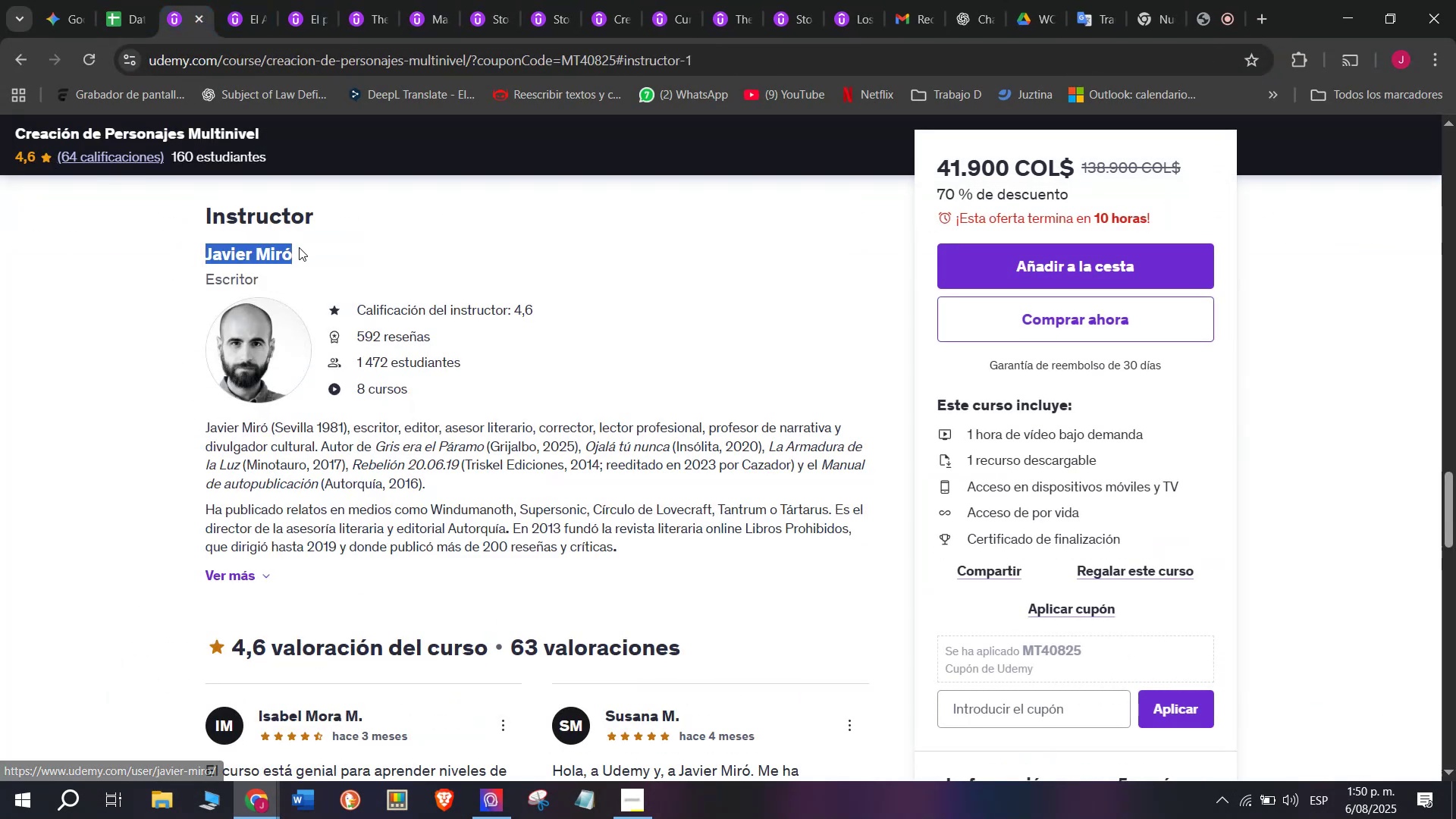 
key(Break)
 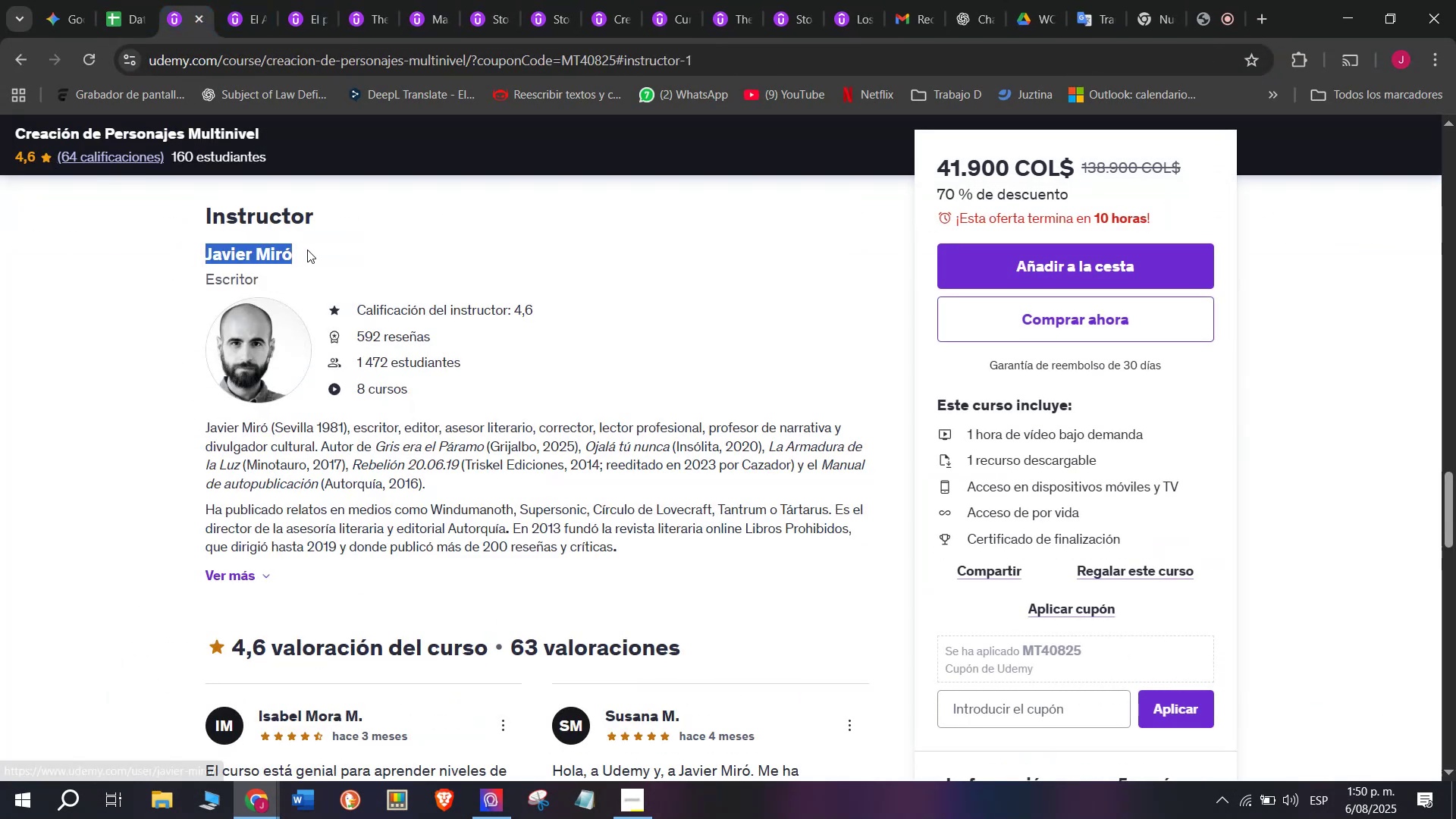 
key(Control+ControlLeft)
 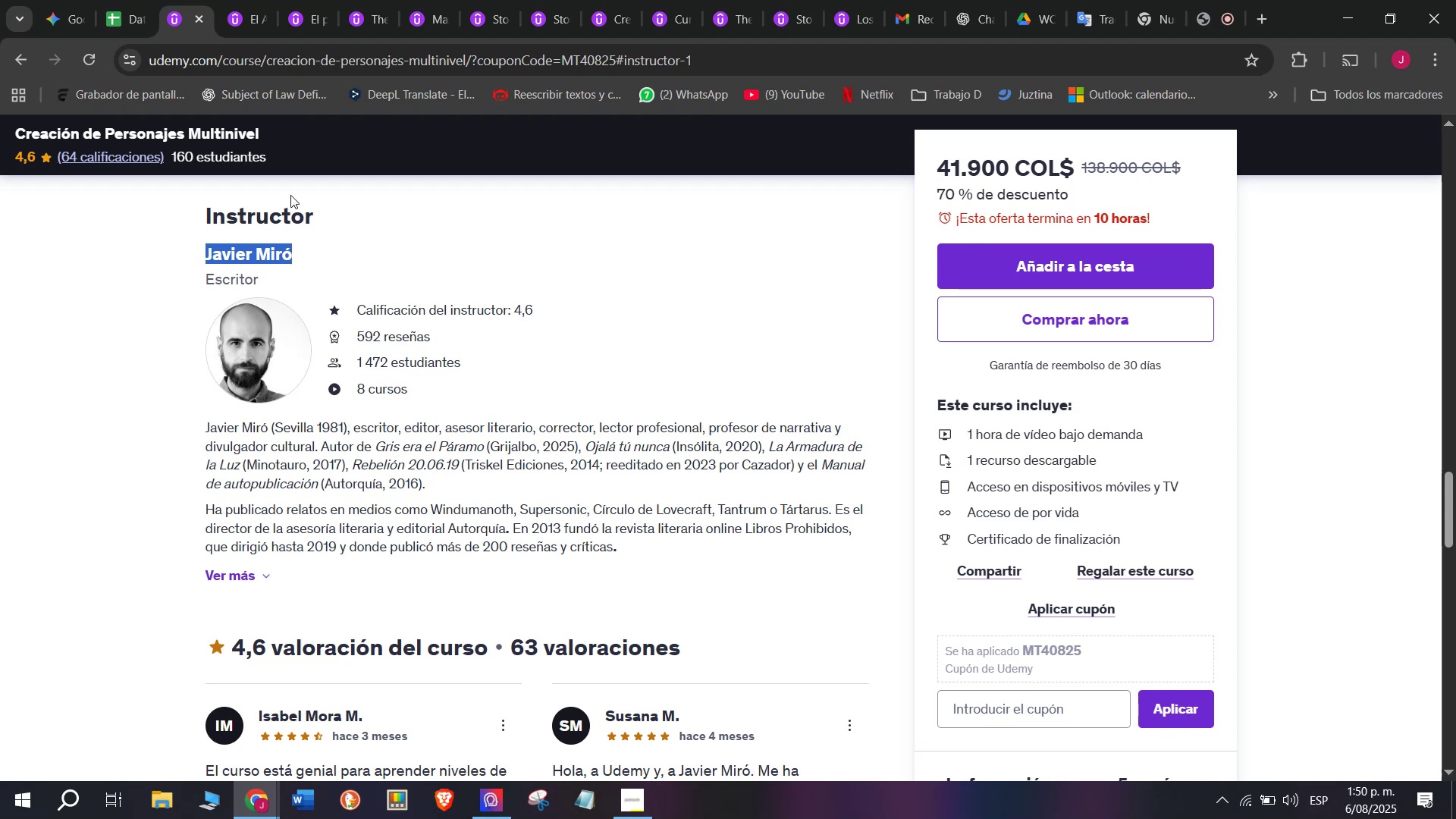 
key(Control+C)
 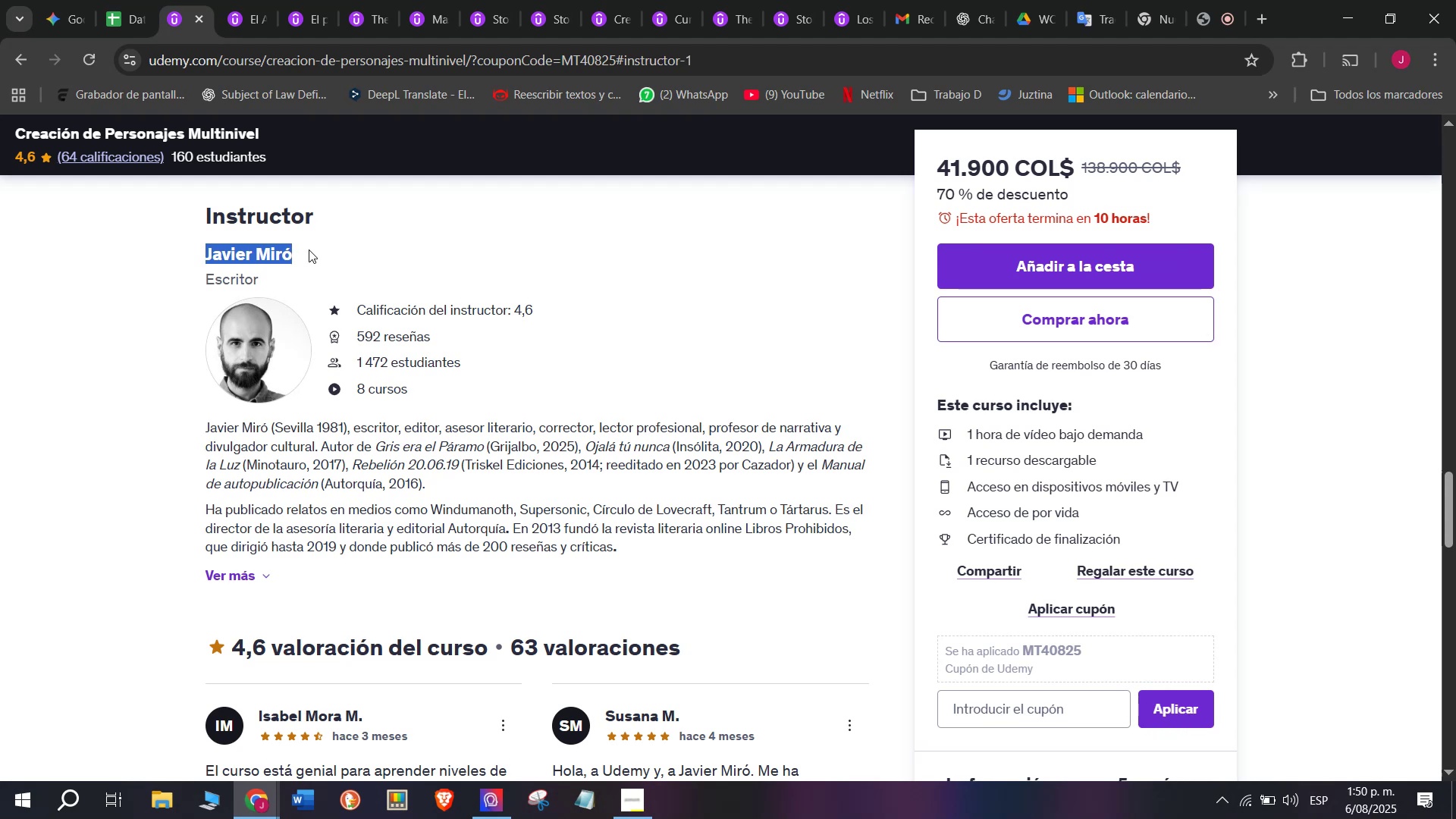 
key(Break)
 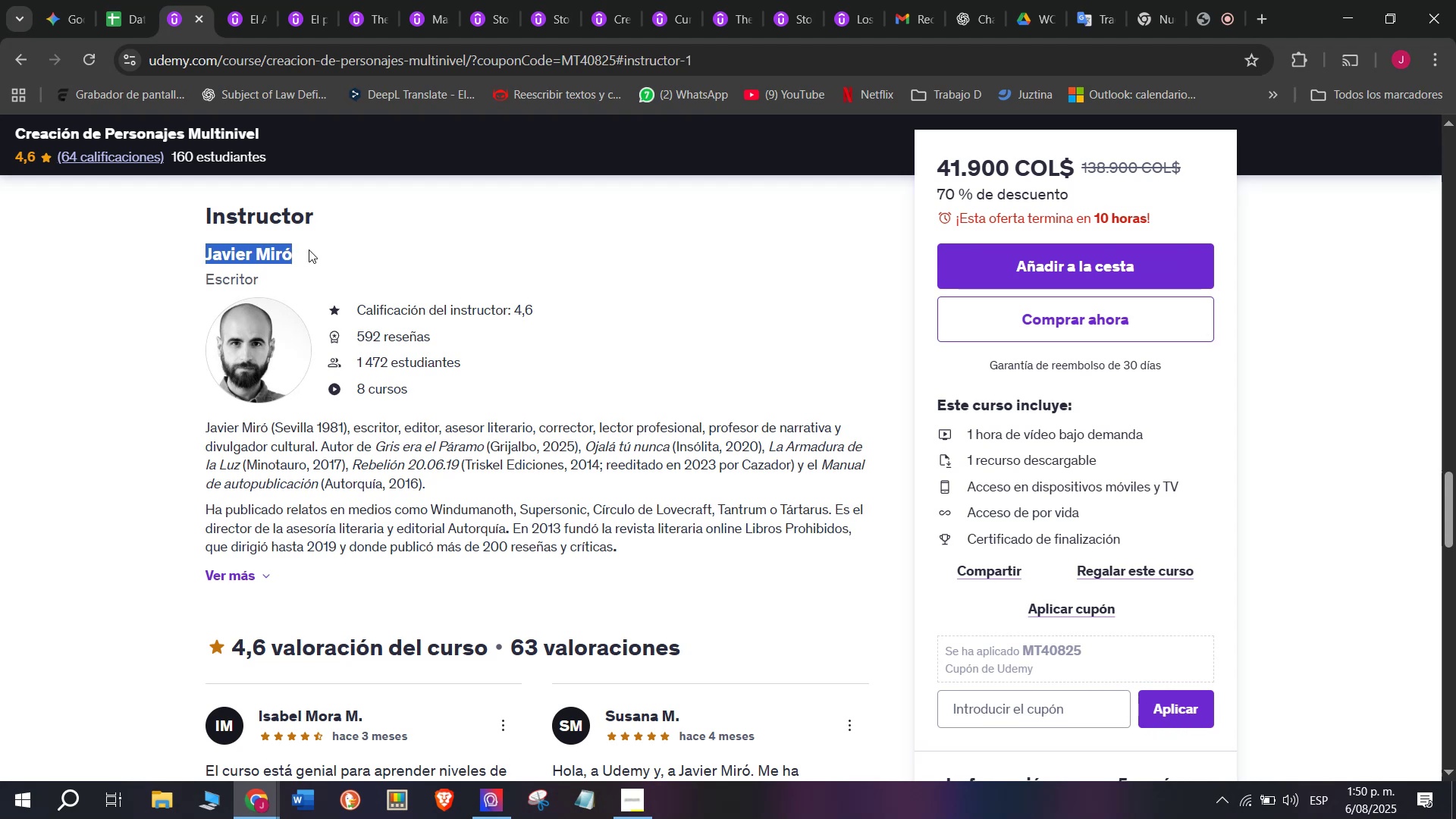 
key(Control+ControlLeft)
 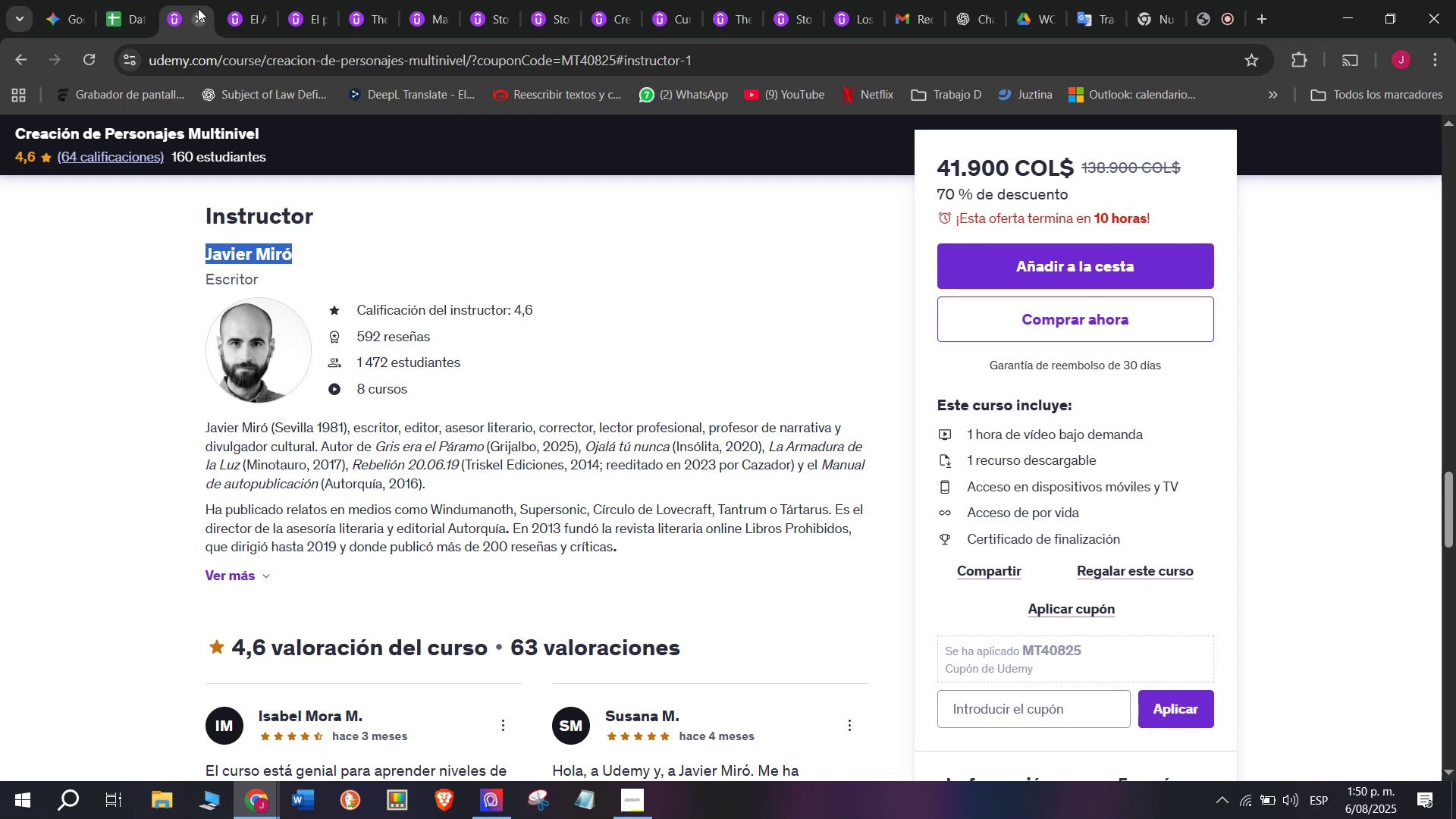 
key(Control+C)
 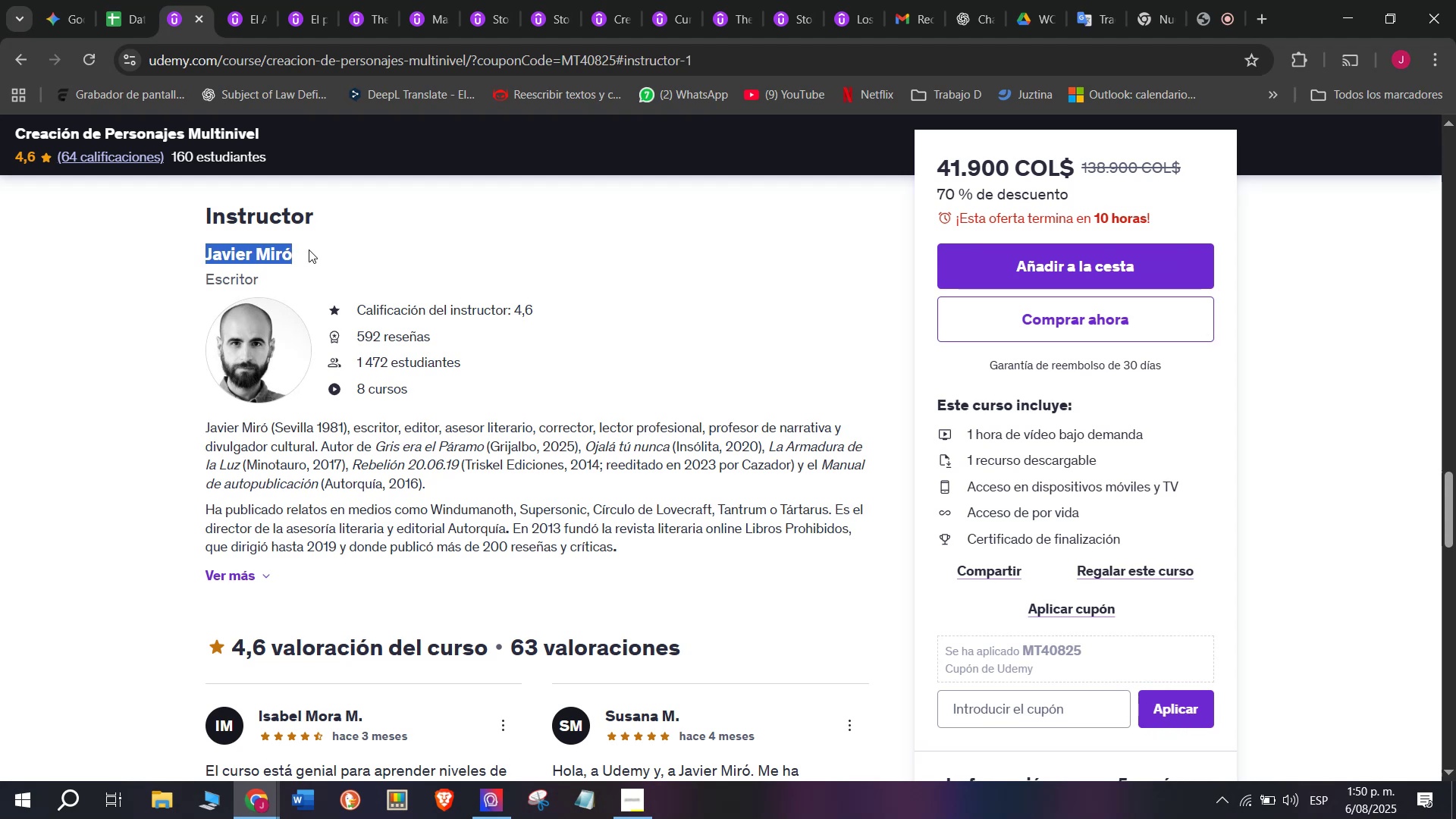 
key(Break)
 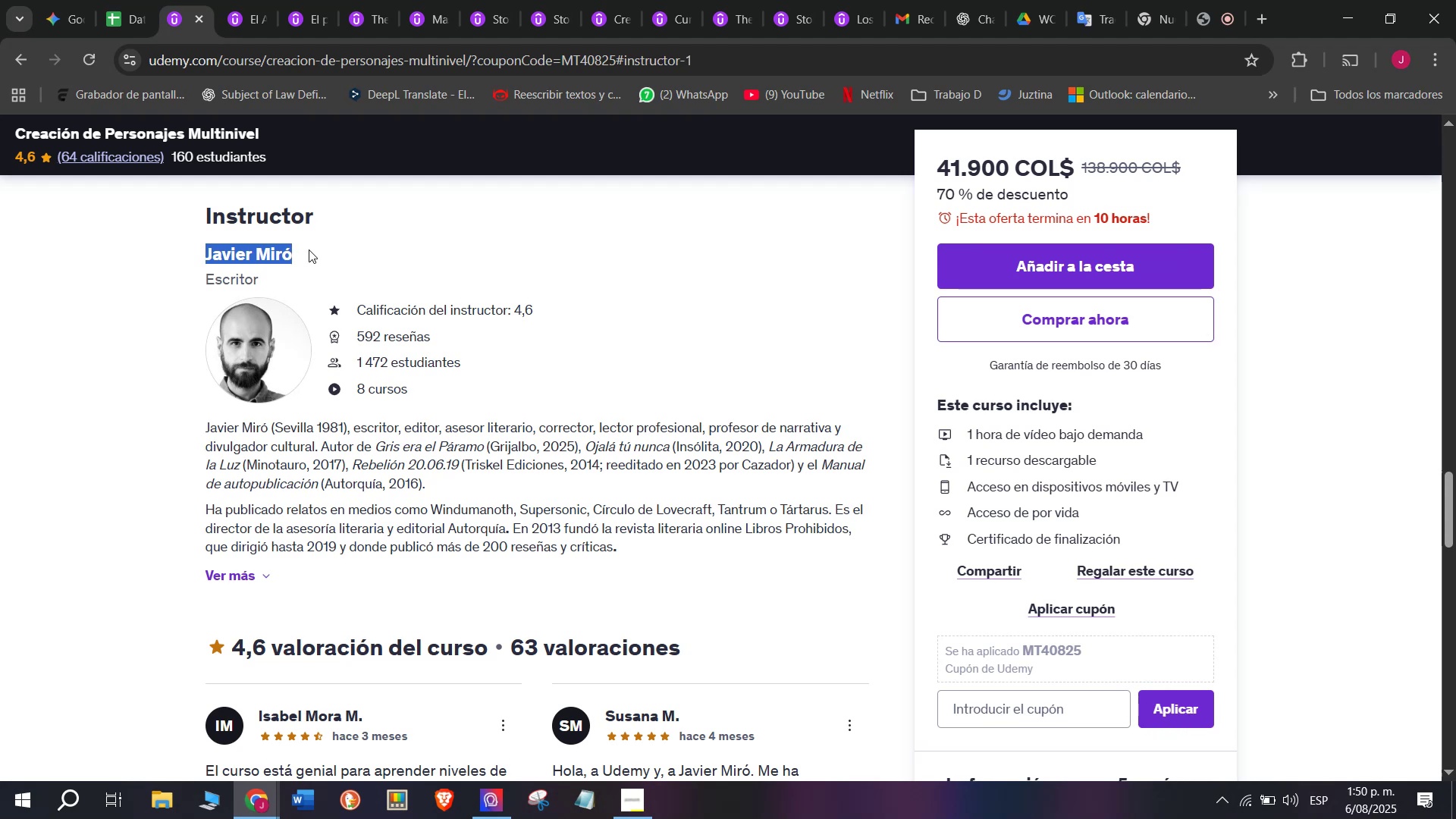 
key(Control+ControlLeft)
 